 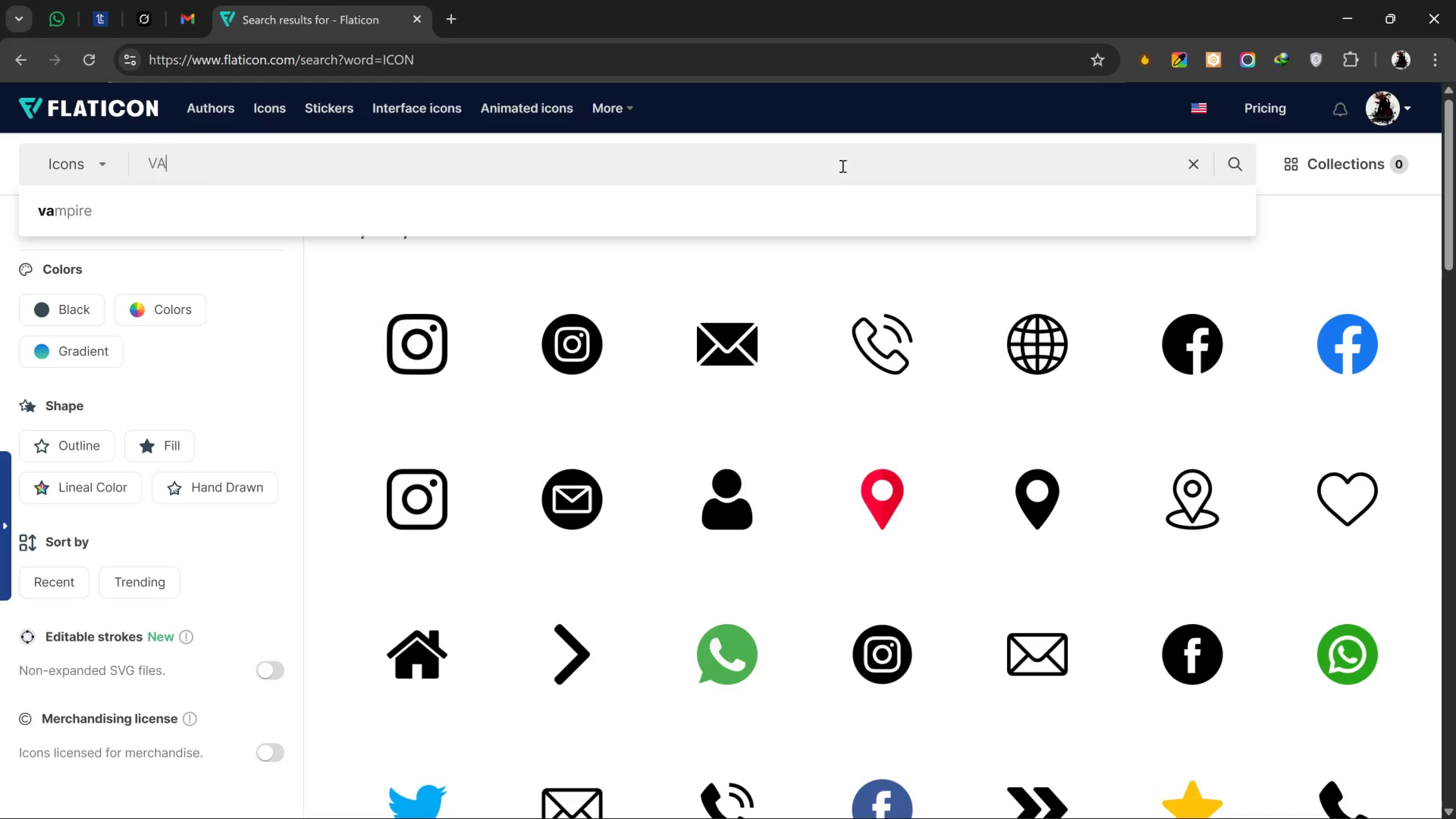 
key(N)
 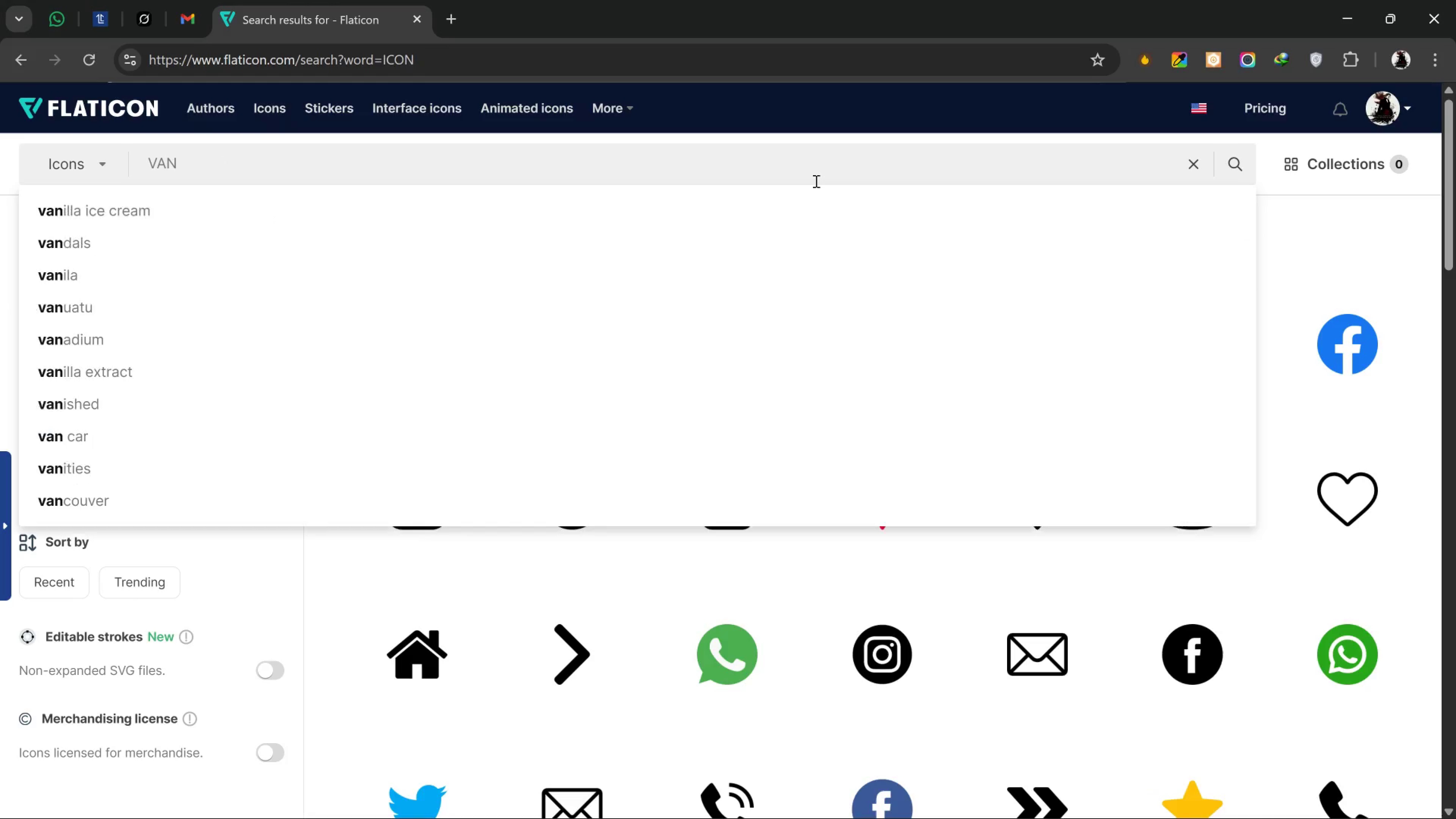 
key(Enter)
 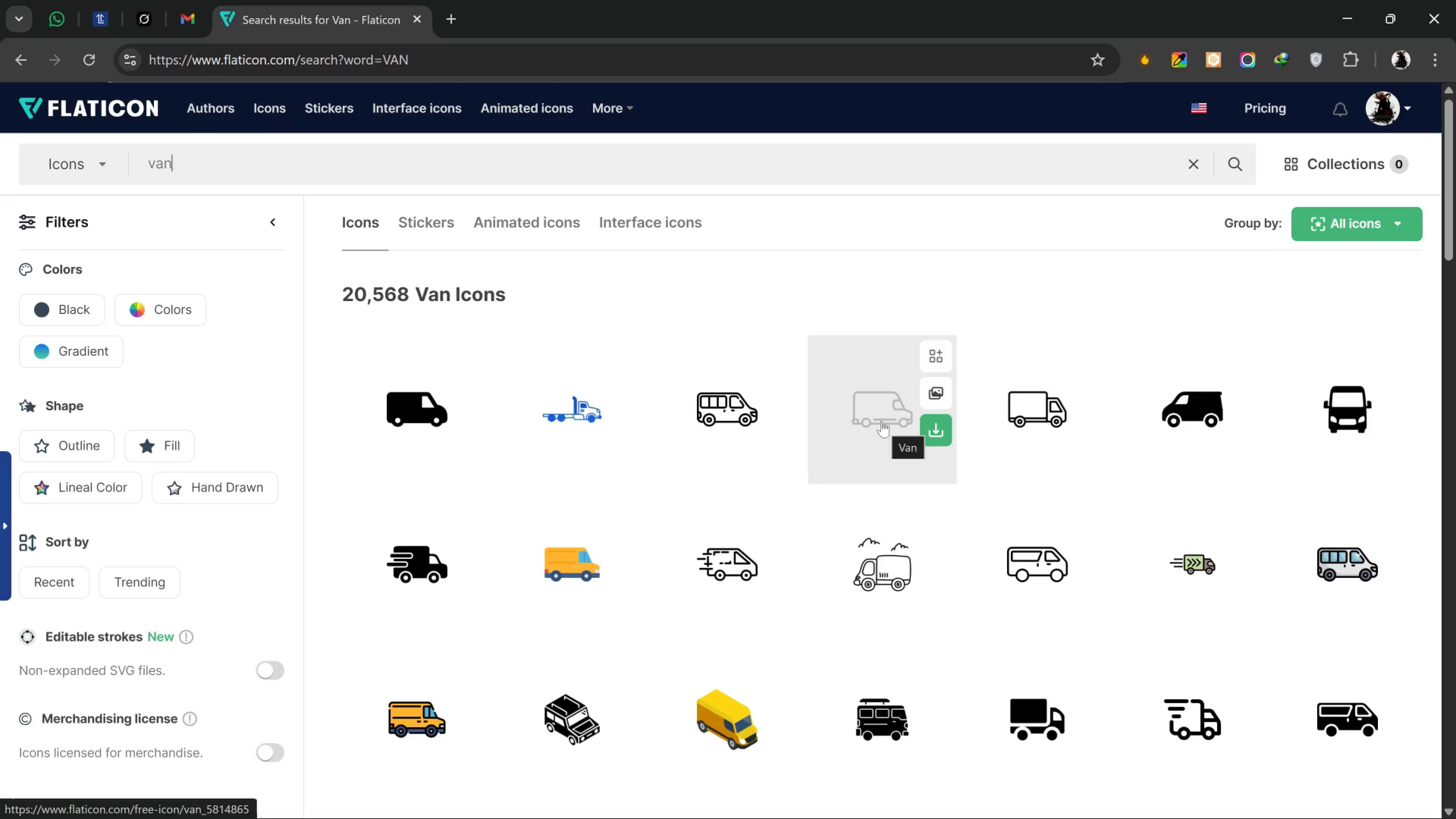 
wait(6.09)
 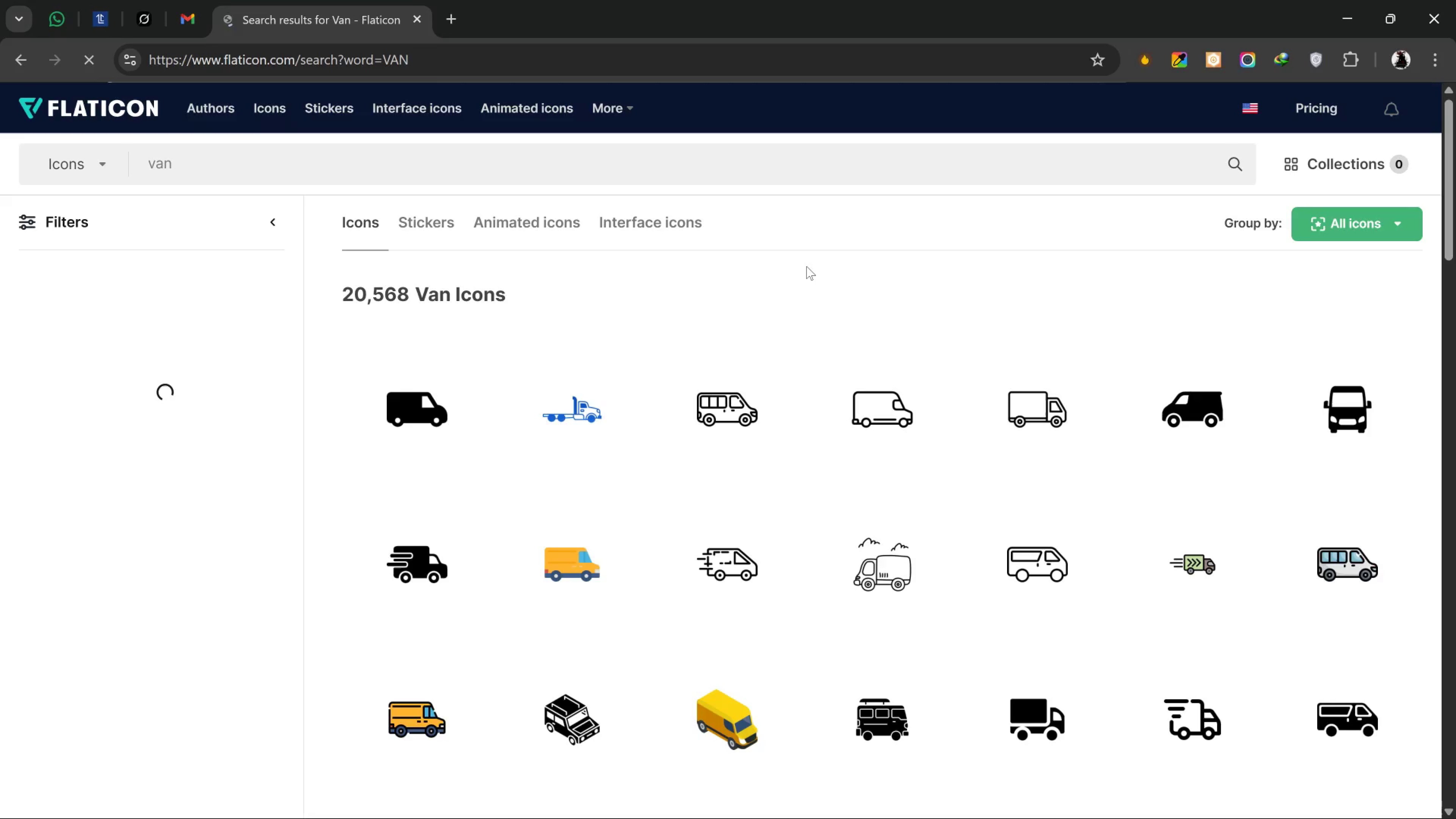 
scroll: coordinate [882, 421], scroll_direction: down, amount: 1.0
 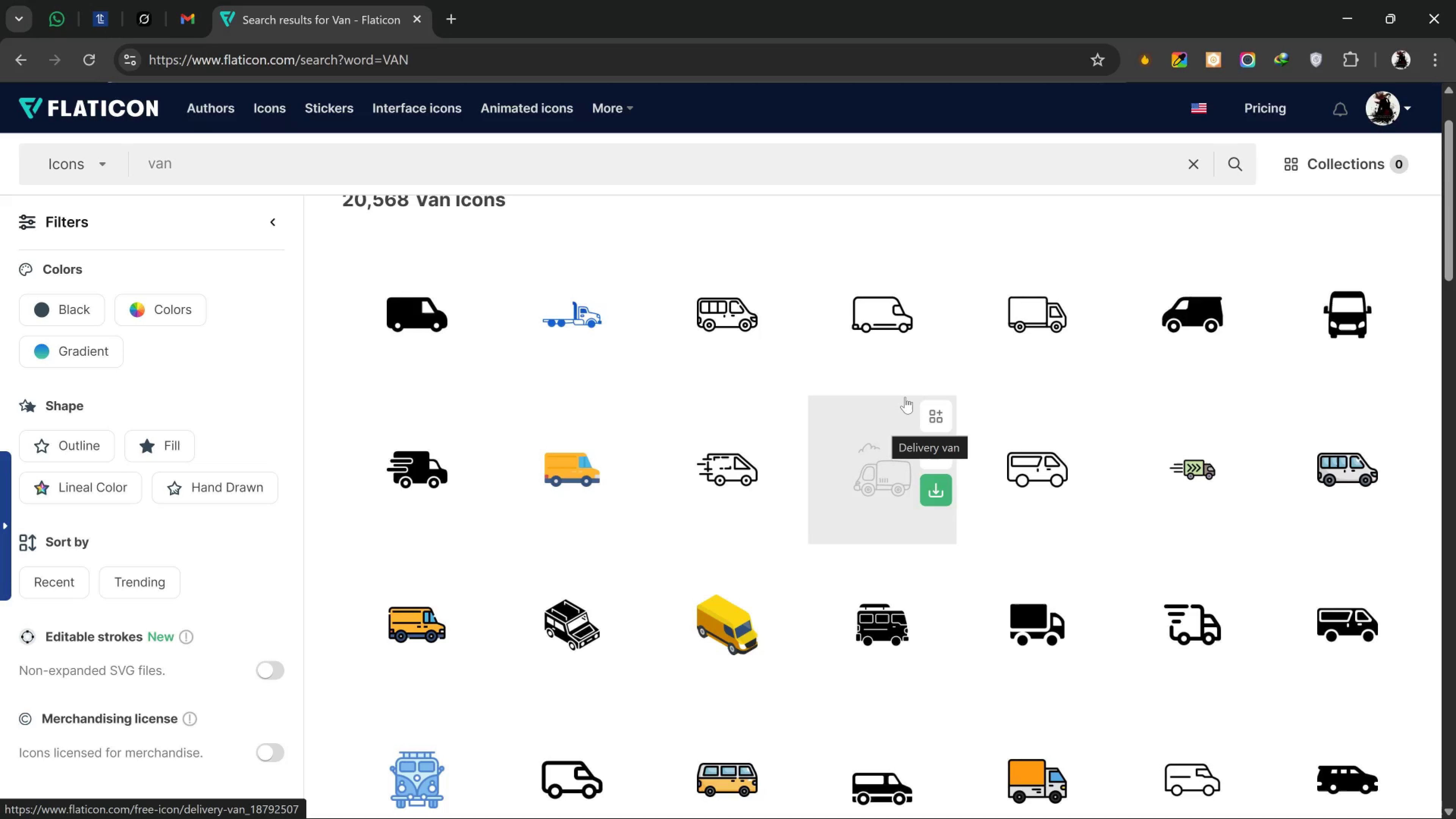 
wait(10.73)
 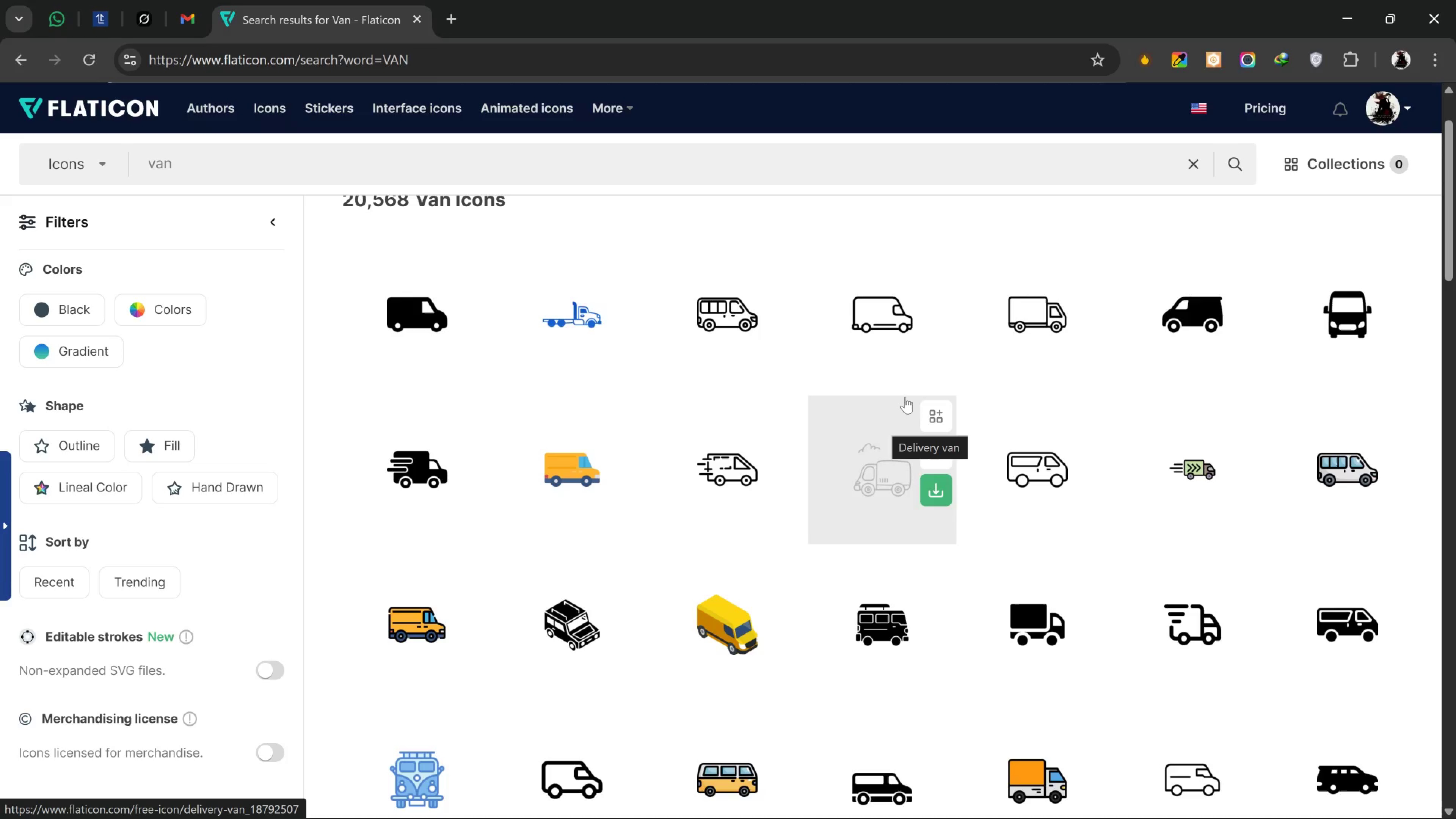 
scroll: coordinate [968, 402], scroll_direction: down, amount: 3.0
 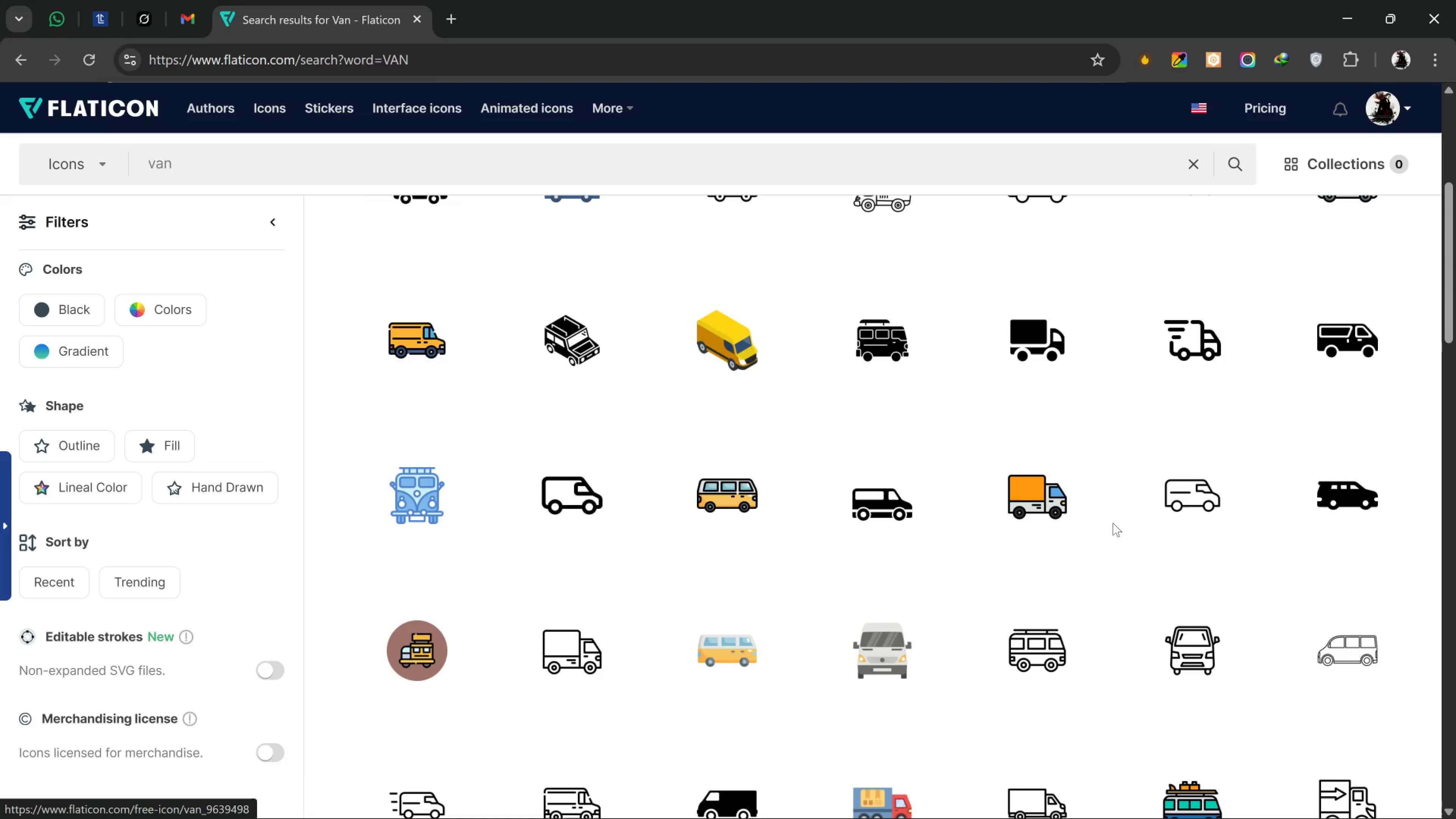 
wait(7.78)
 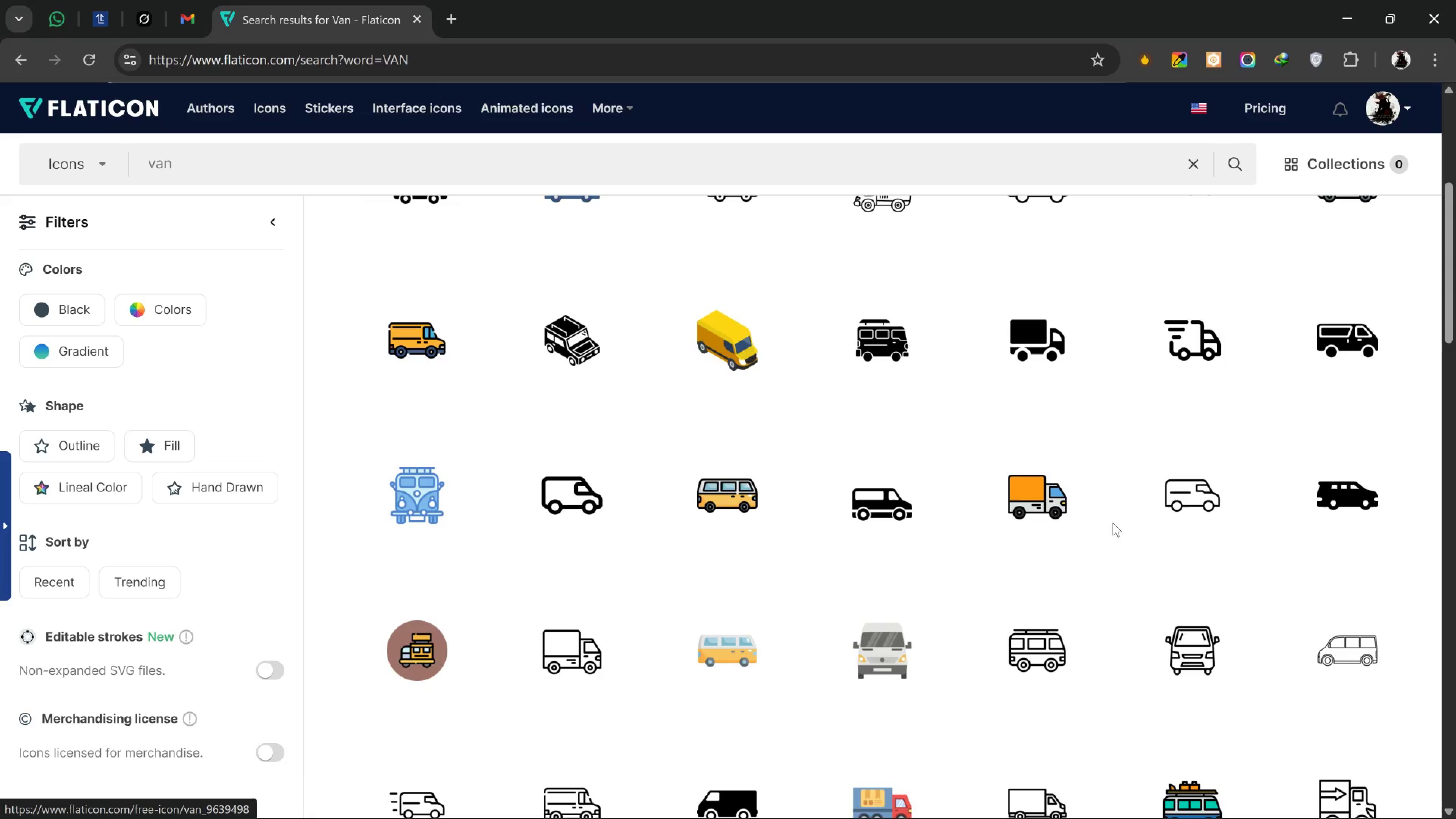 
scroll: coordinate [1111, 523], scroll_direction: down, amount: 1.0
 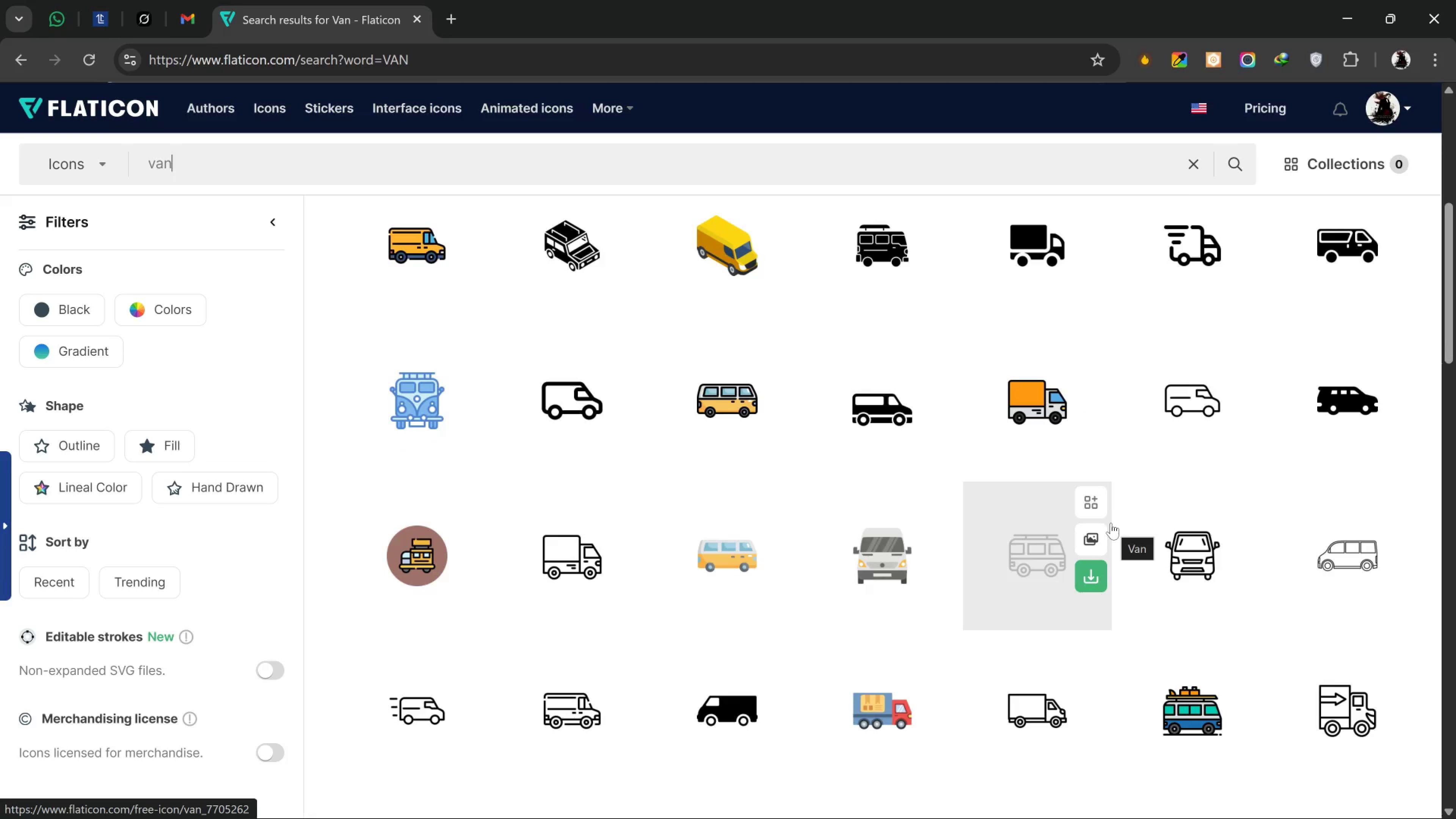 
scroll: coordinate [1111, 523], scroll_direction: up, amount: 3.0
 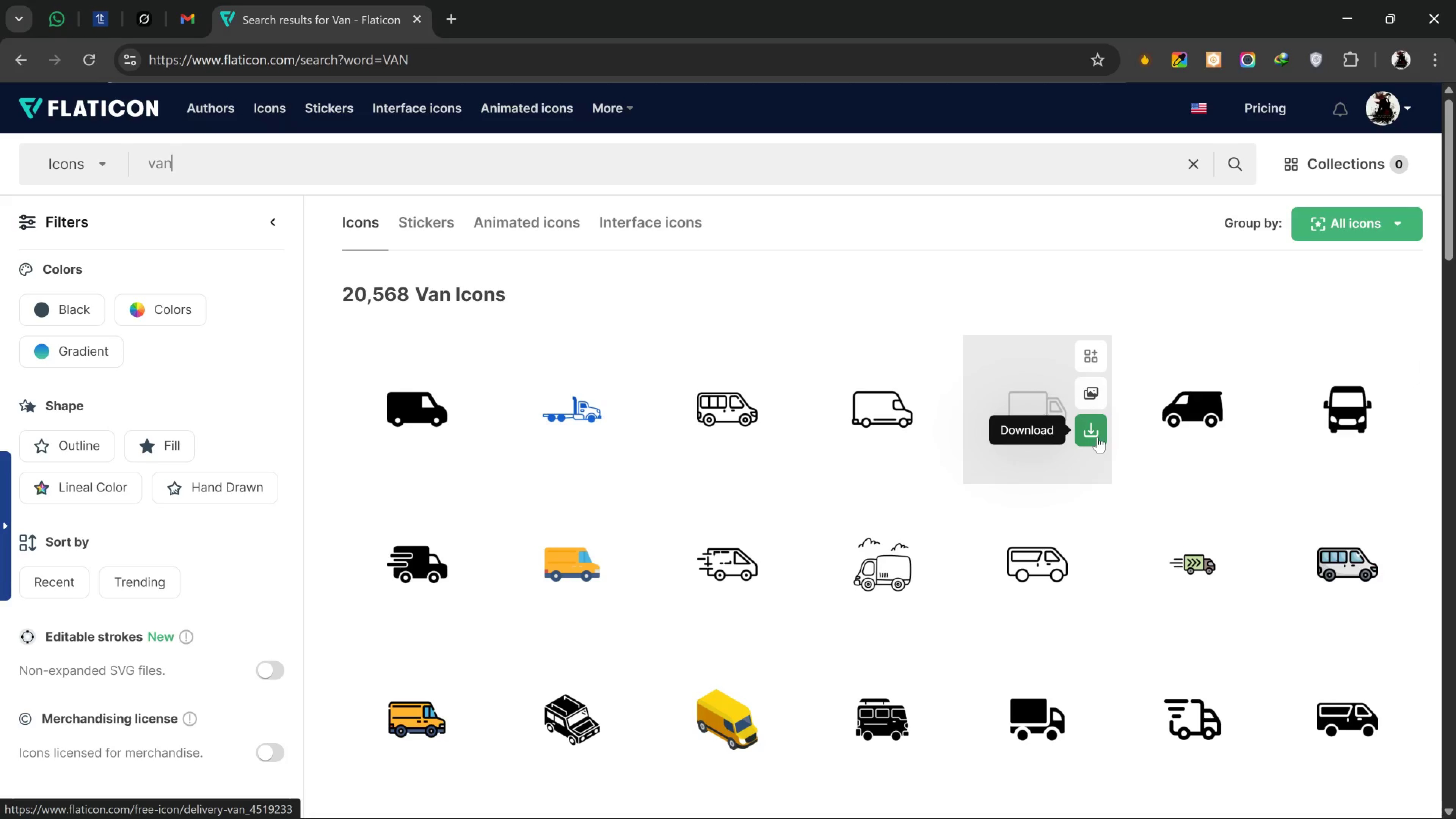 
wait(6.94)
 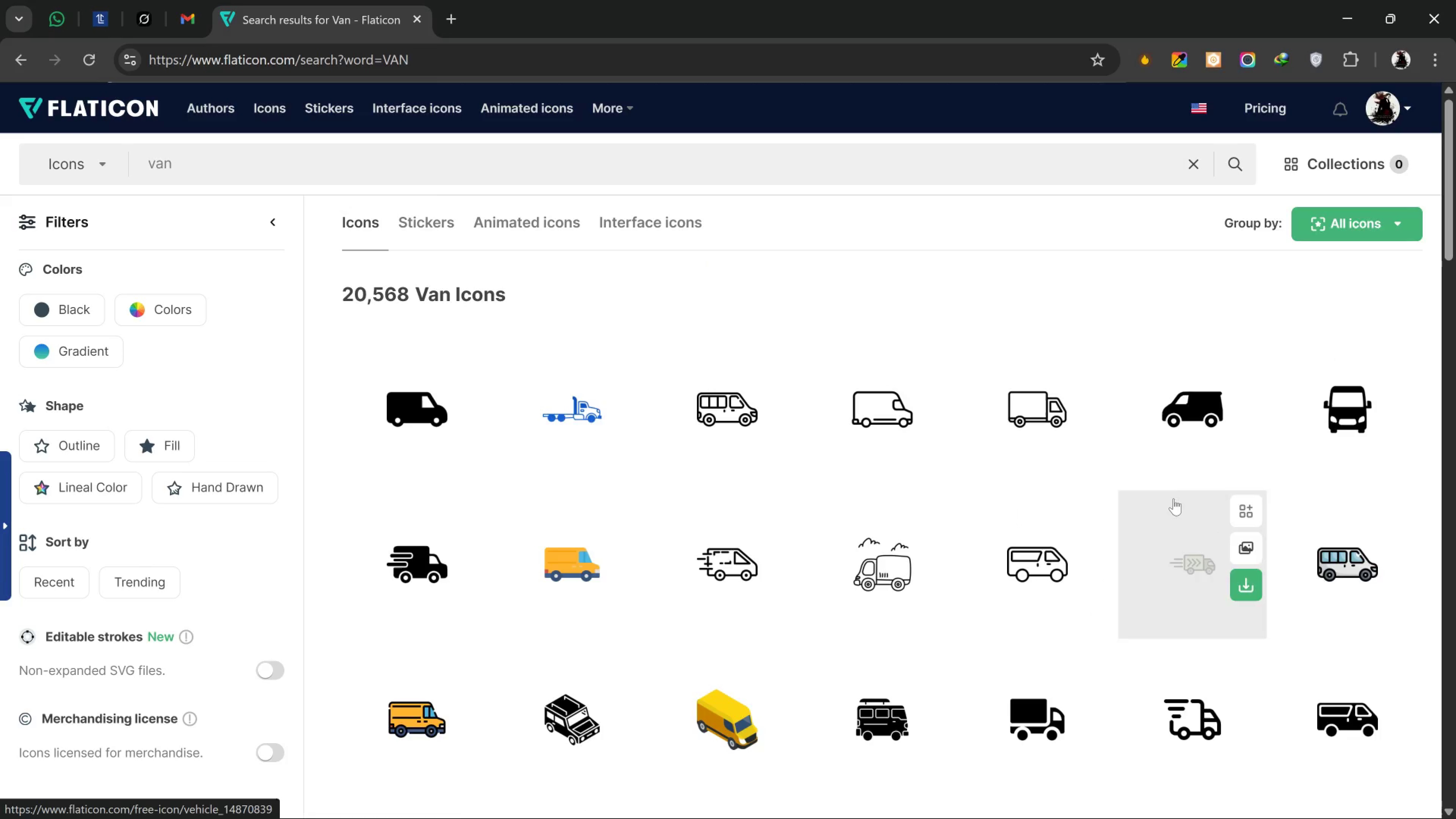 
left_click([1097, 438])
 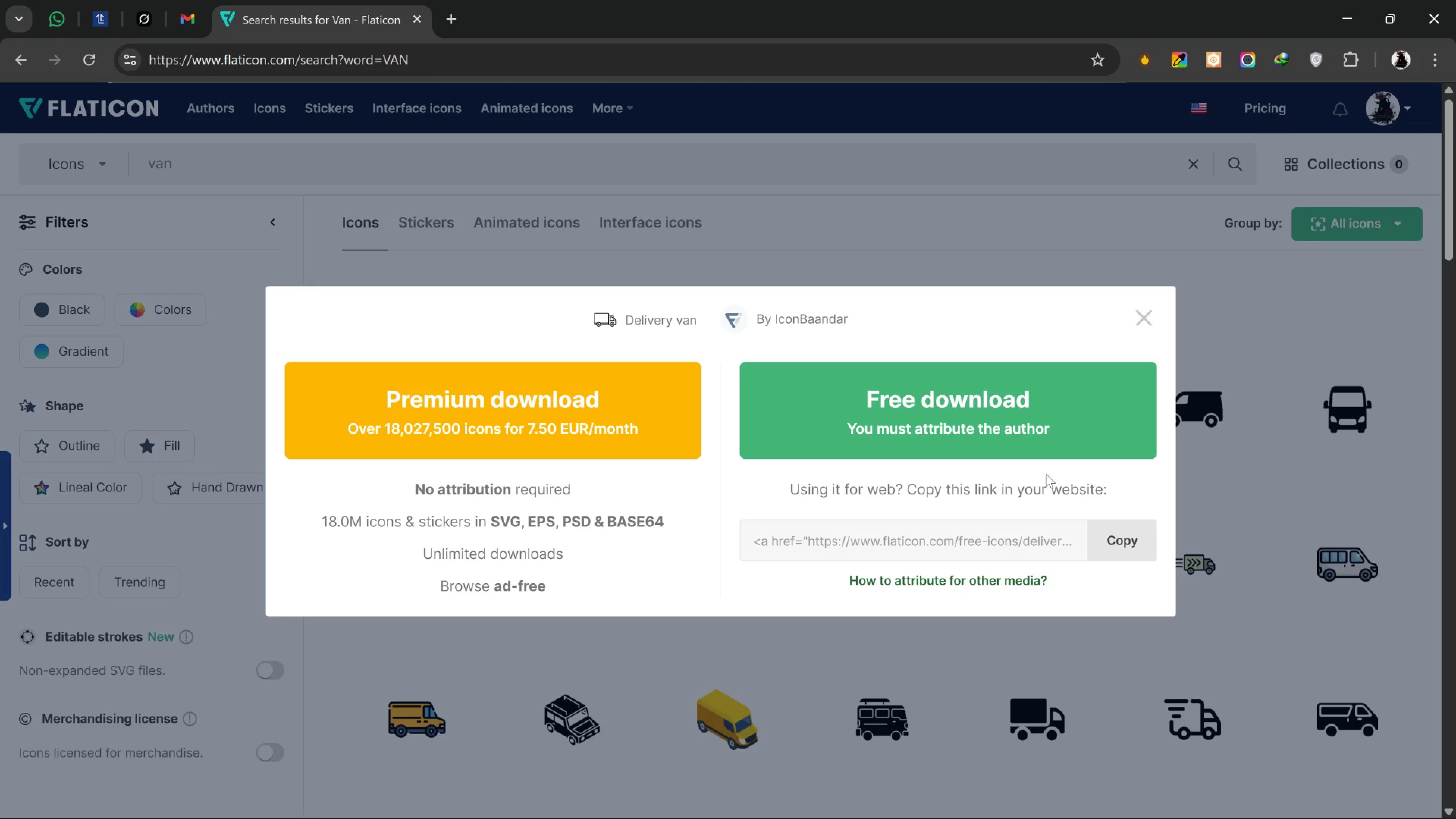 
left_click([1050, 456])
 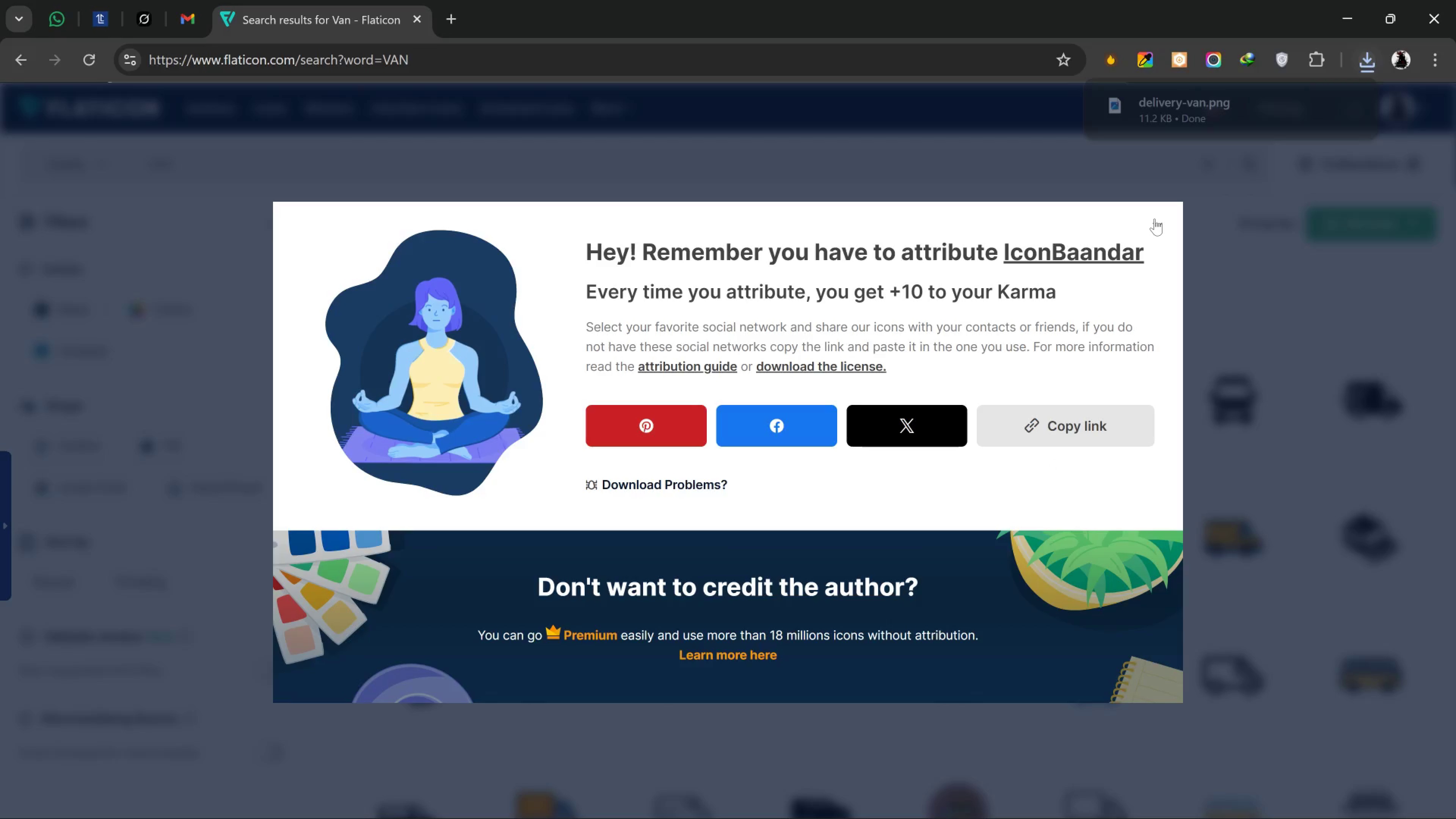 
left_click_drag(start_coordinate=[1189, 102], to_coordinate=[584, 606])
 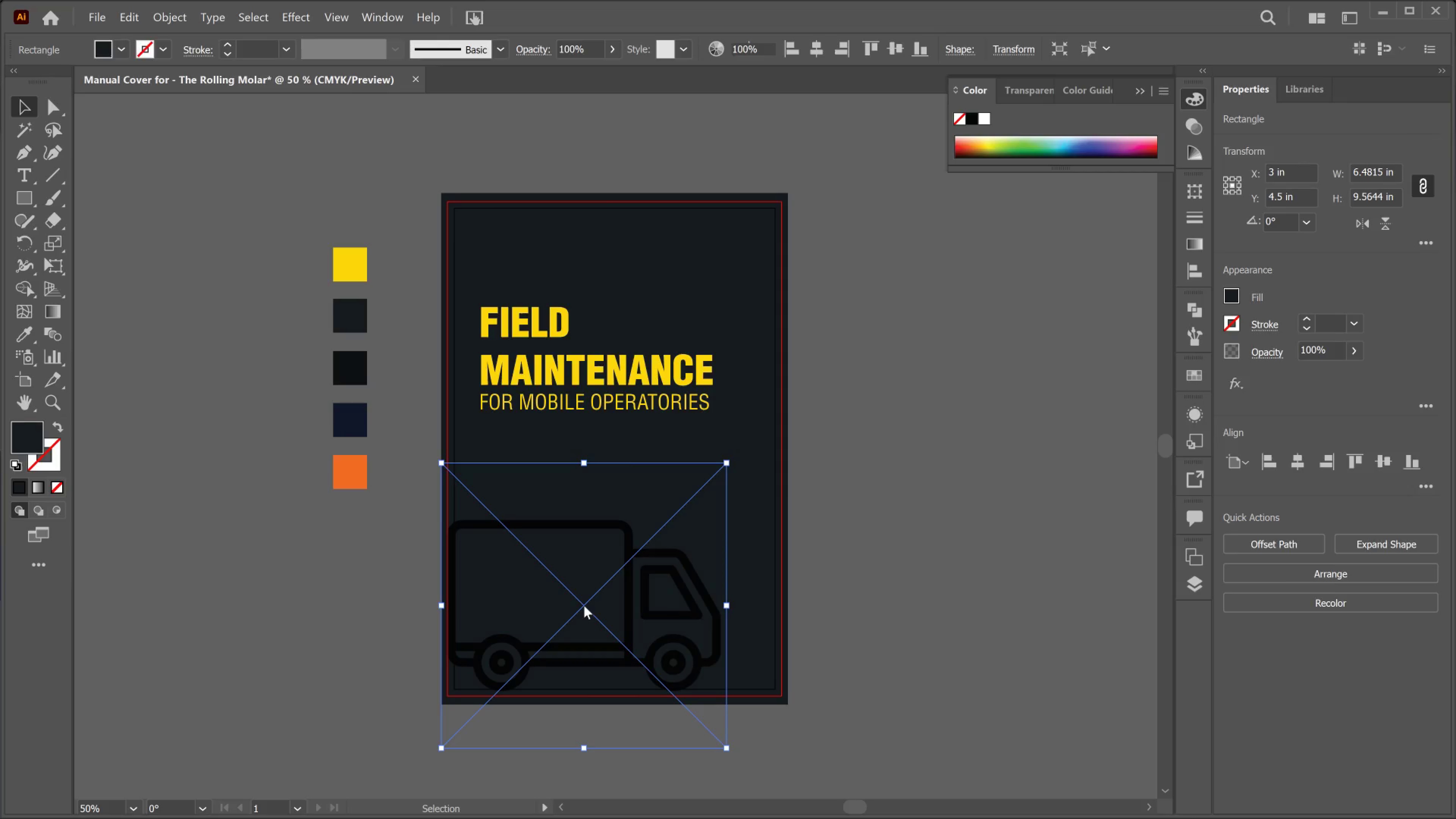 
key(Alt+Tab)
 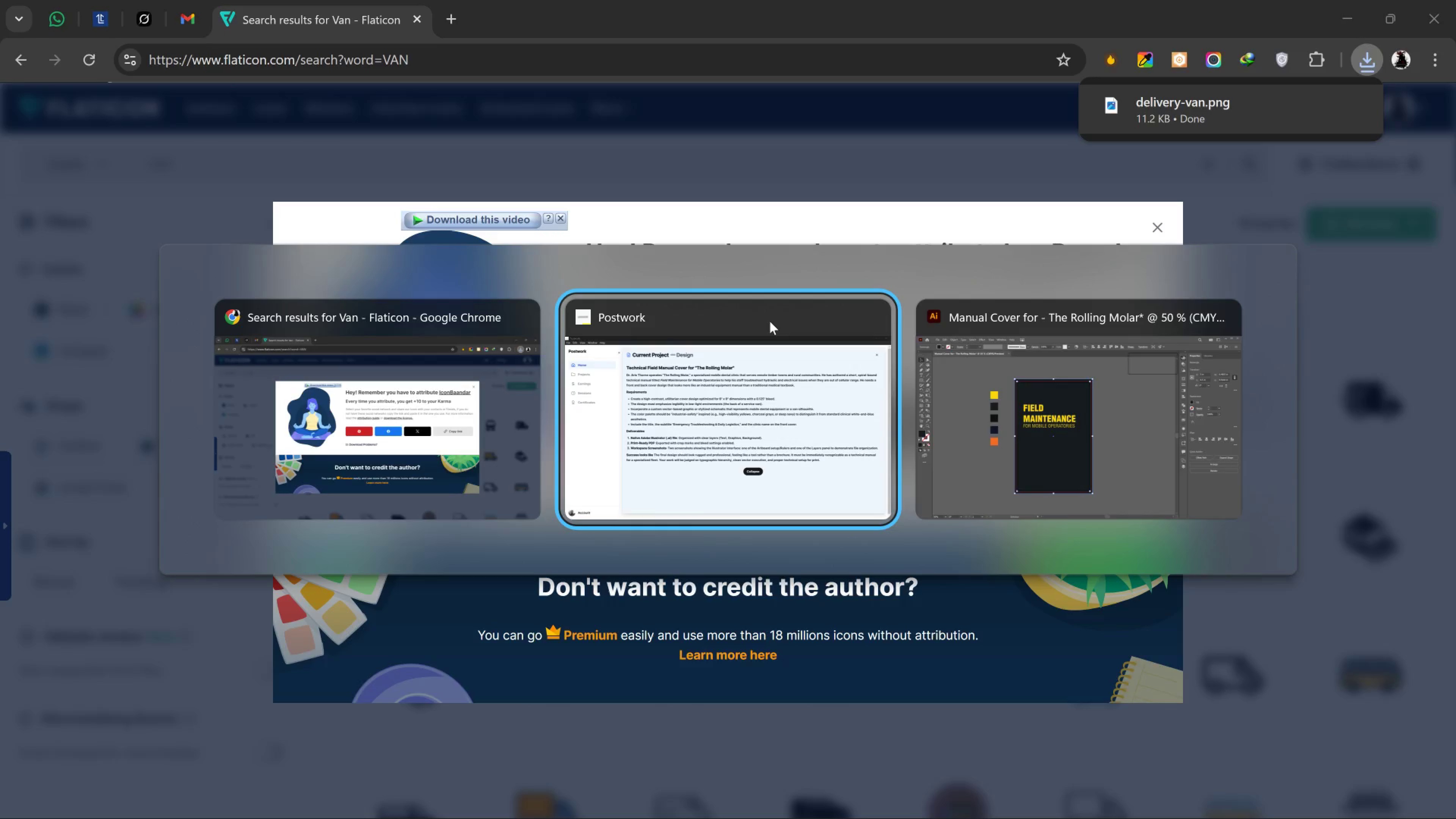 
key(Alt+Tab)
 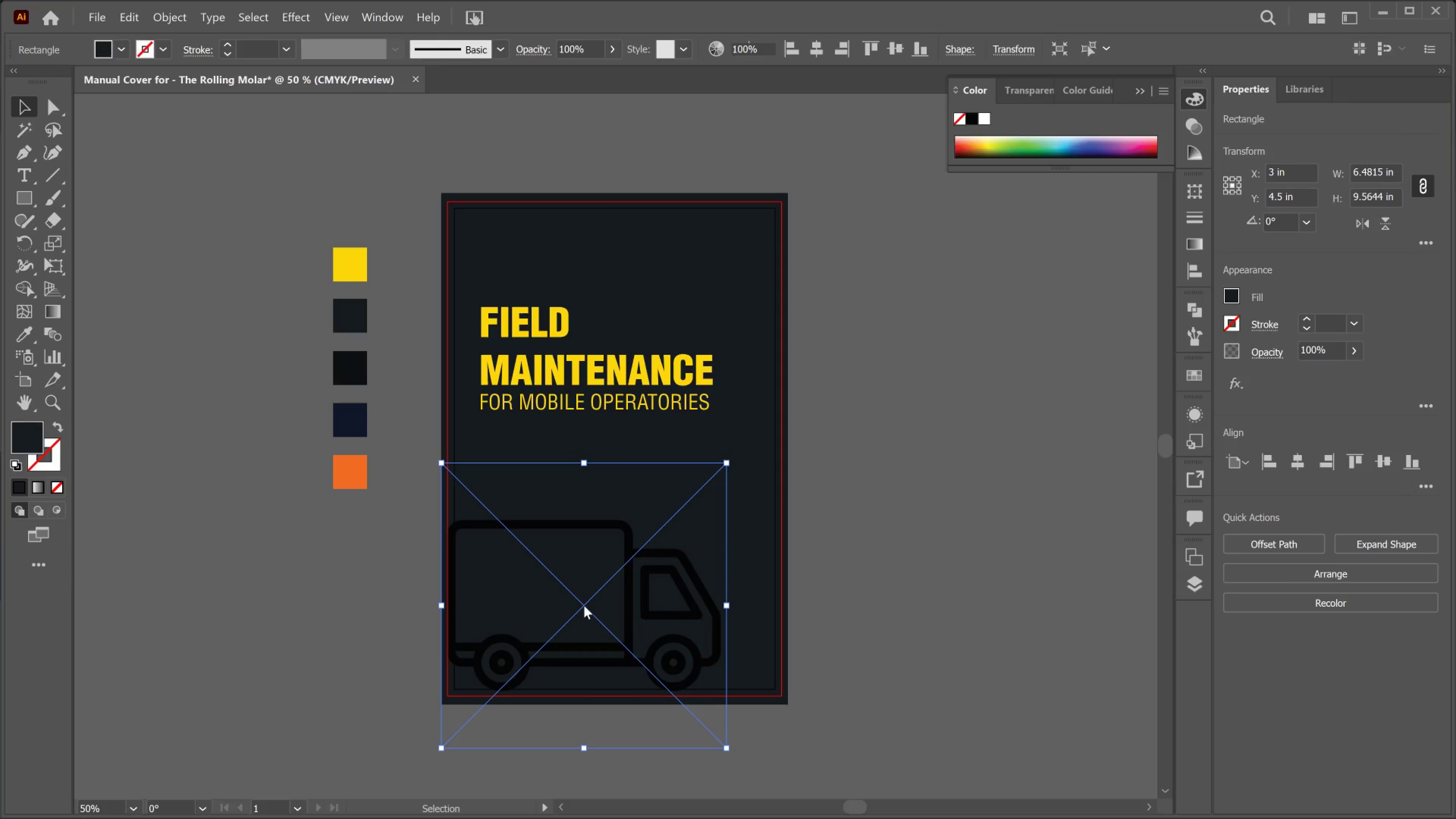 
left_click_drag(start_coordinate=[610, 595], to_coordinate=[1031, 466])
 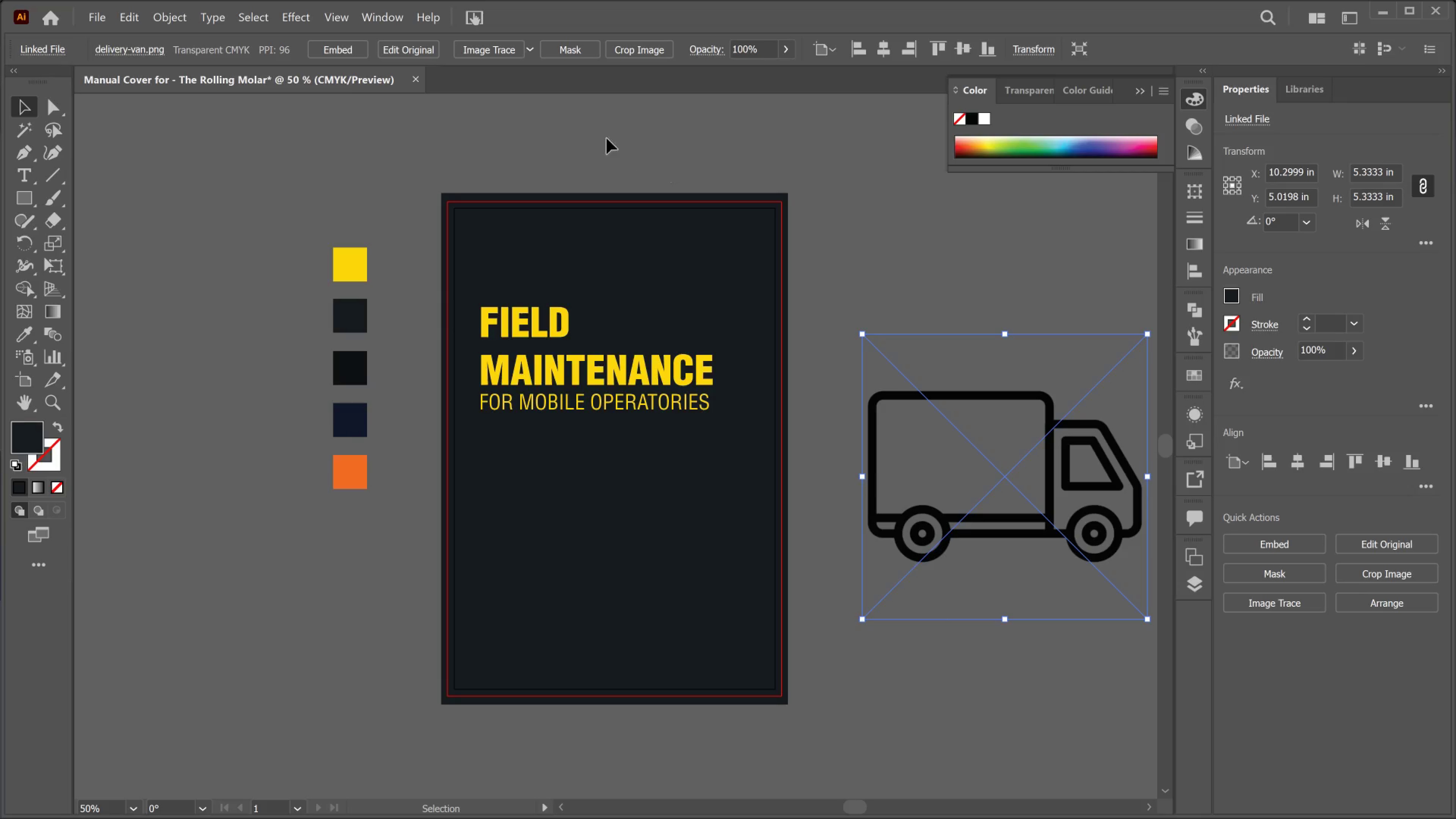 
wait(5.23)
 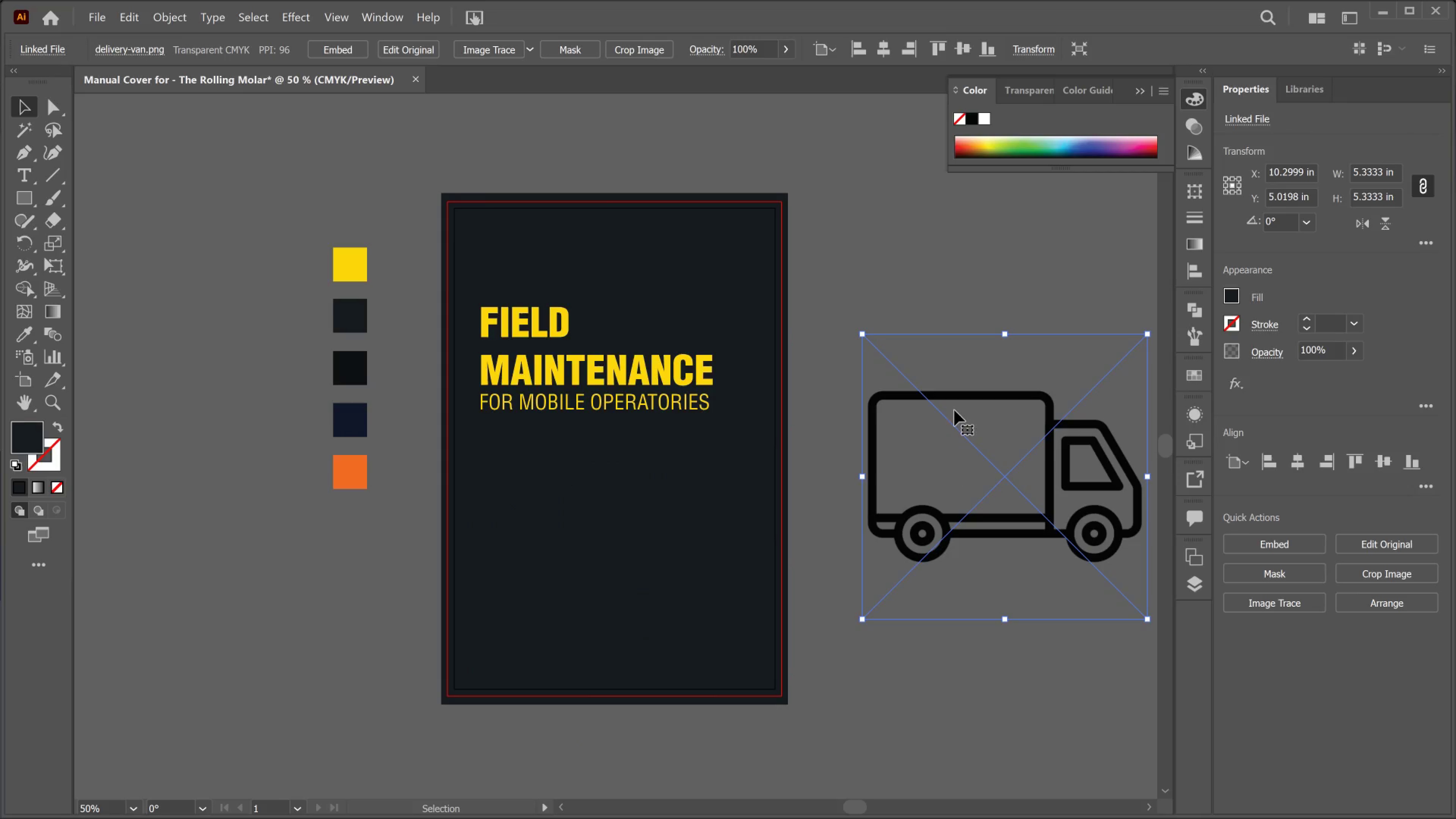 
left_click([532, 54])
 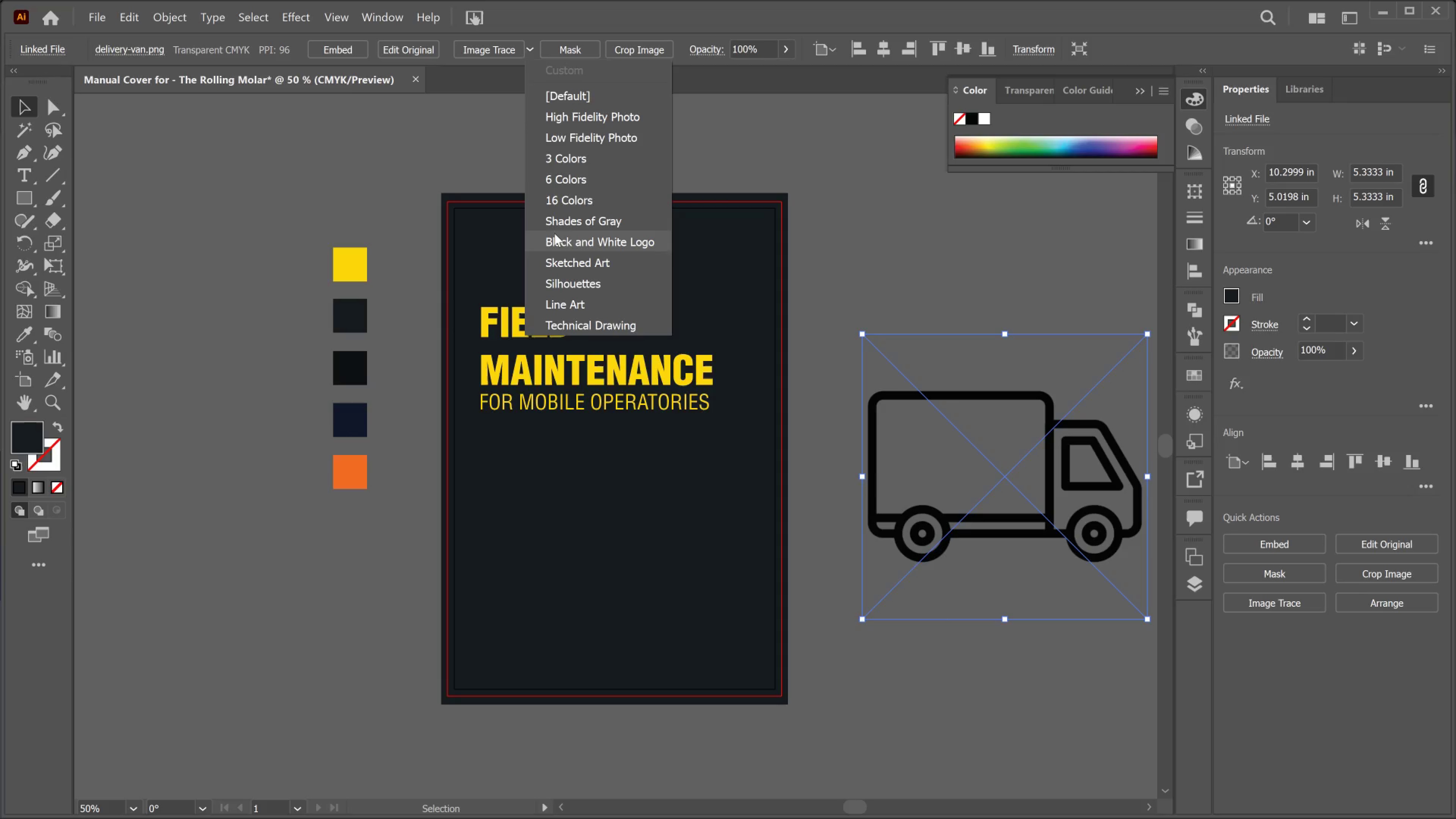 
left_click([554, 233])
 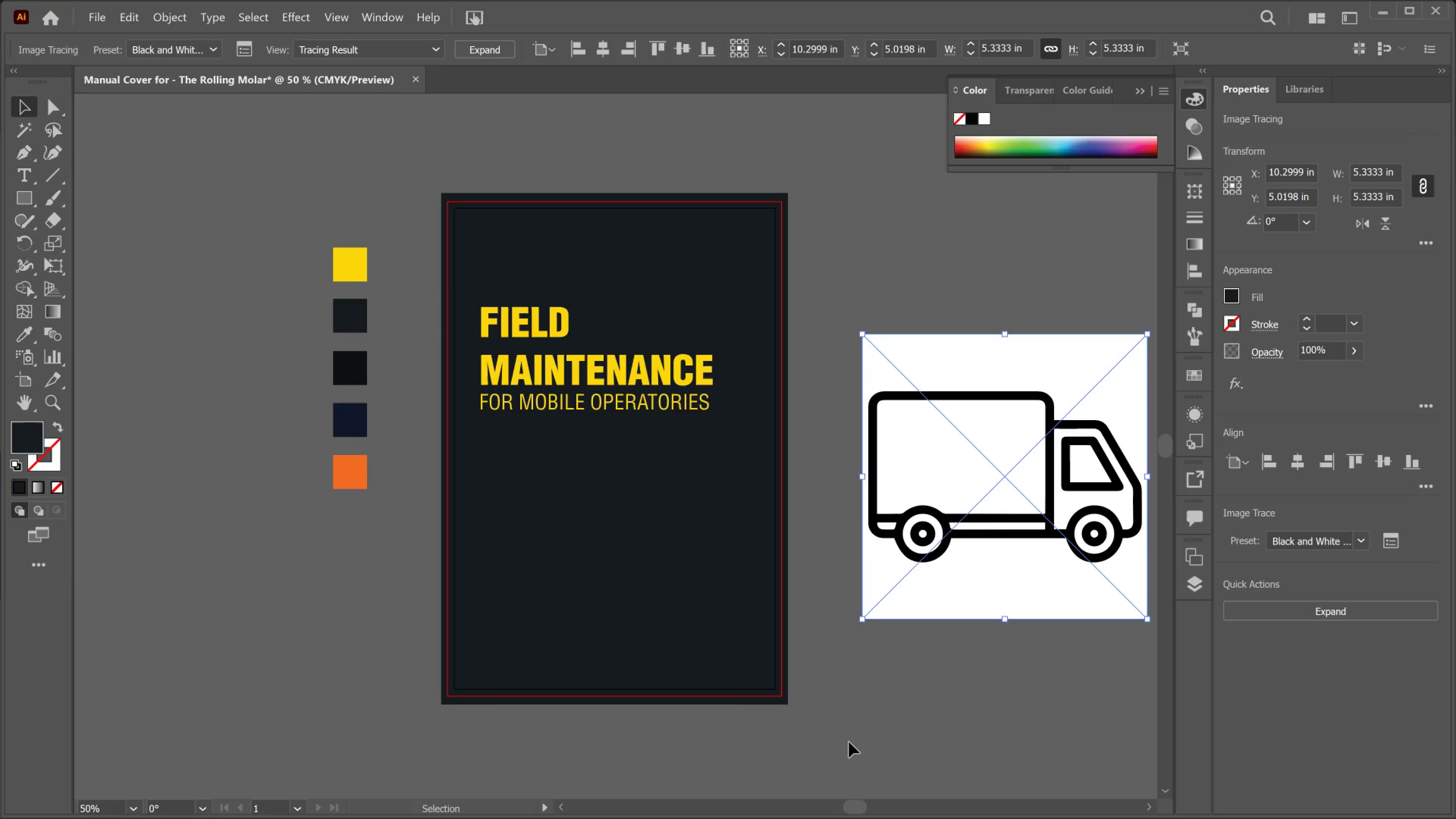 
left_click_drag(start_coordinate=[860, 803], to_coordinate=[863, 803])
 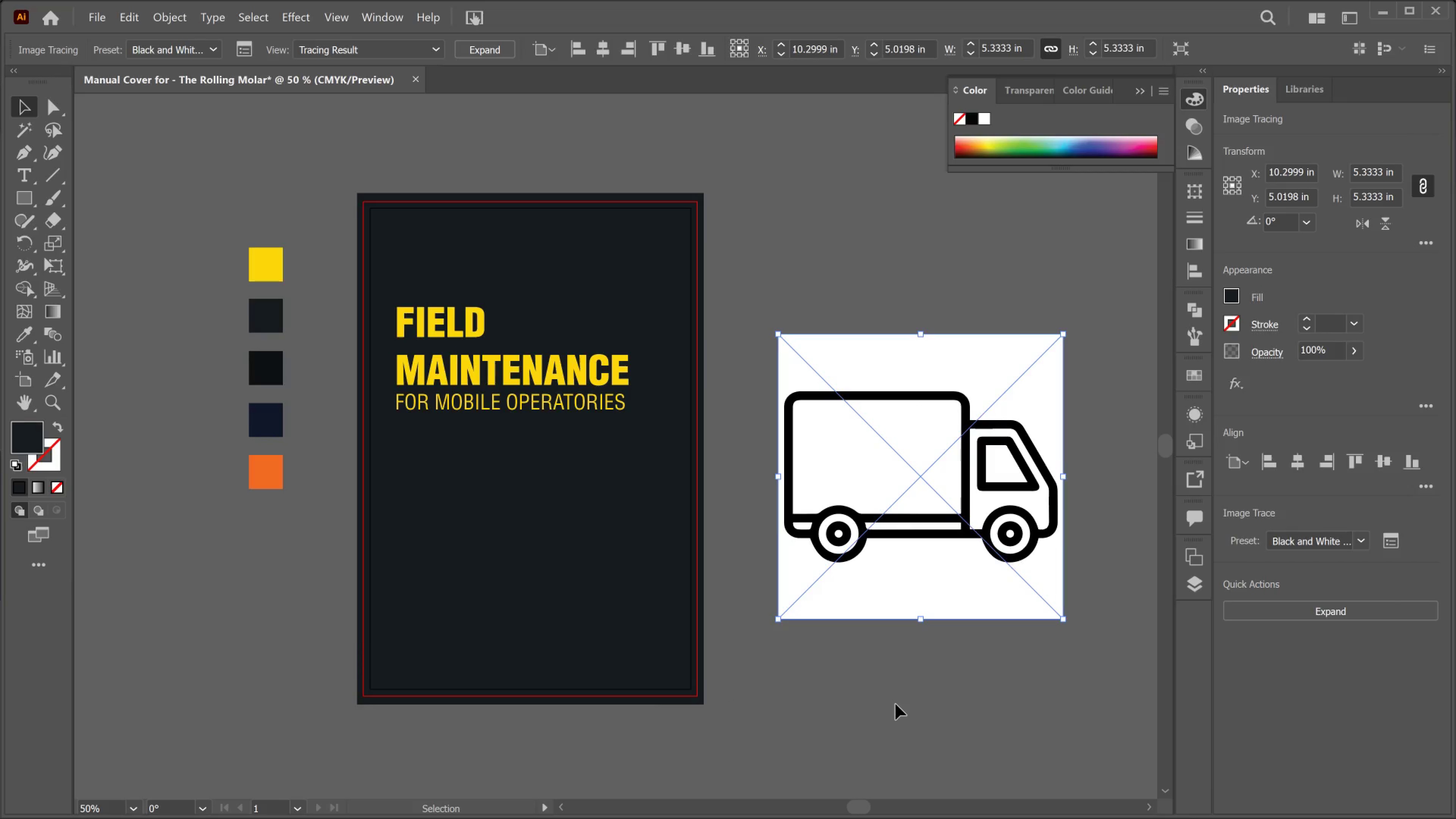 
left_click([896, 704])
 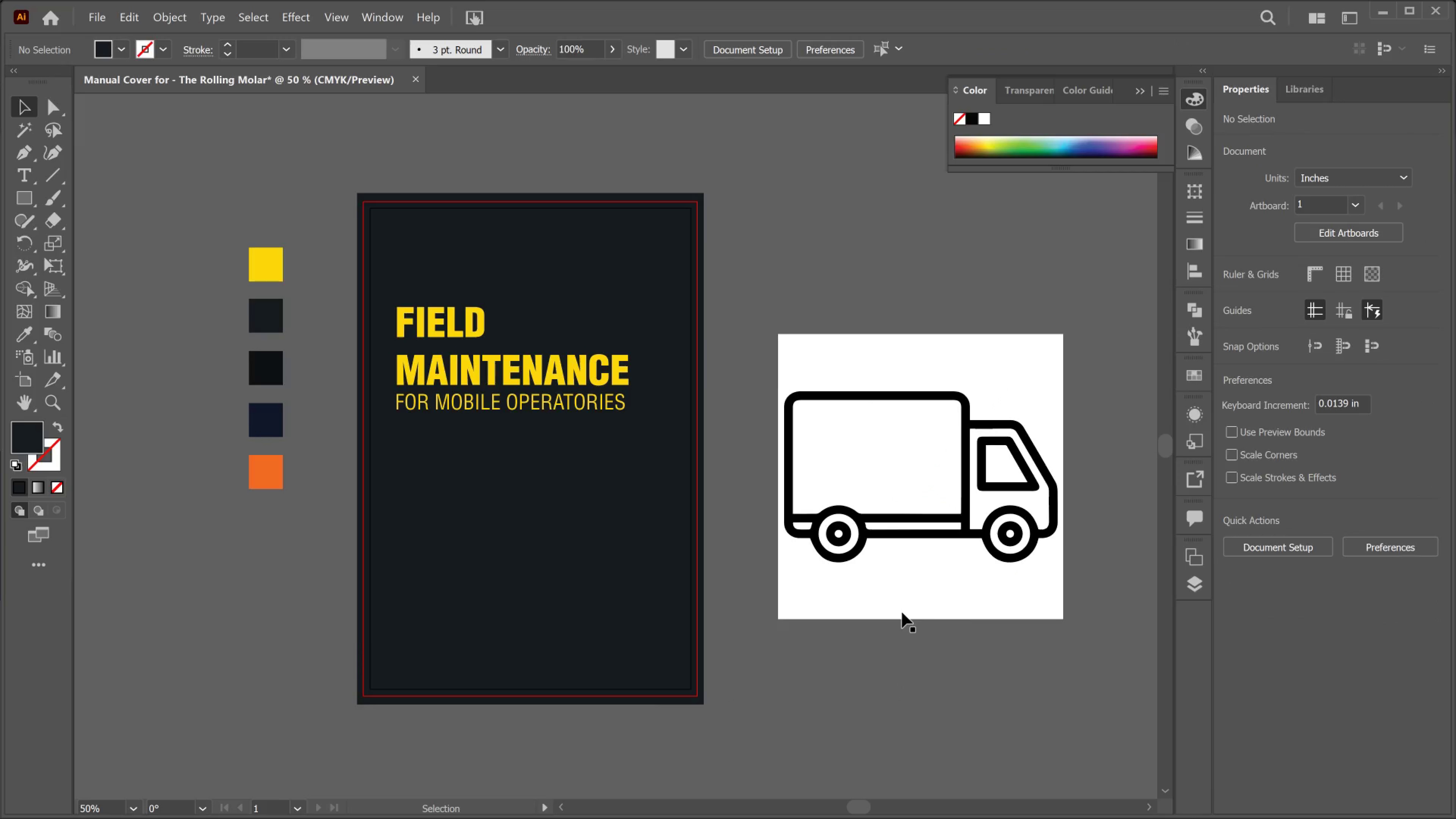 
left_click([902, 612])
 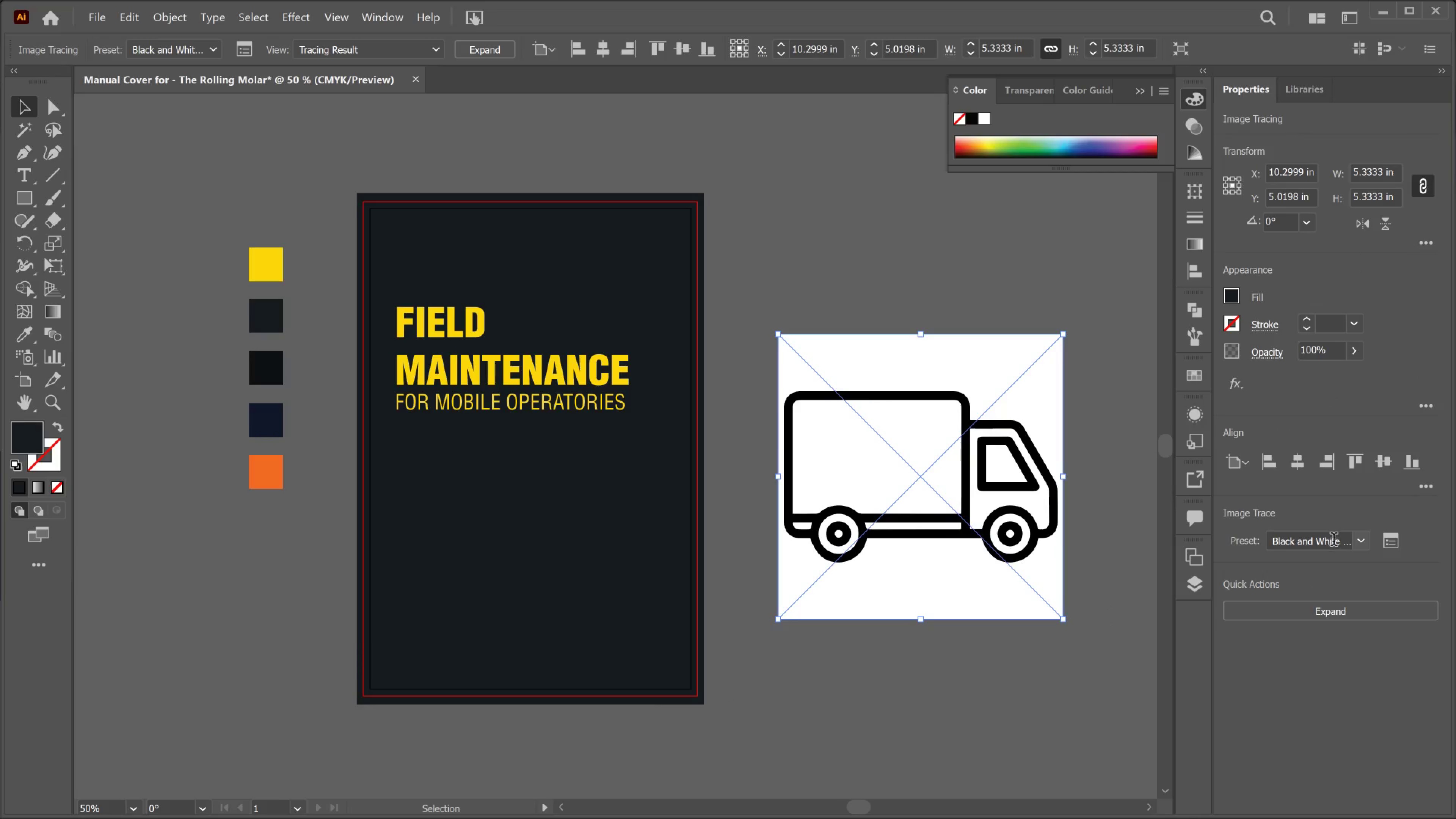 
left_click([1359, 547])
 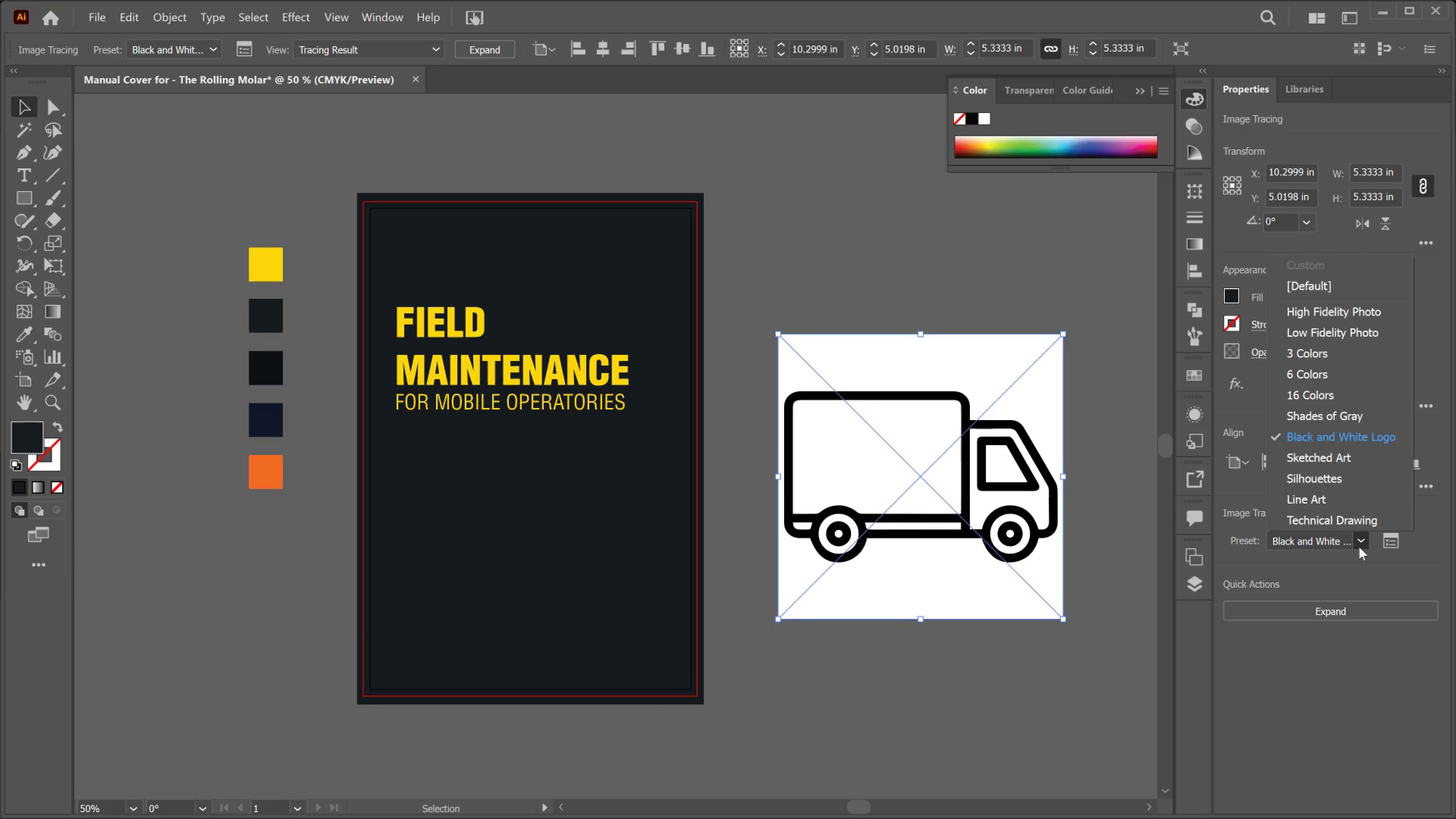 
left_click([1359, 547])
 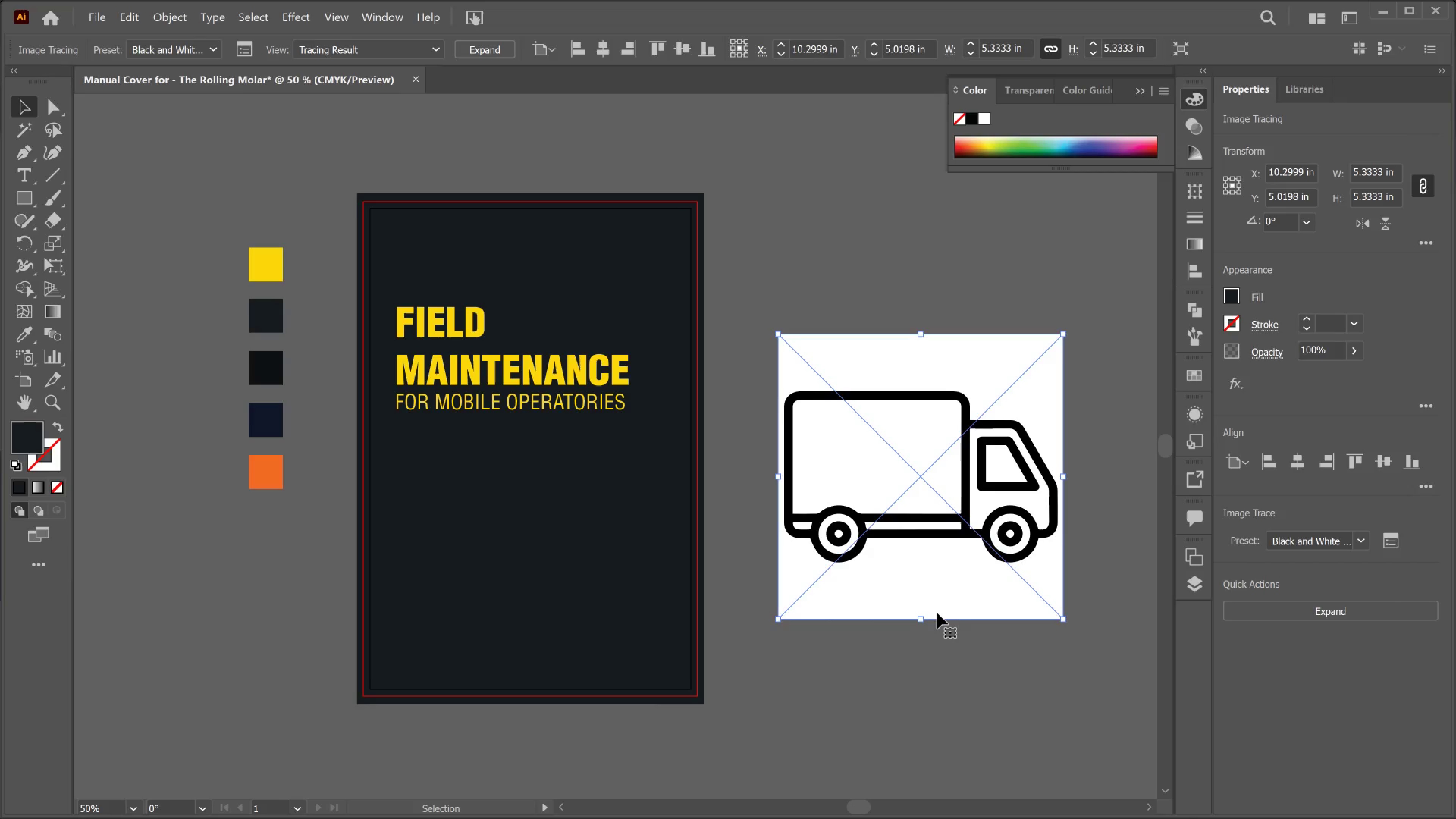 
wait(18.57)
 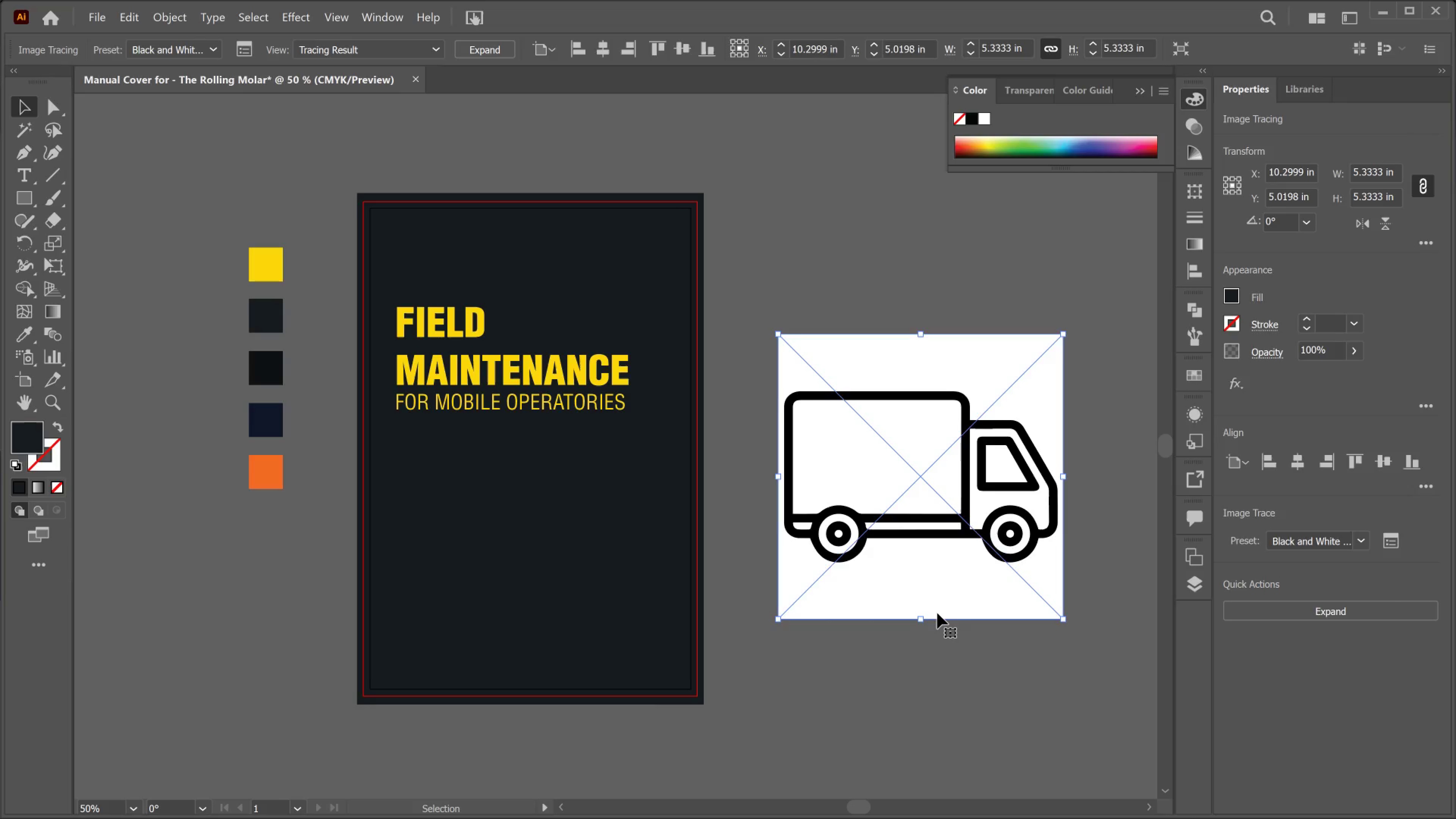 
left_click([878, 301])
 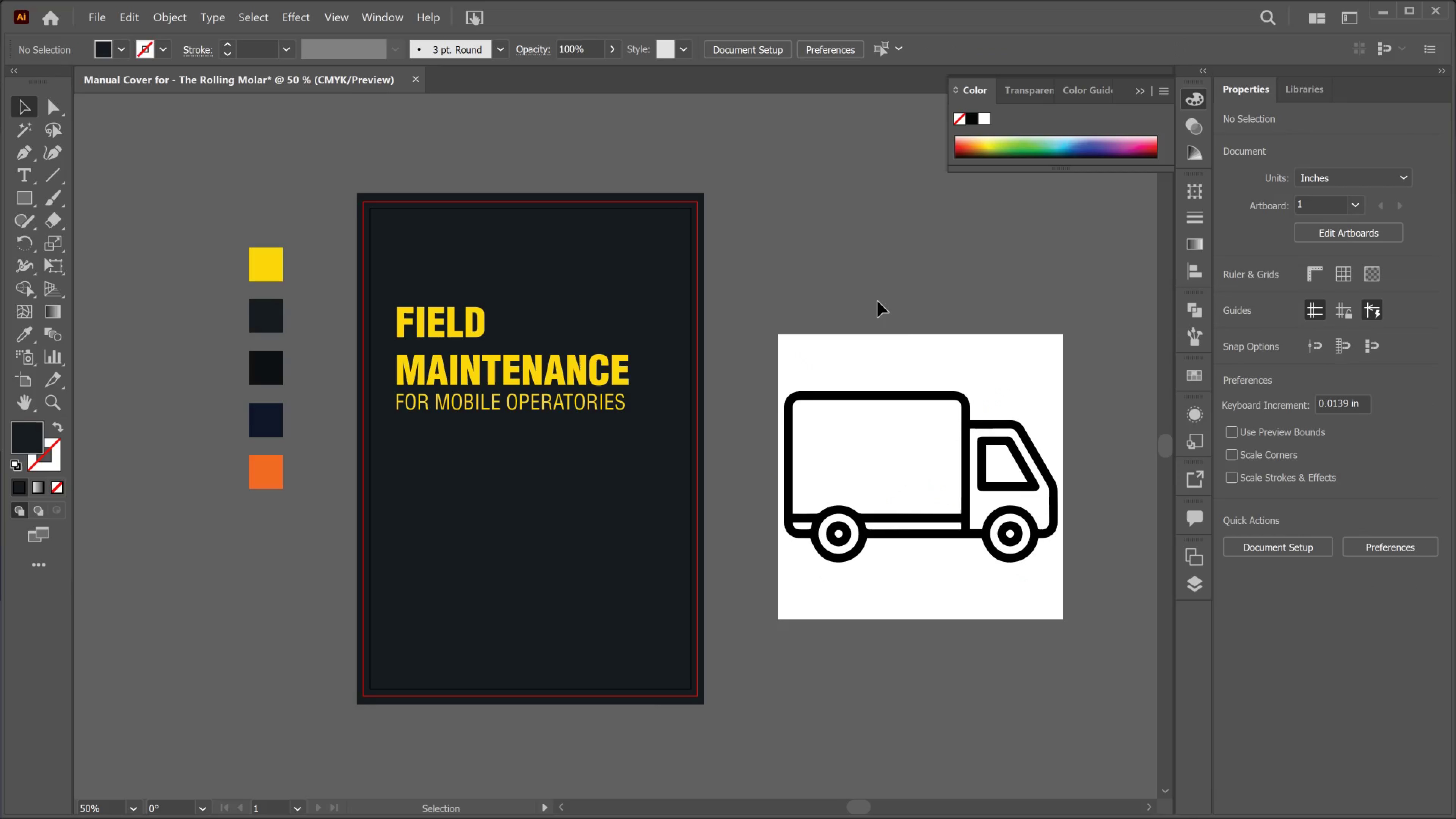 
left_click_drag(start_coordinate=[878, 301], to_coordinate=[890, 422])
 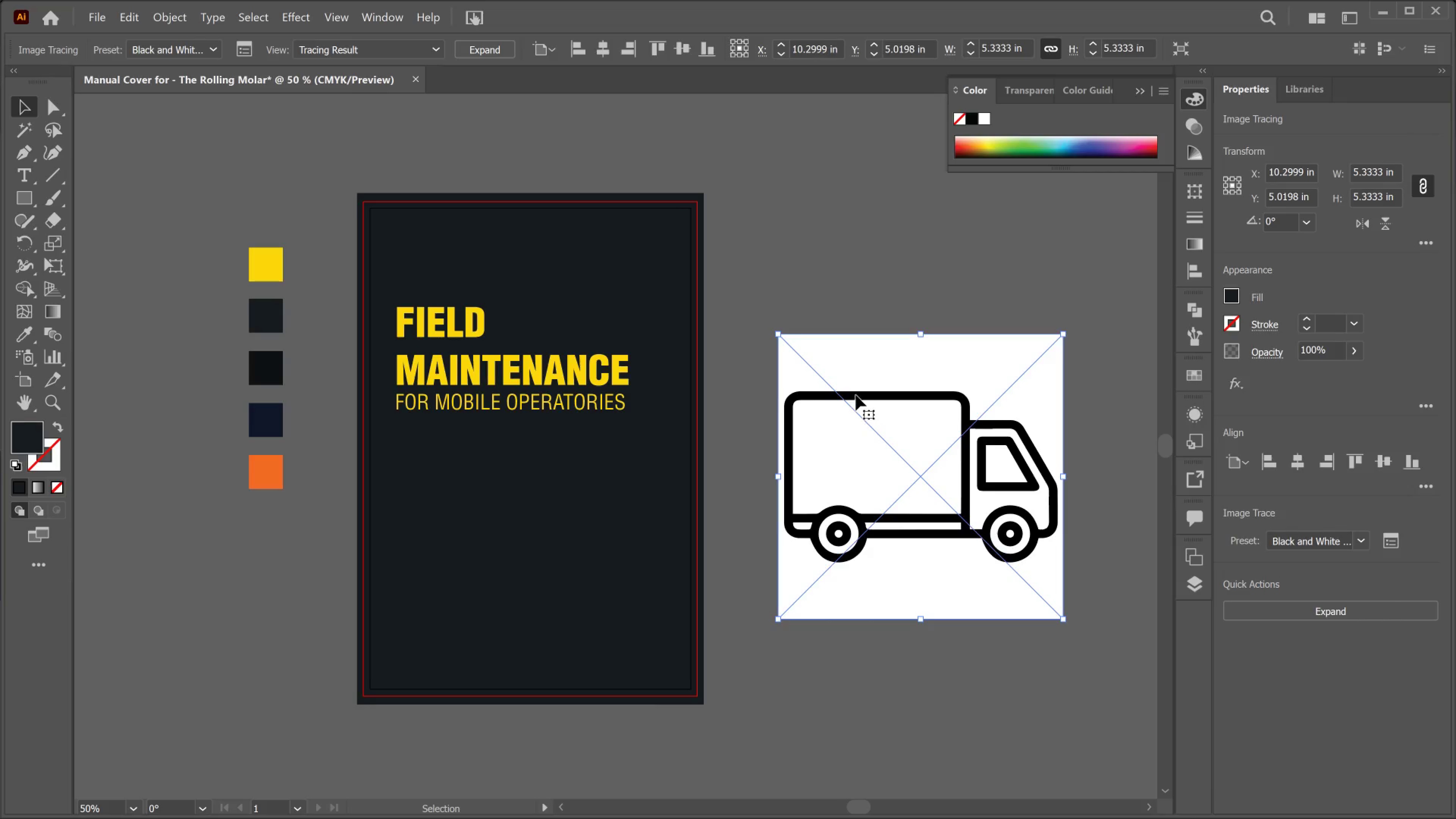 
wait(7.52)
 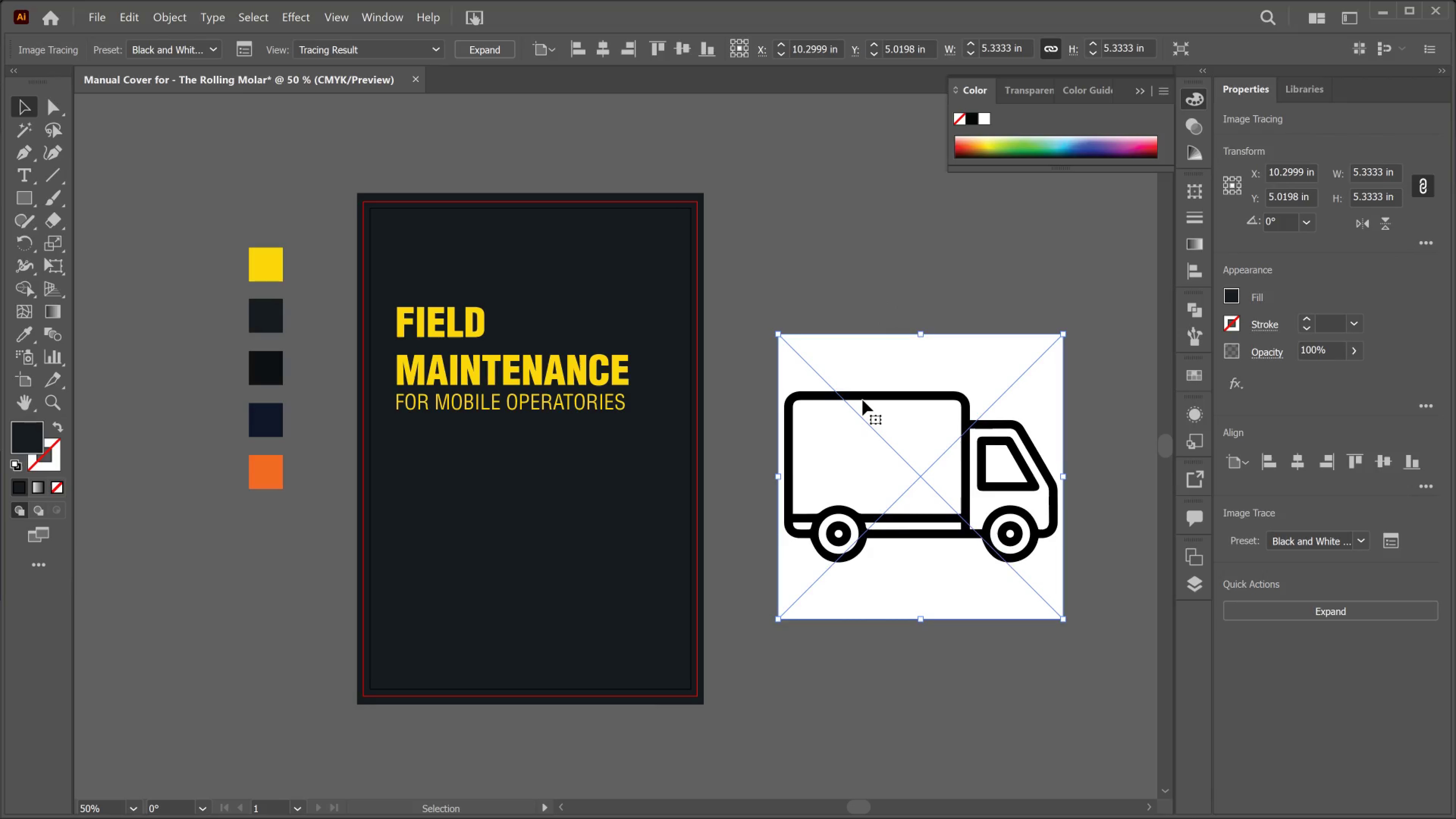 
left_click([916, 317])
 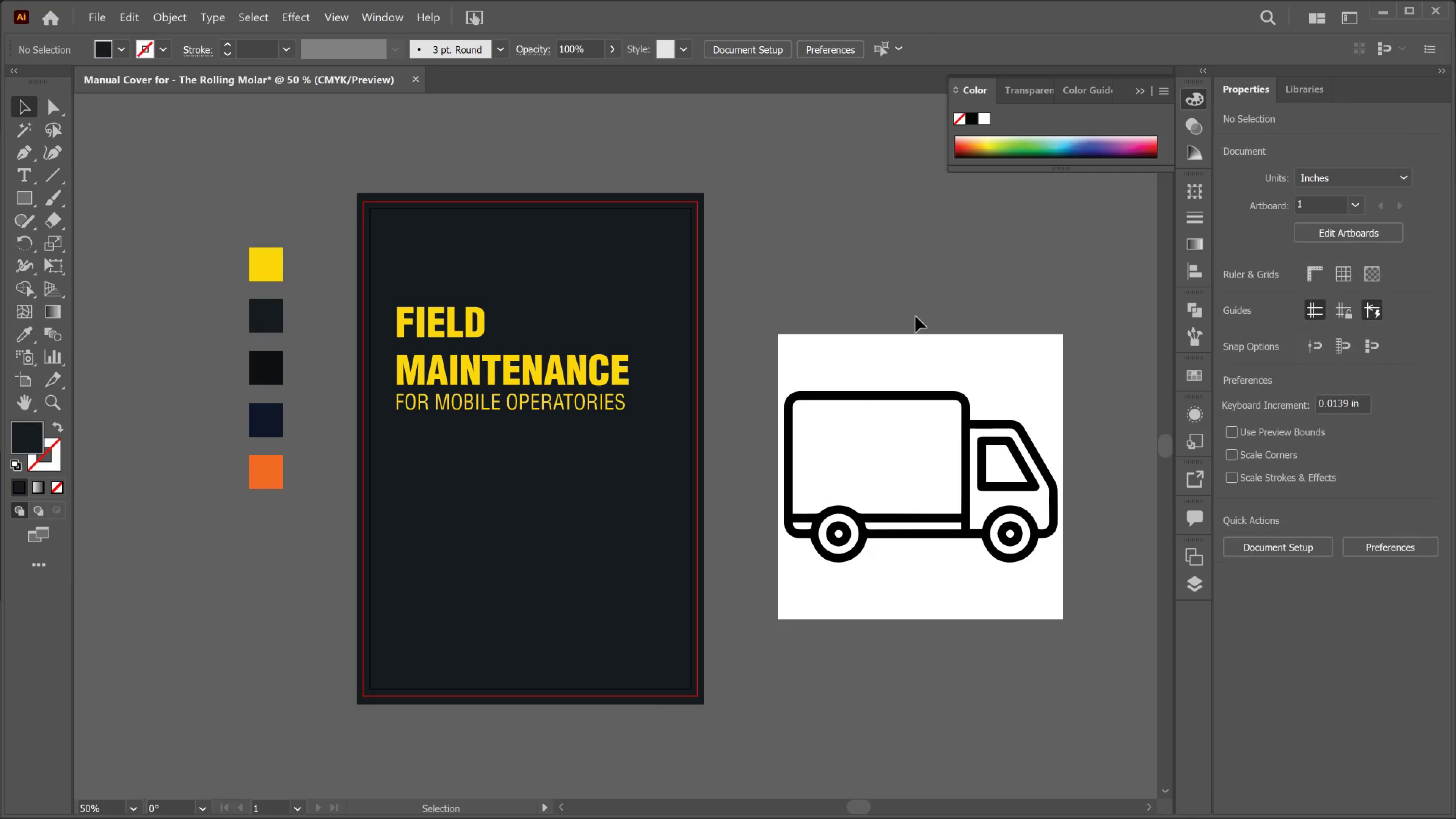 
left_click_drag(start_coordinate=[916, 317], to_coordinate=[920, 450])
 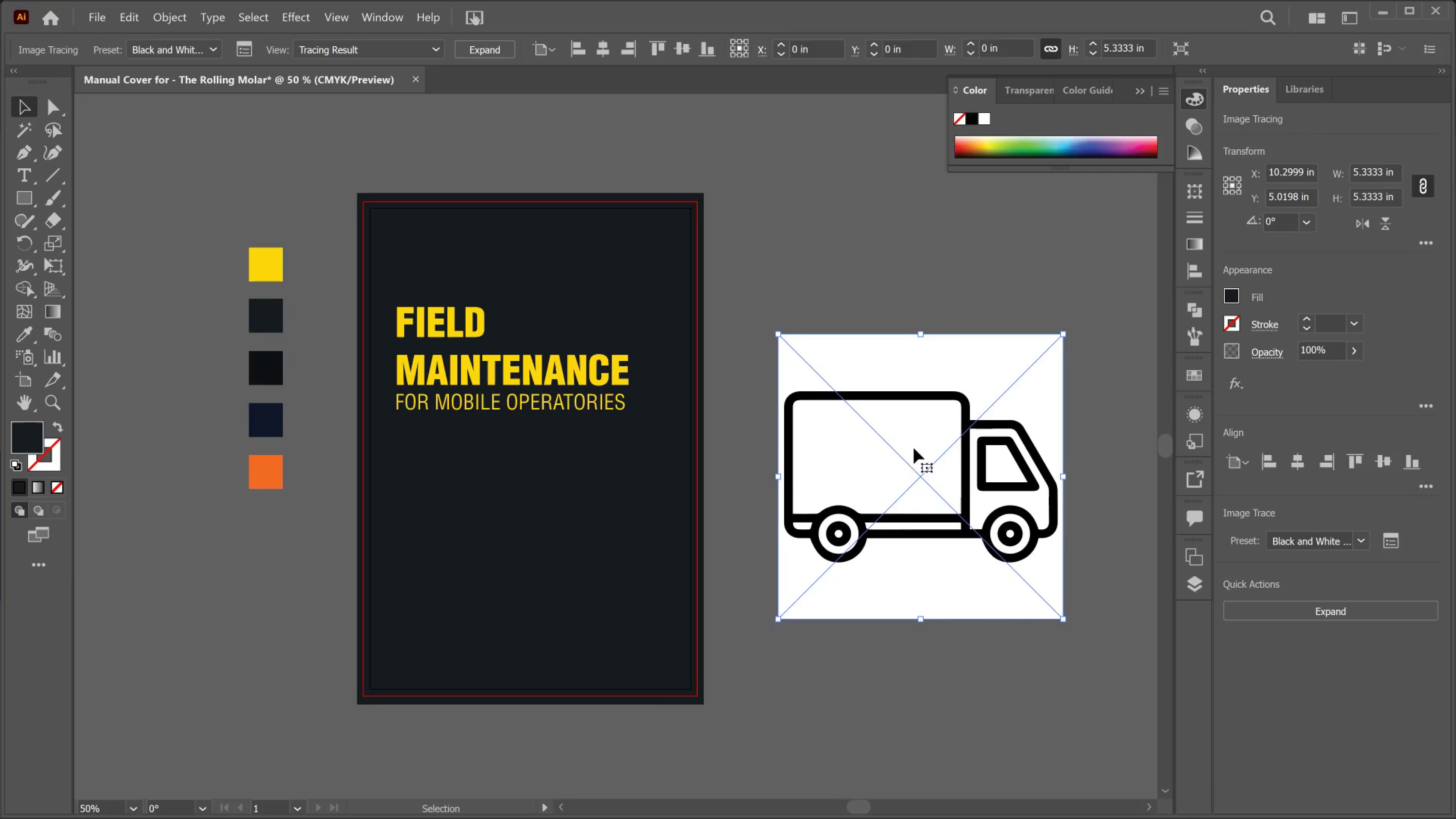 
left_click([914, 448])
 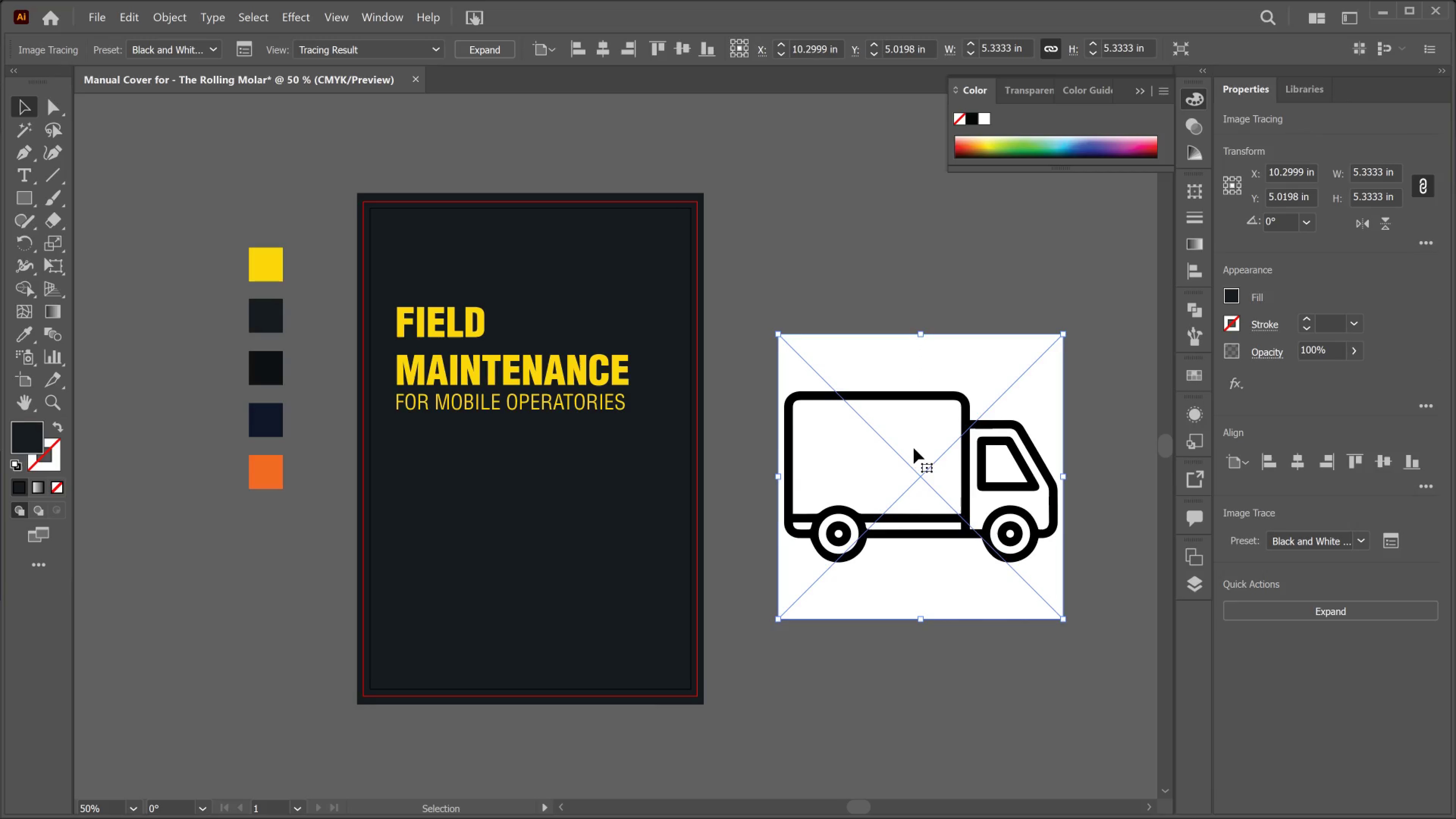 
left_click_drag(start_coordinate=[914, 448], to_coordinate=[872, 456])
 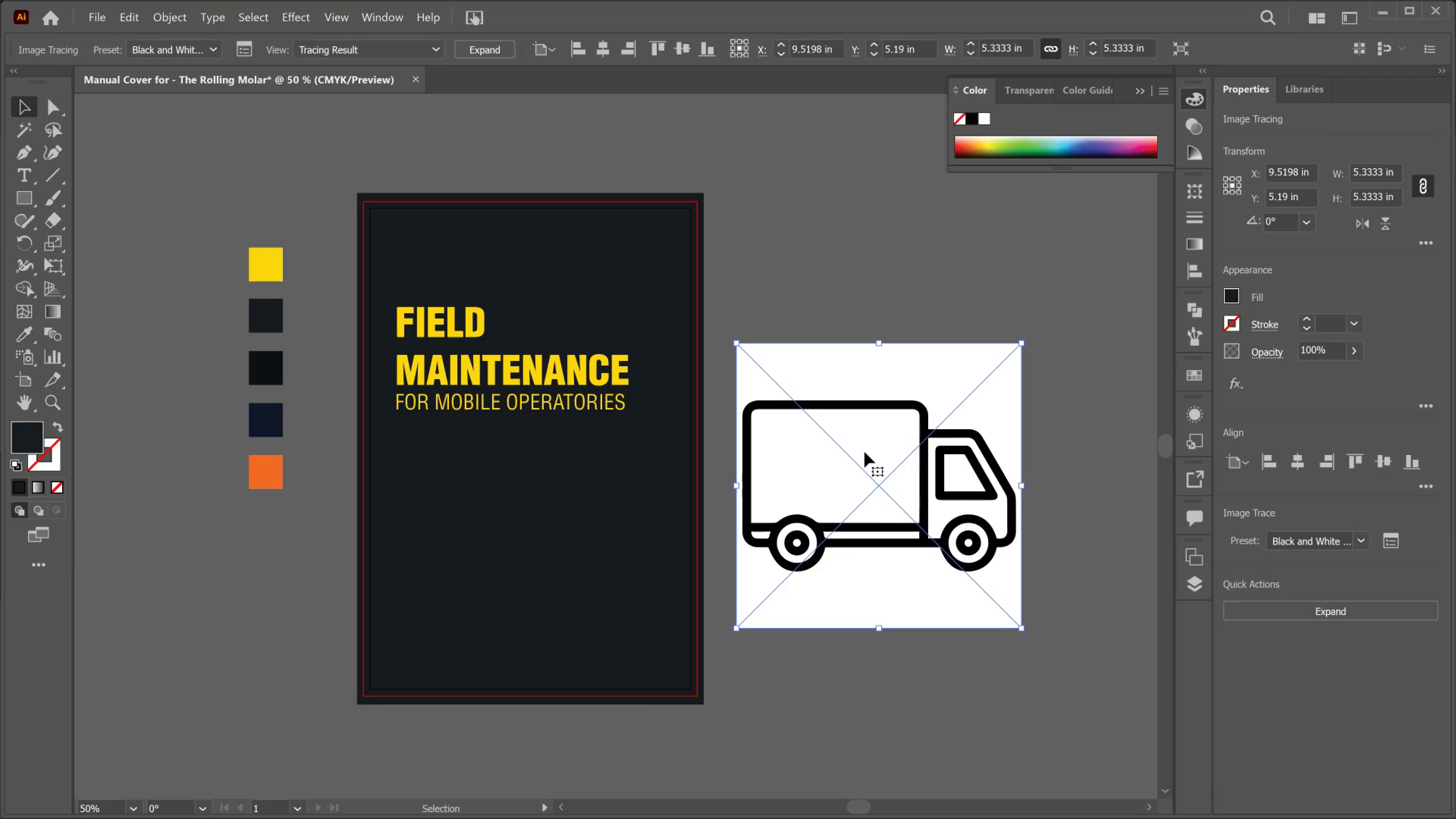 
left_click_drag(start_coordinate=[864, 452], to_coordinate=[921, 444])
 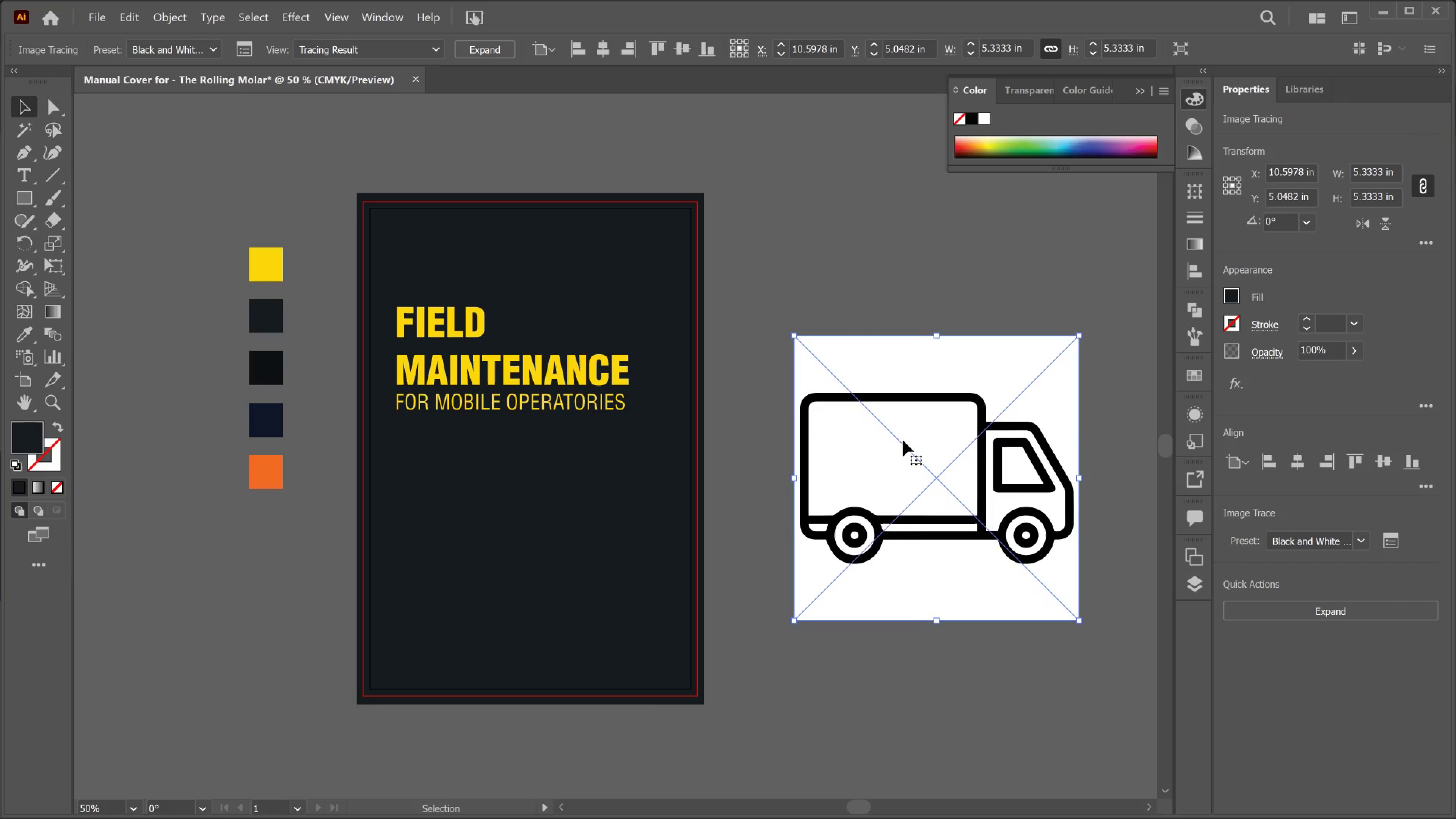 
wait(11.06)
 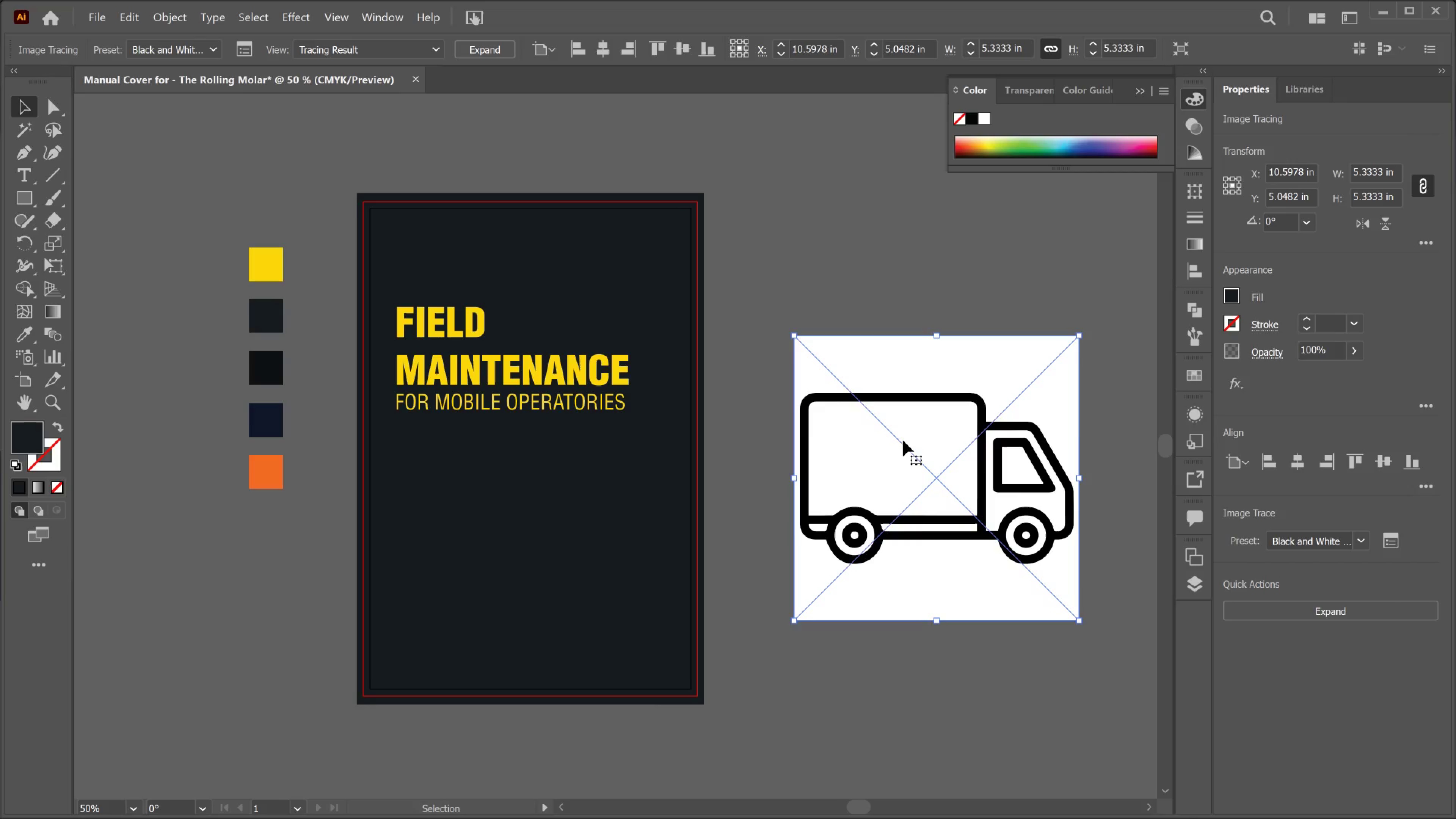 
left_click([495, 51])
 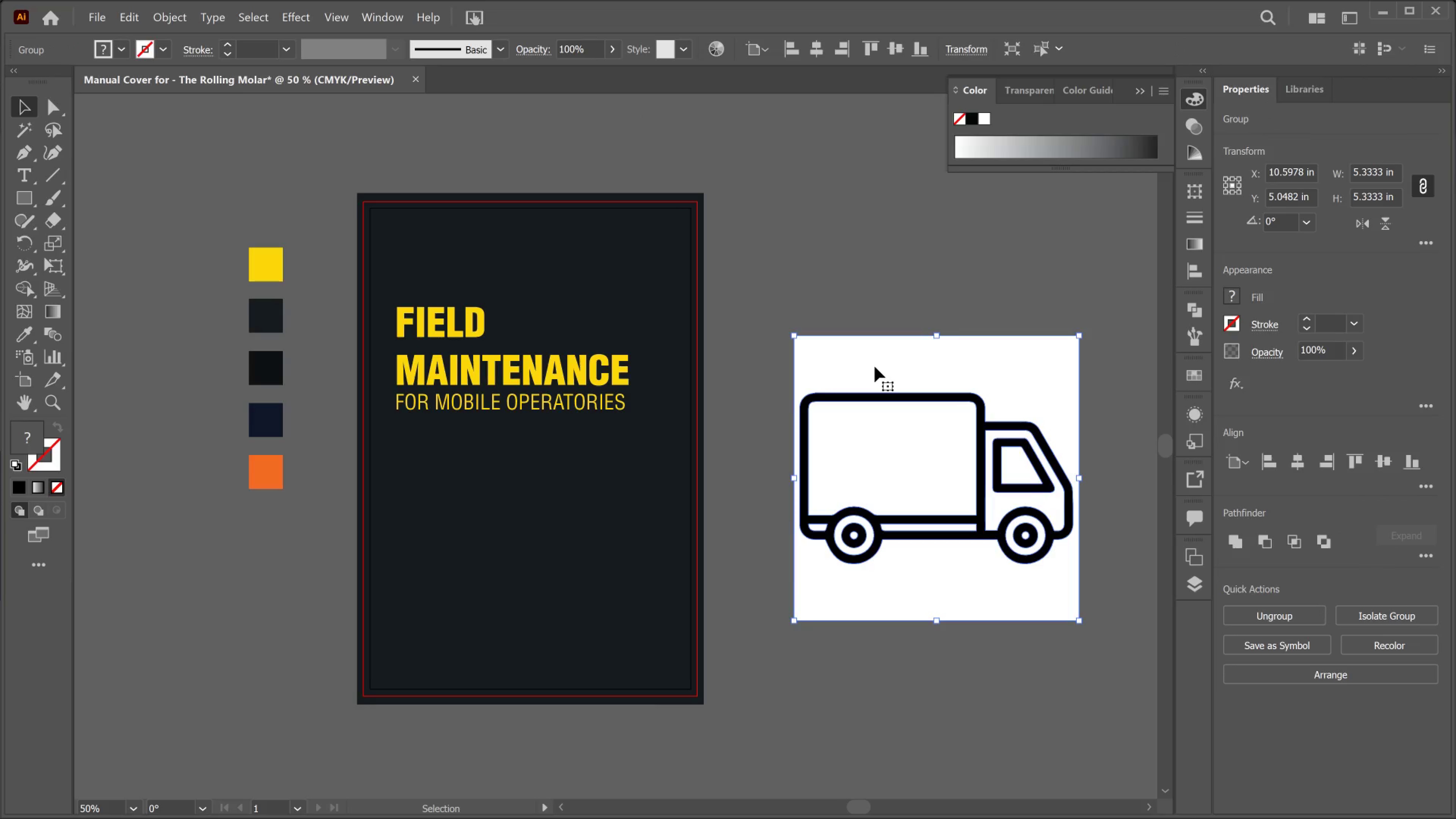 
left_click([875, 367])
 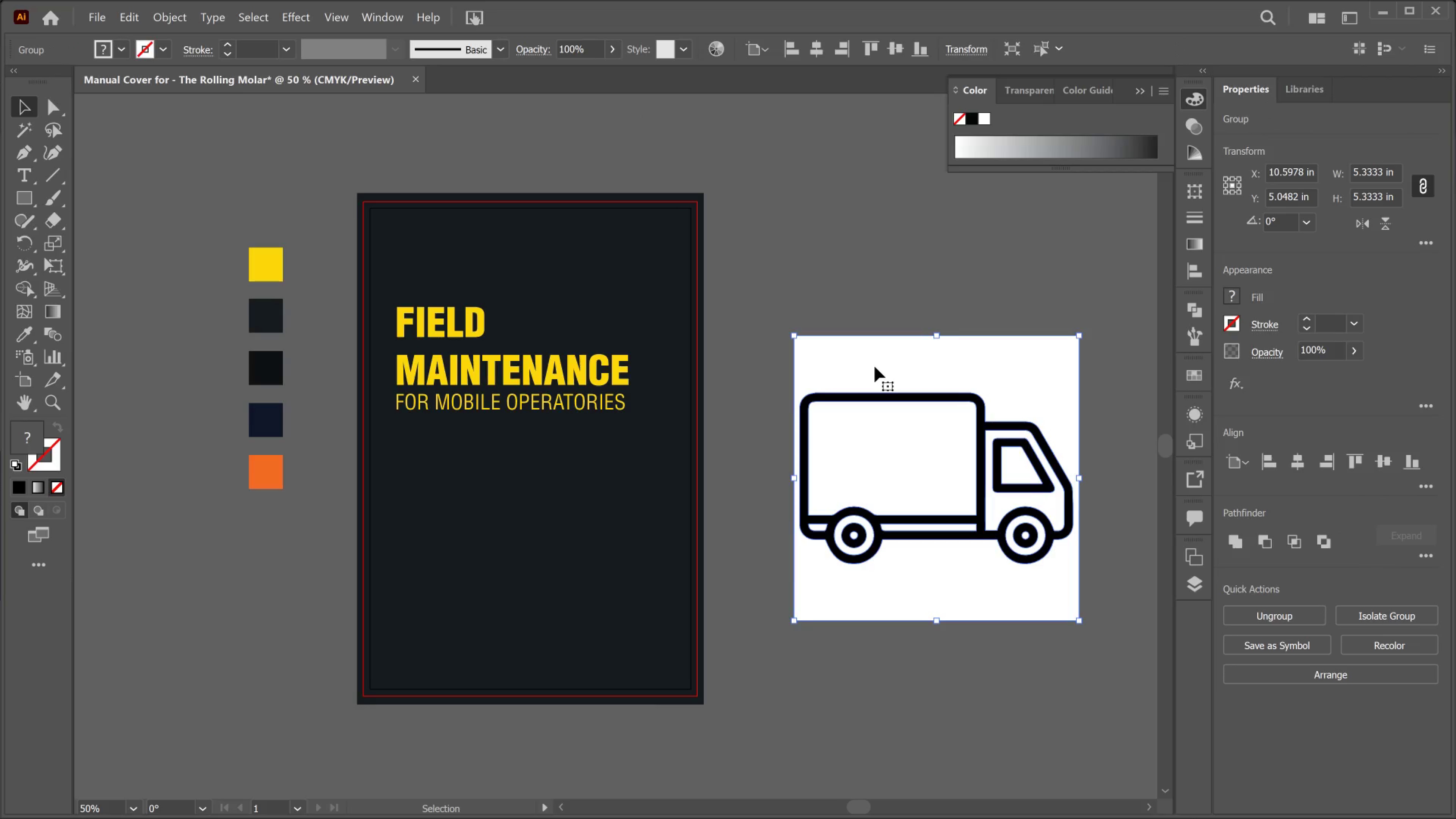 
double_click([875, 367])
 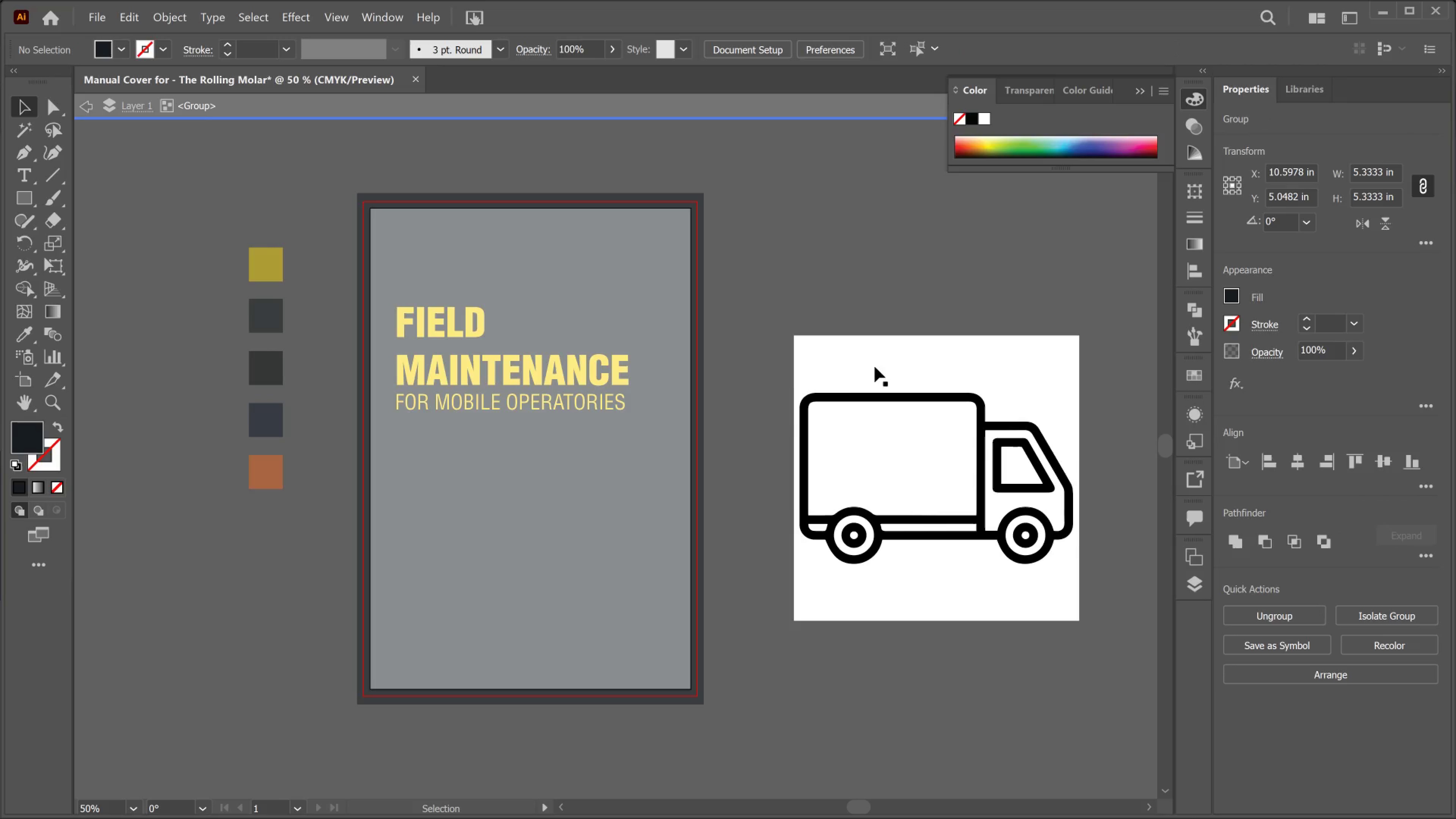 
left_click_drag(start_coordinate=[875, 367], to_coordinate=[805, 314])
 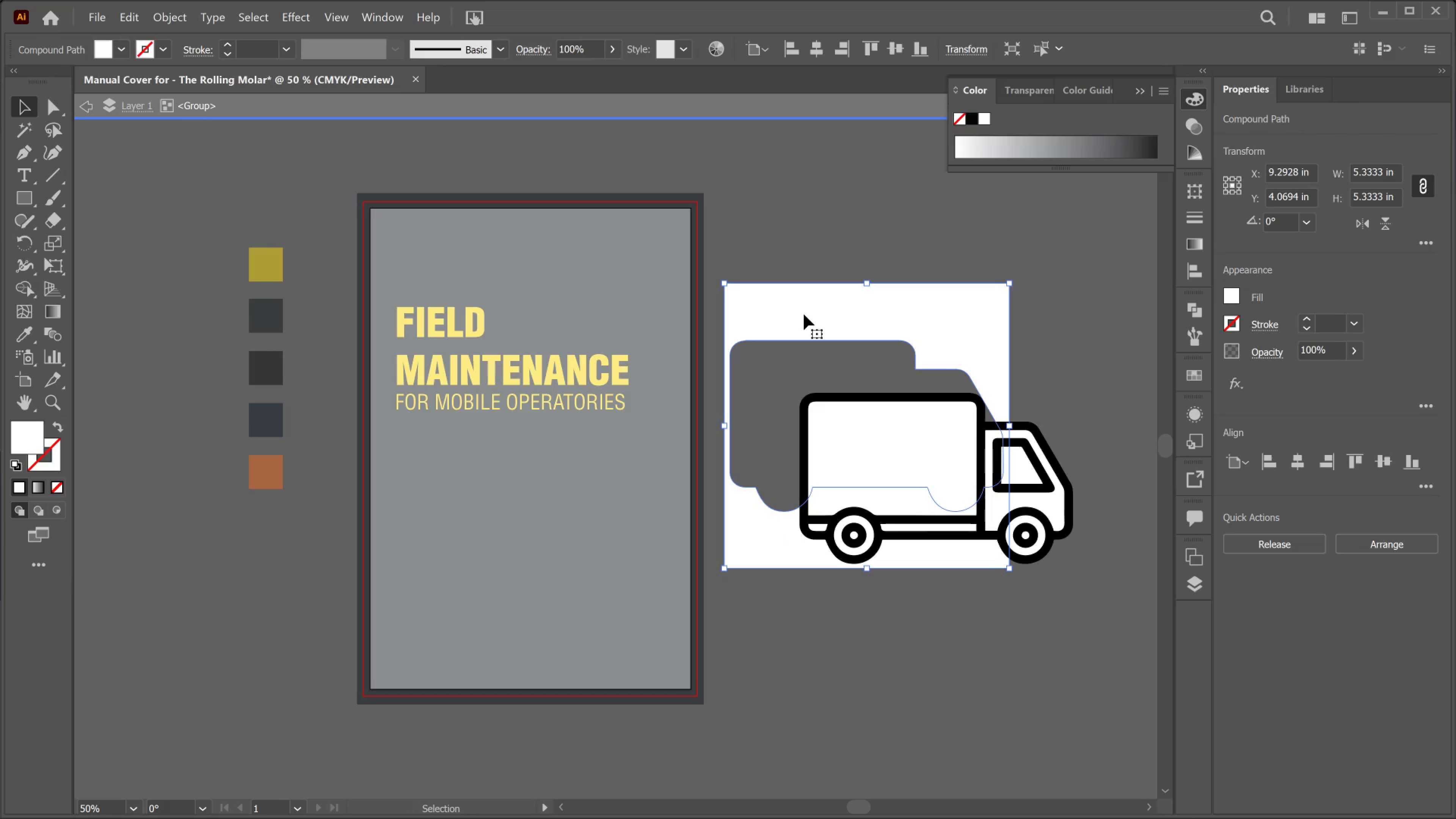 
key(Delete)
 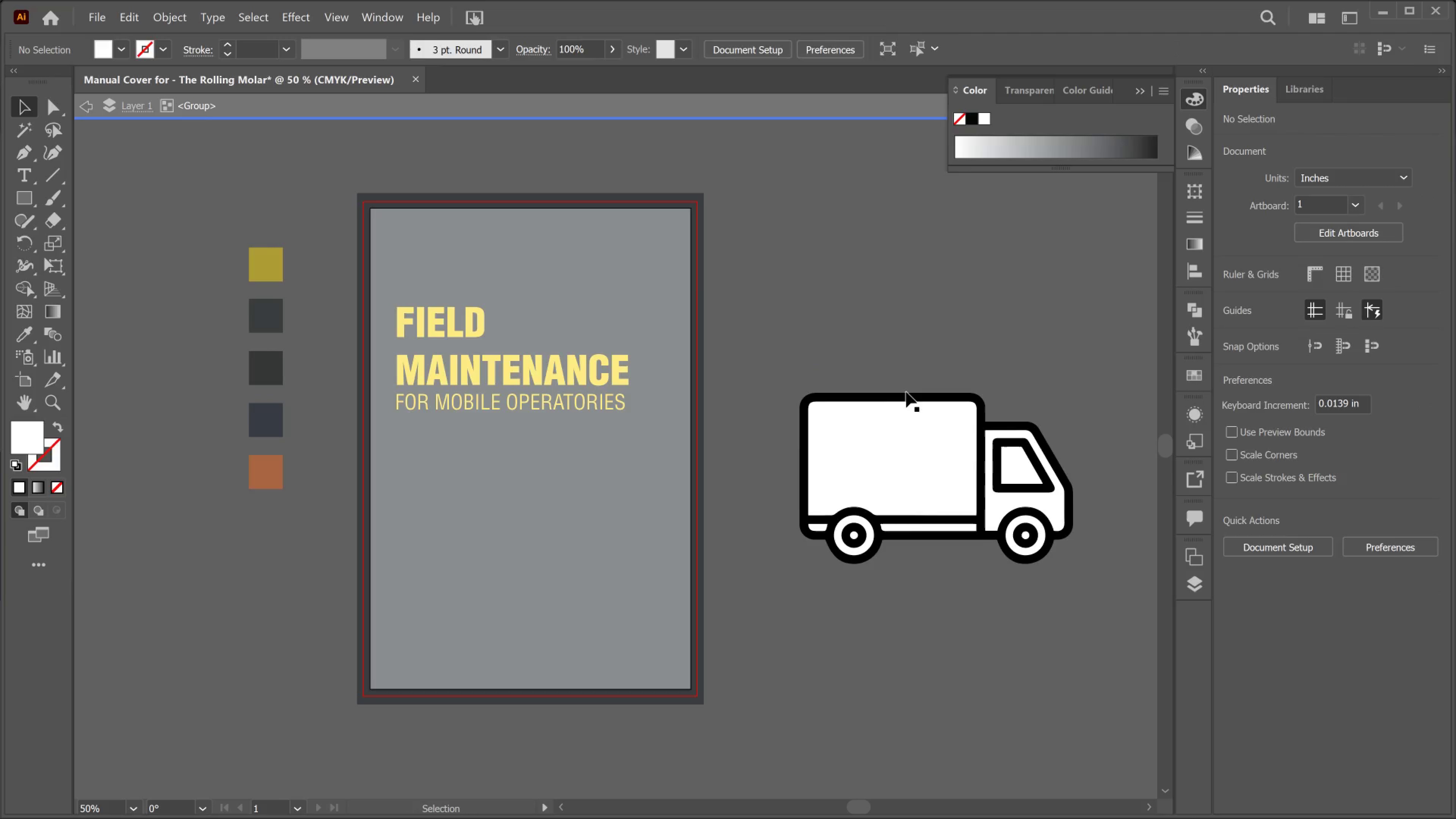 
left_click([906, 392])
 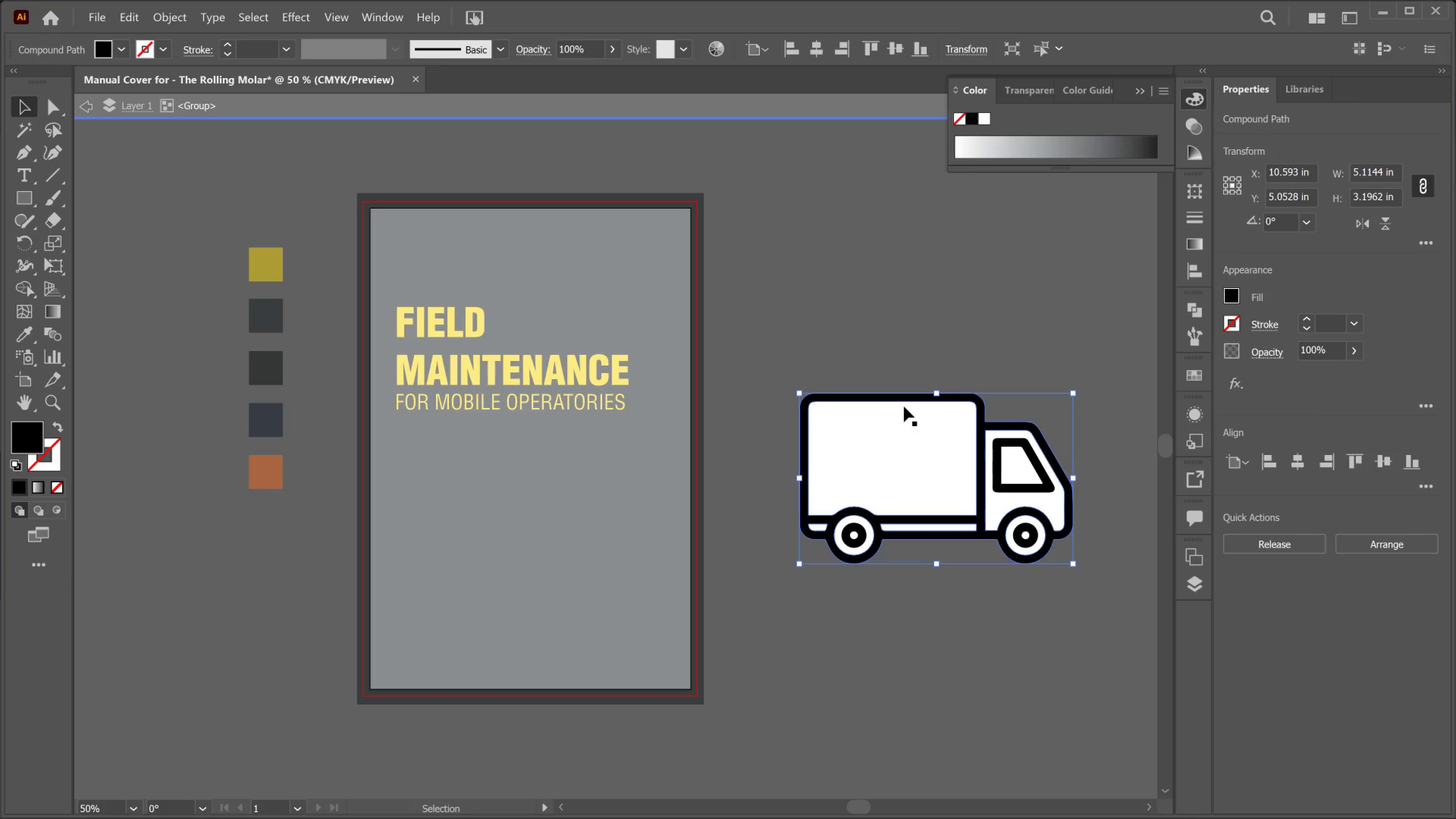 
double_click([904, 406])
 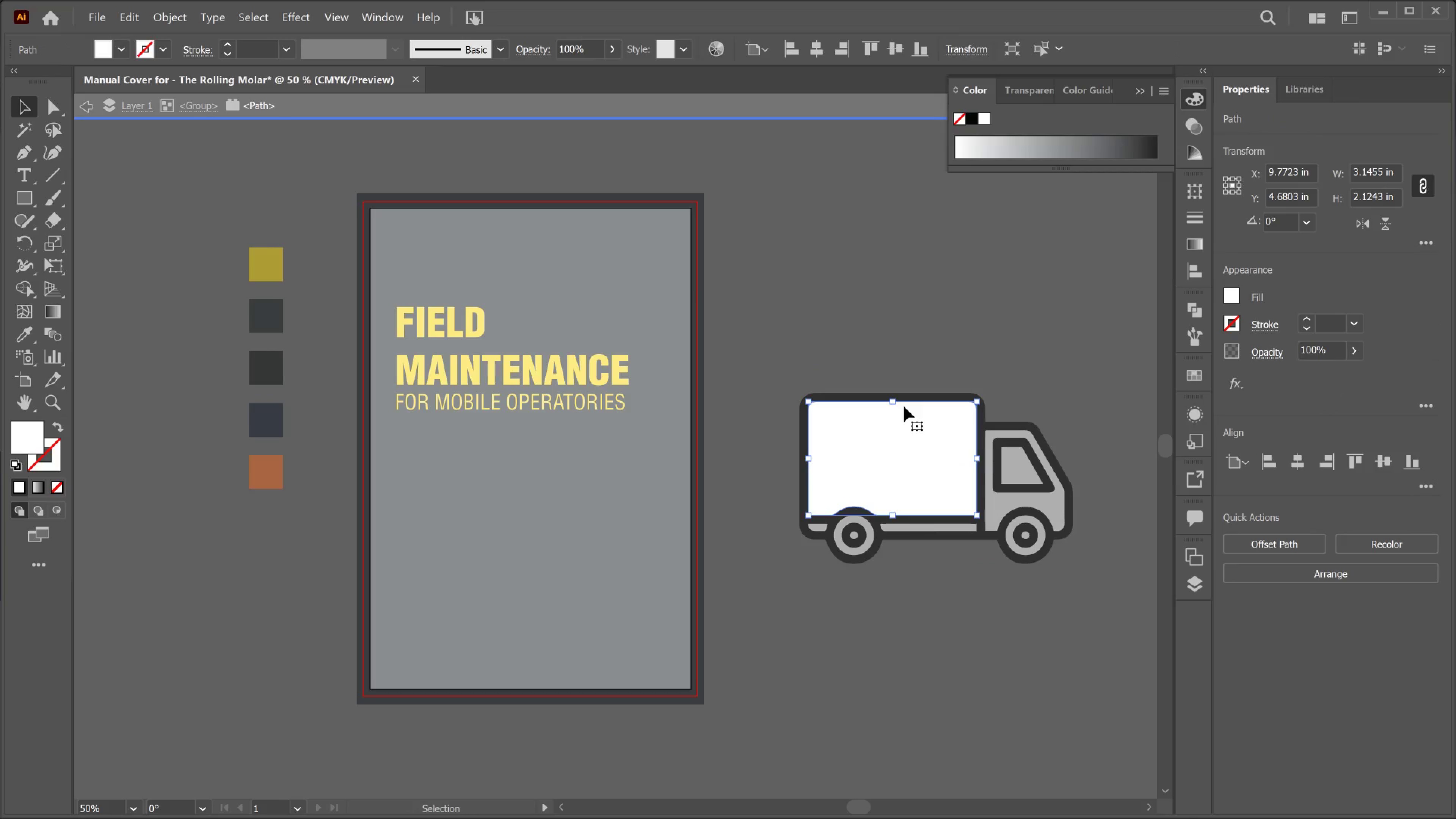 
key(Delete)
 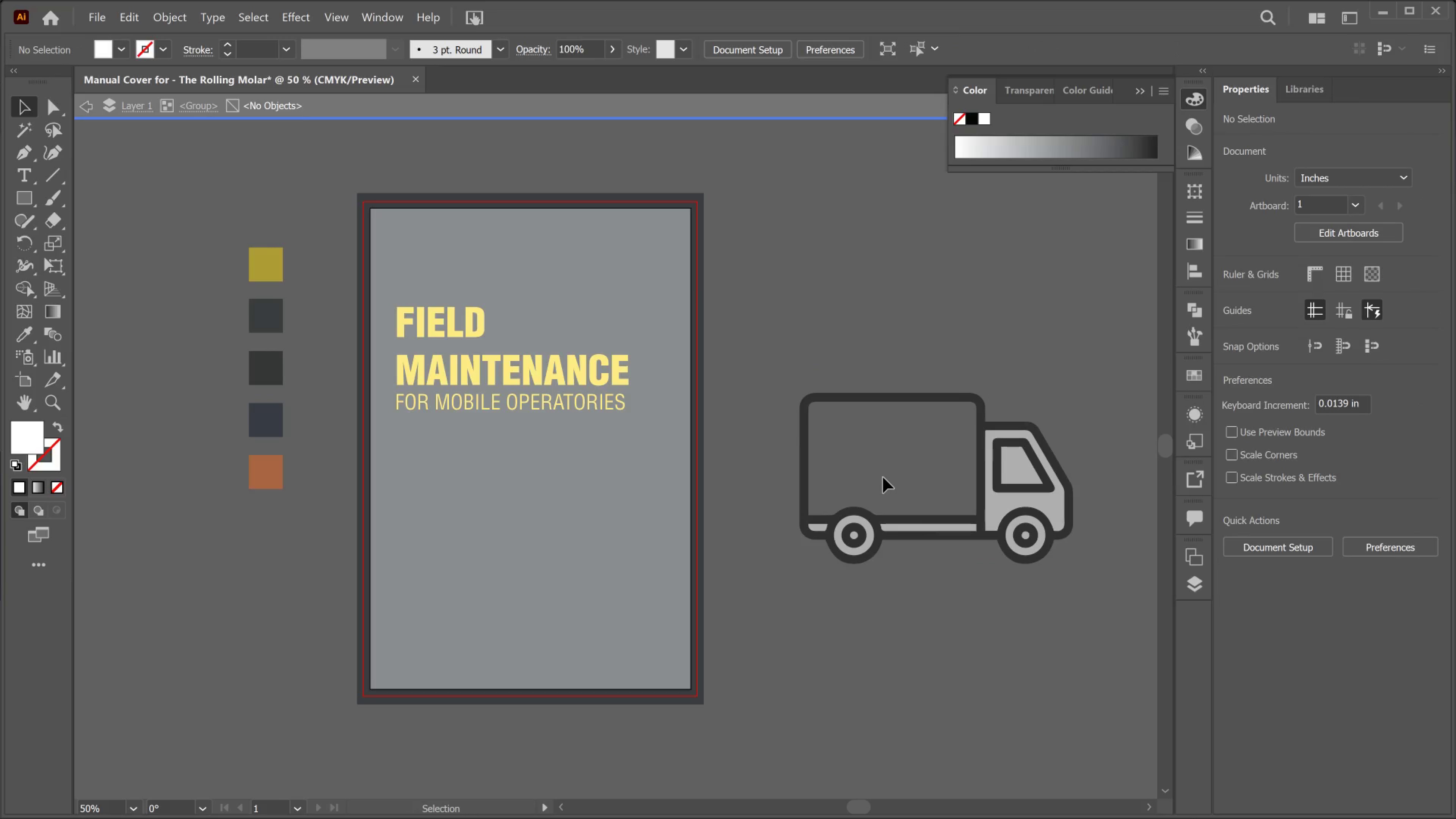 
double_click([883, 477])
 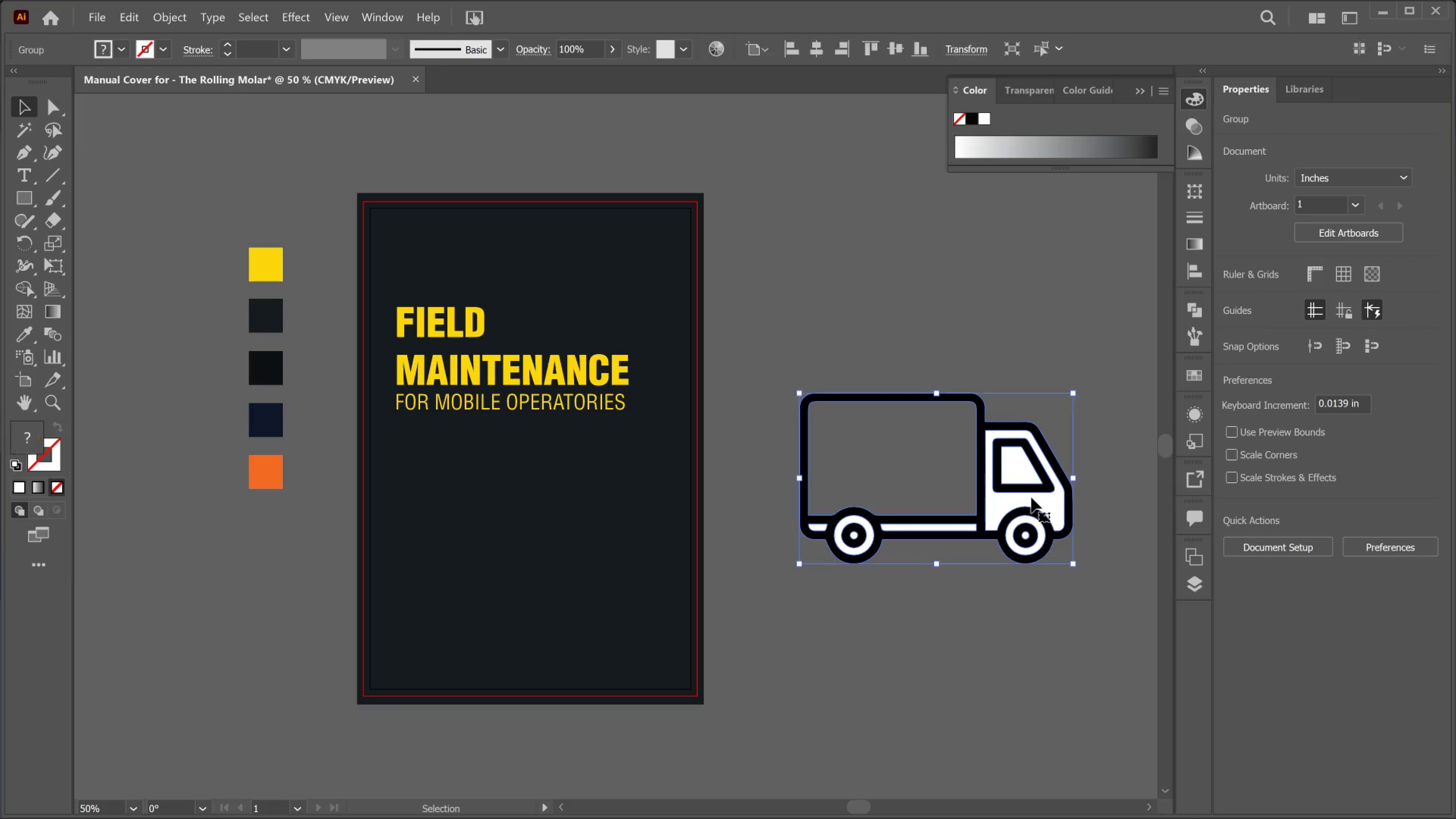 
left_click([1031, 497])
 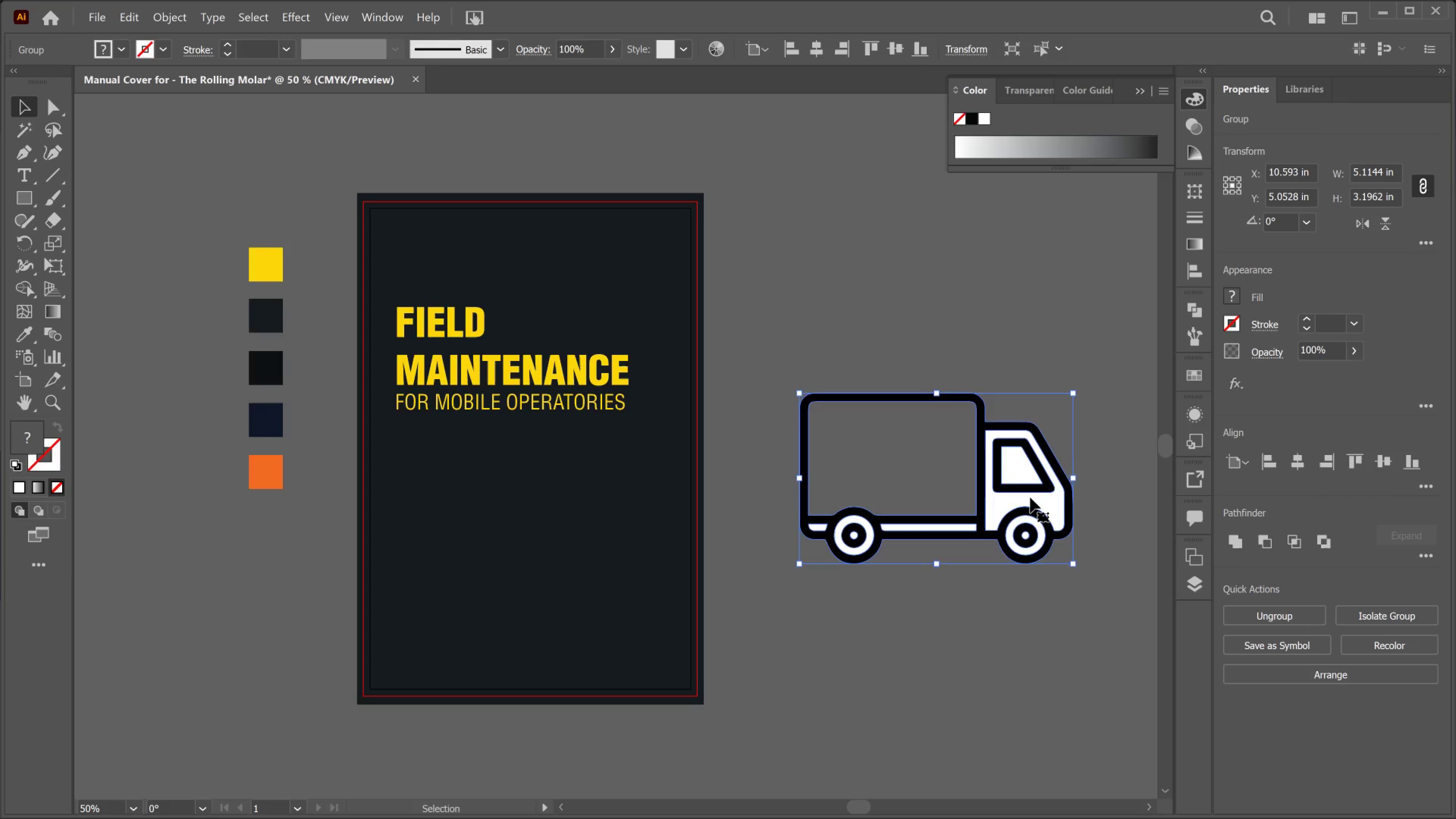 
double_click([1029, 497])
 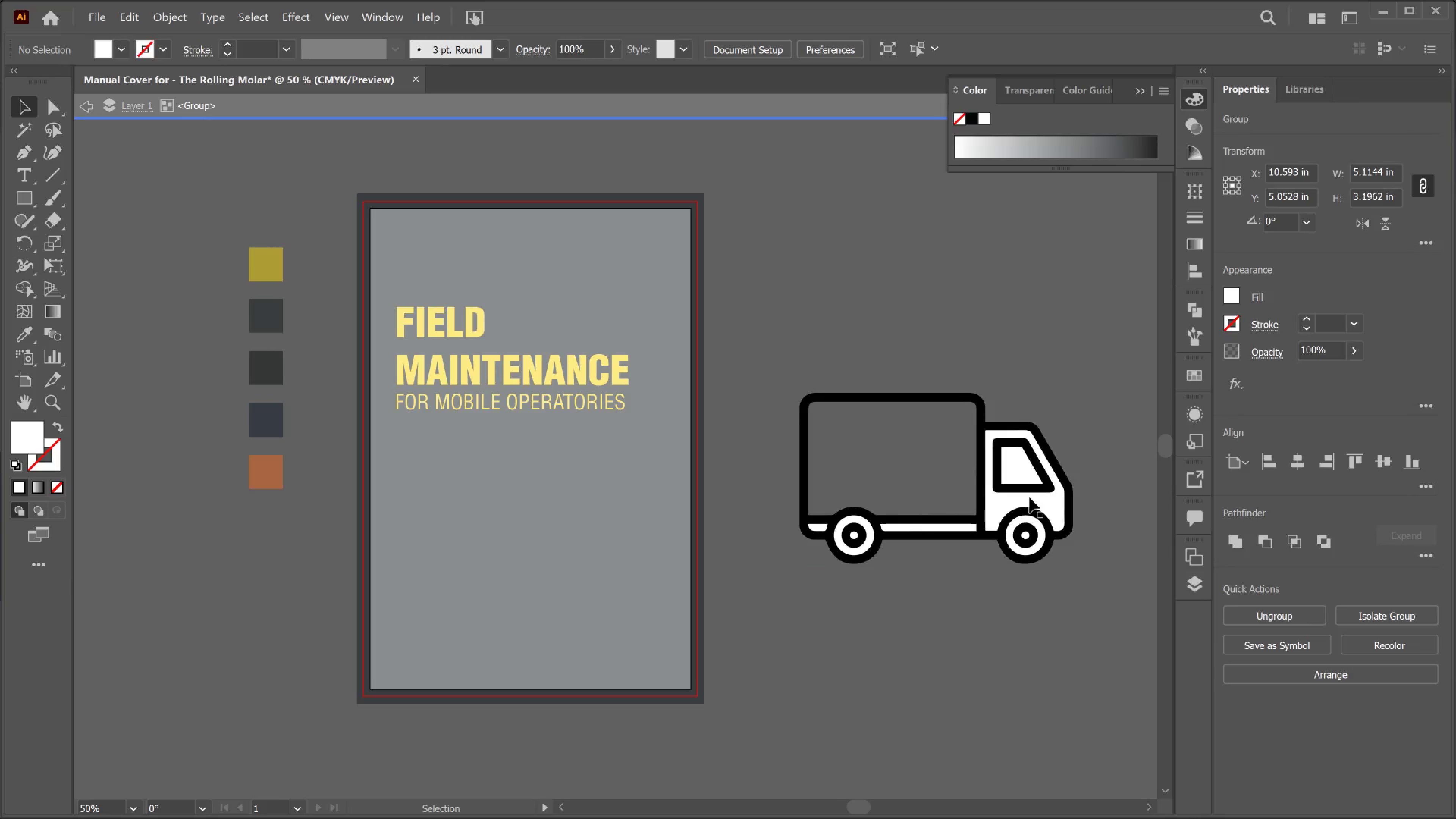 
left_click([1029, 497])
 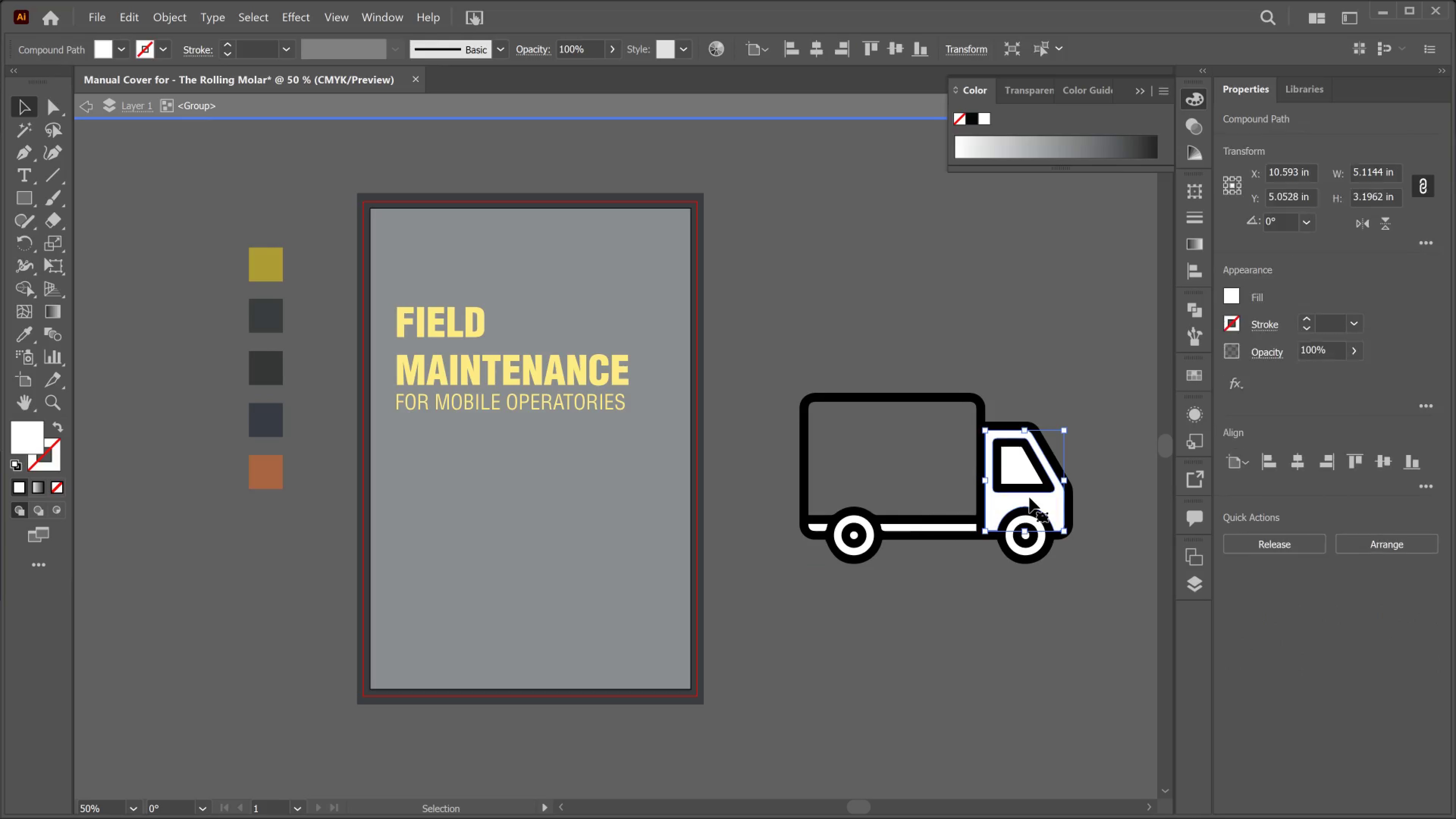 
key(Delete)
 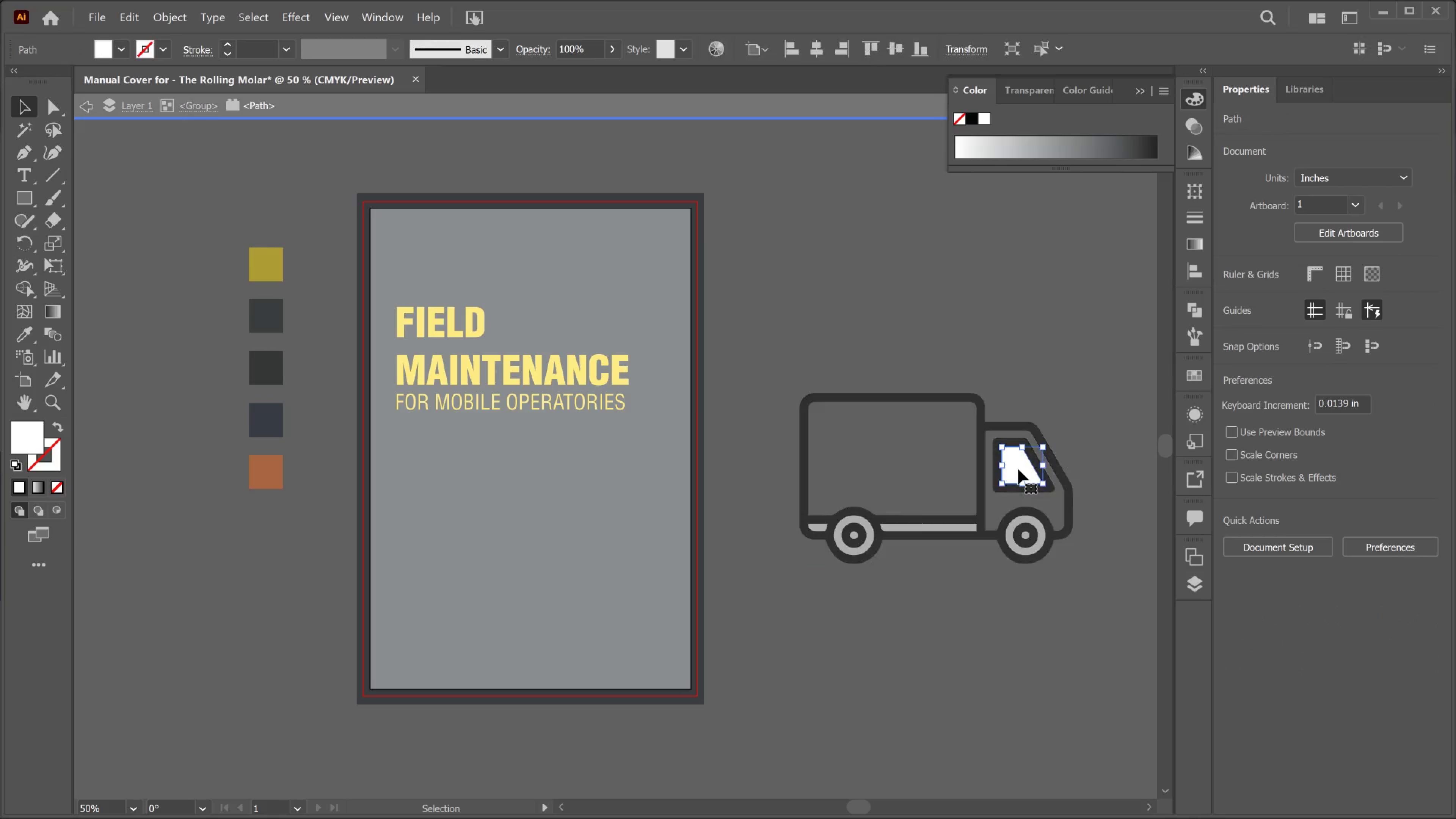 
key(Delete)
 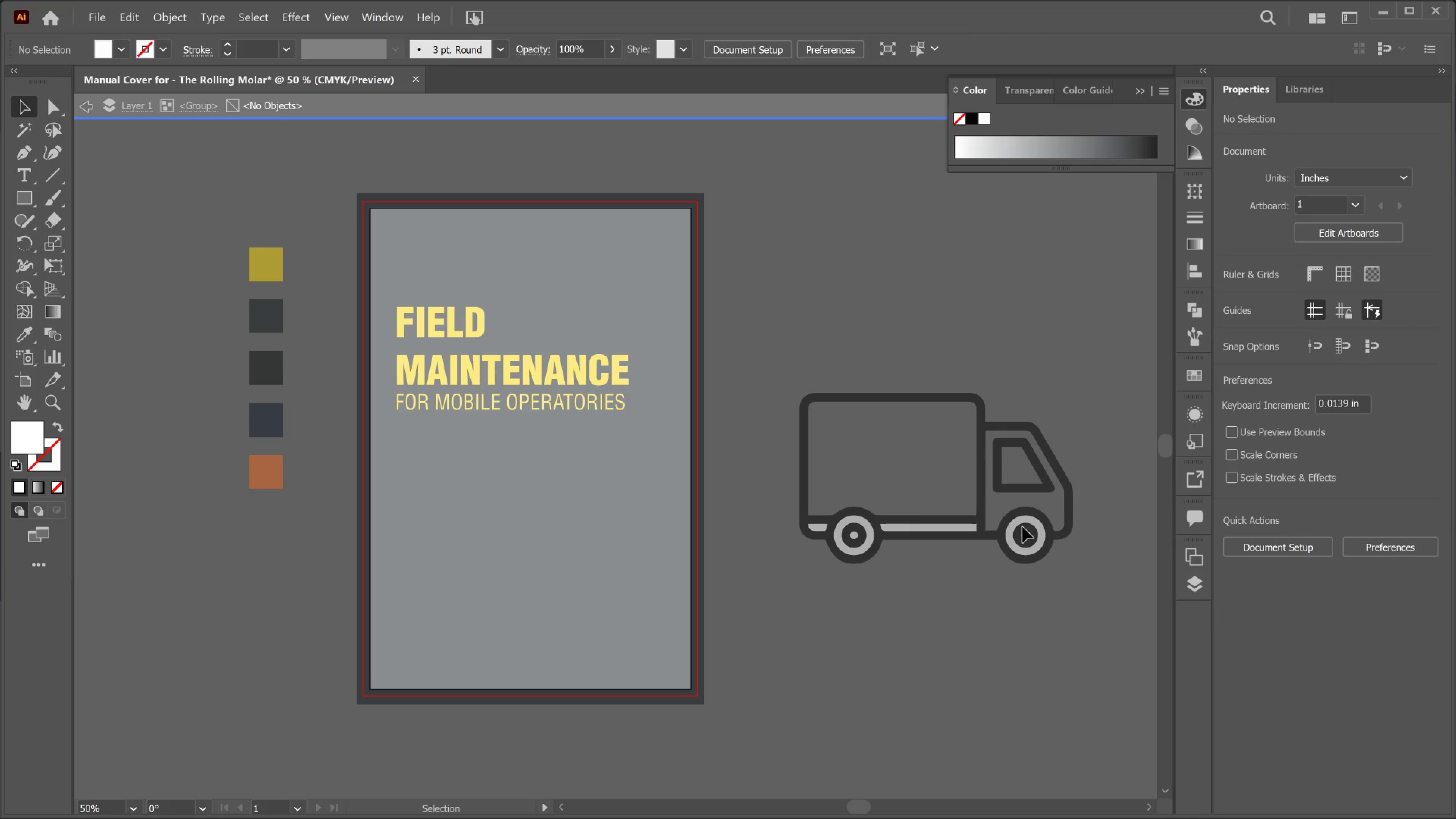 
double_click([1023, 527])
 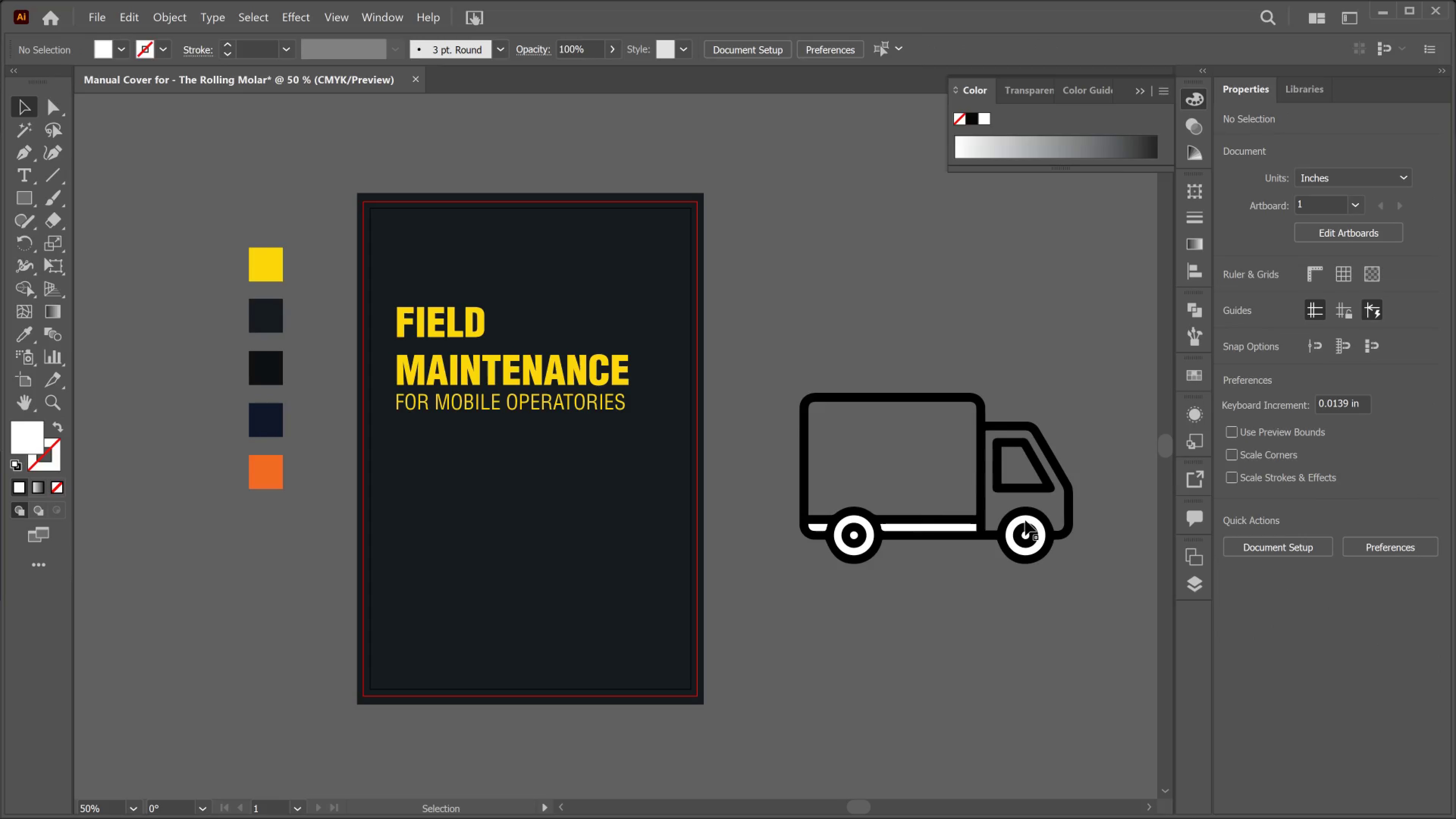 
left_click([1026, 520])
 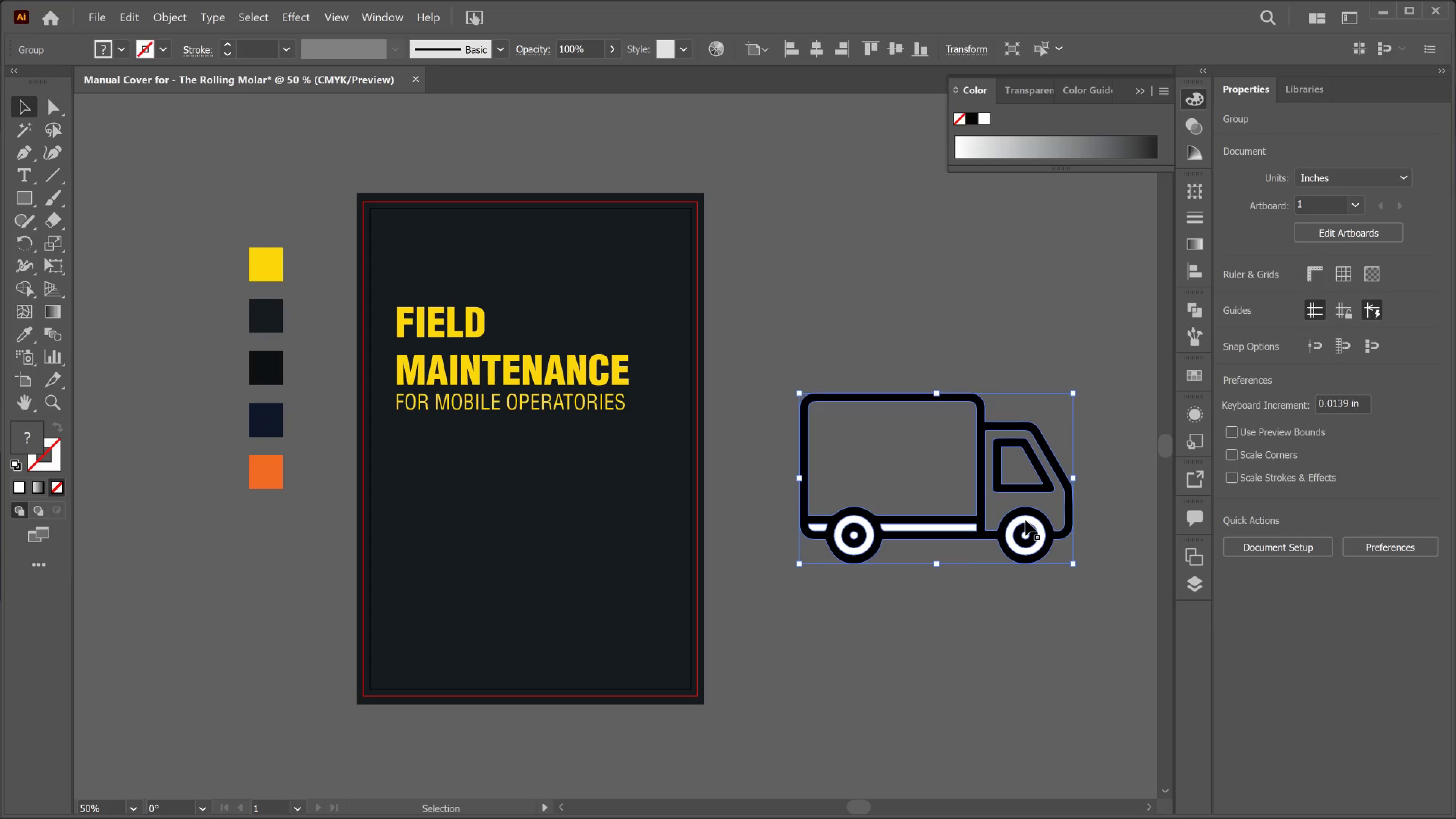 
double_click([1026, 520])
 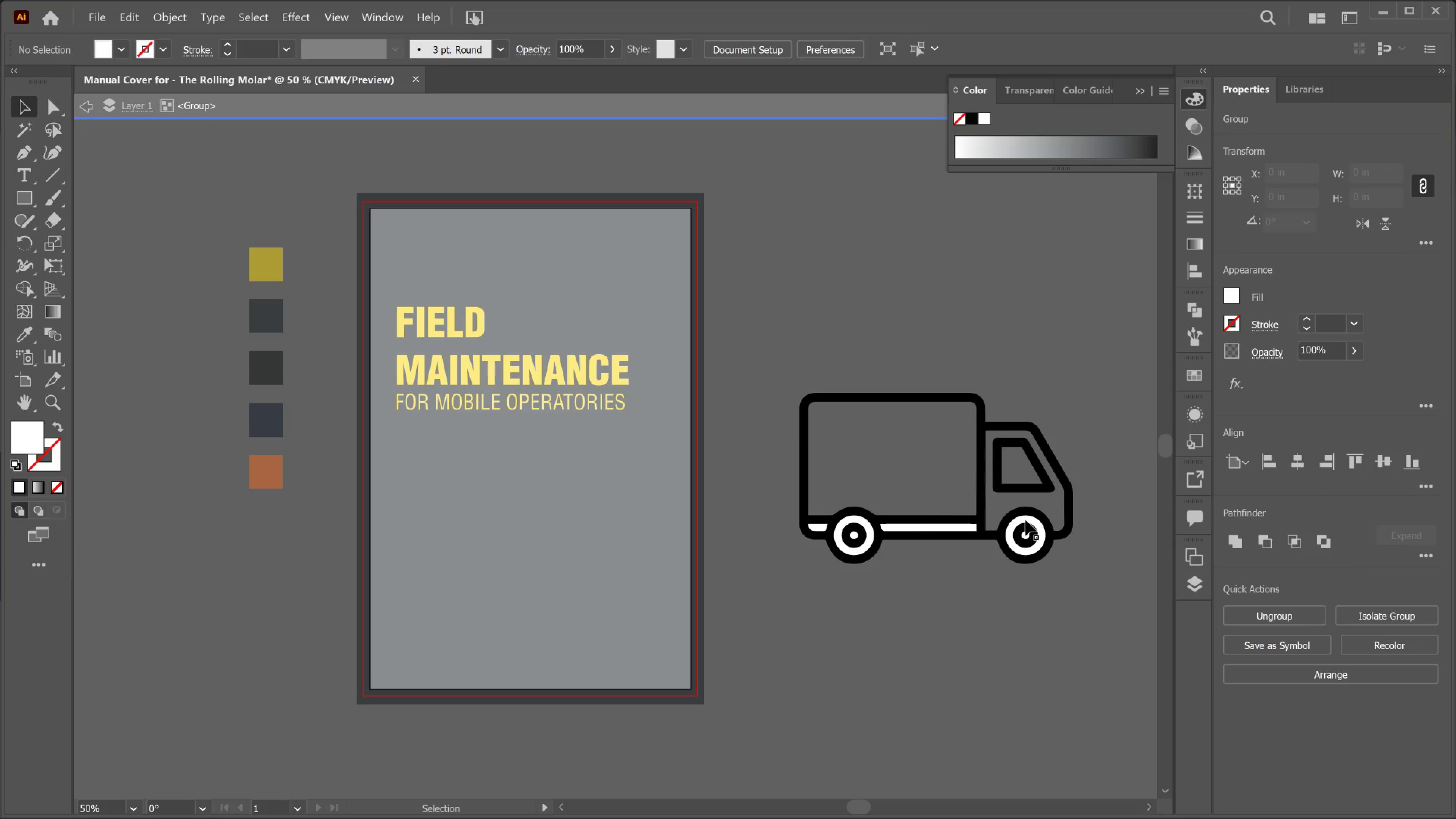 
left_click([1026, 520])
 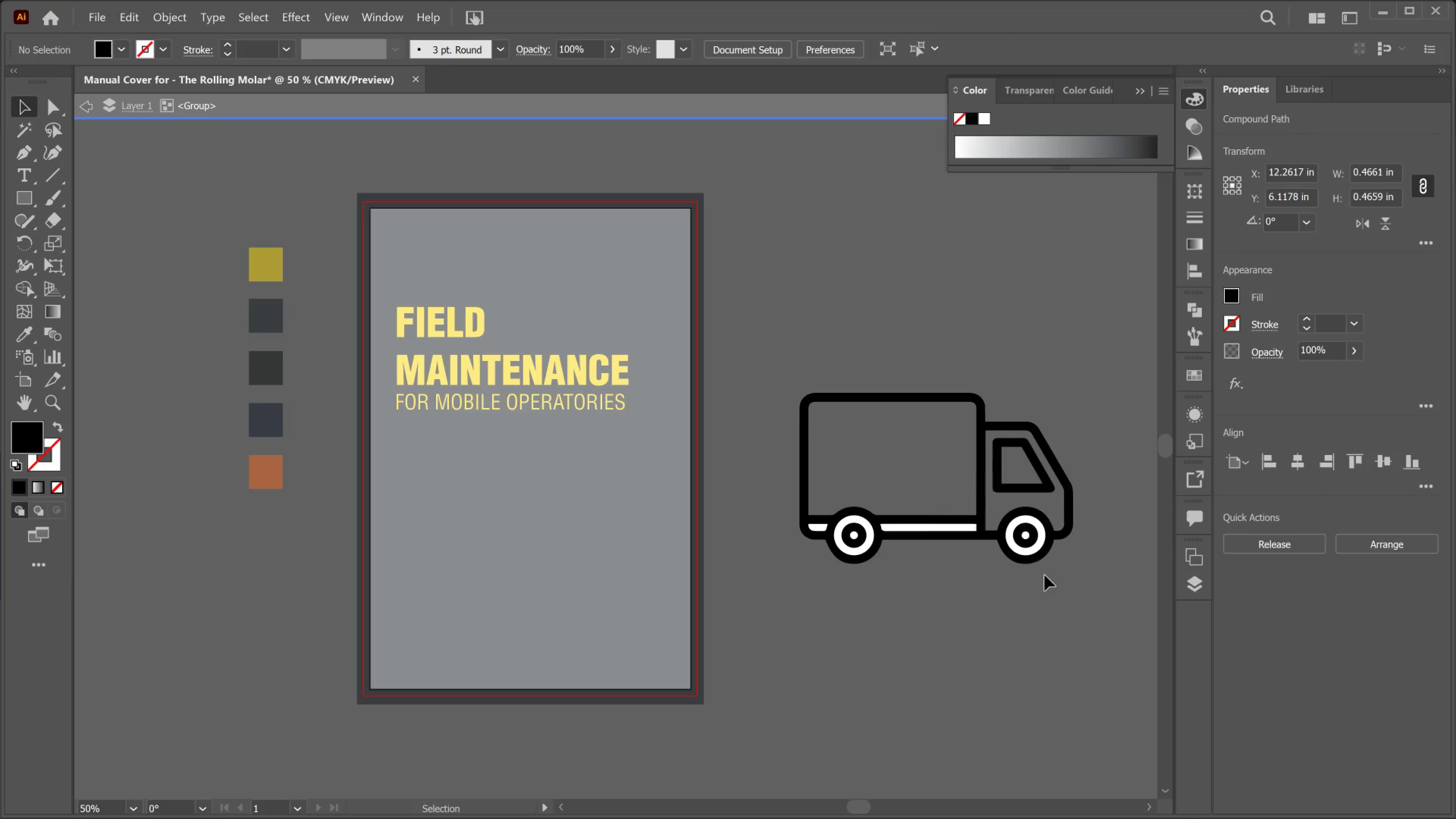 
hold_key(key=AltLeft, duration=0.58)
scroll: coordinate [1032, 493], scroll_direction: up, amount: 3.0
 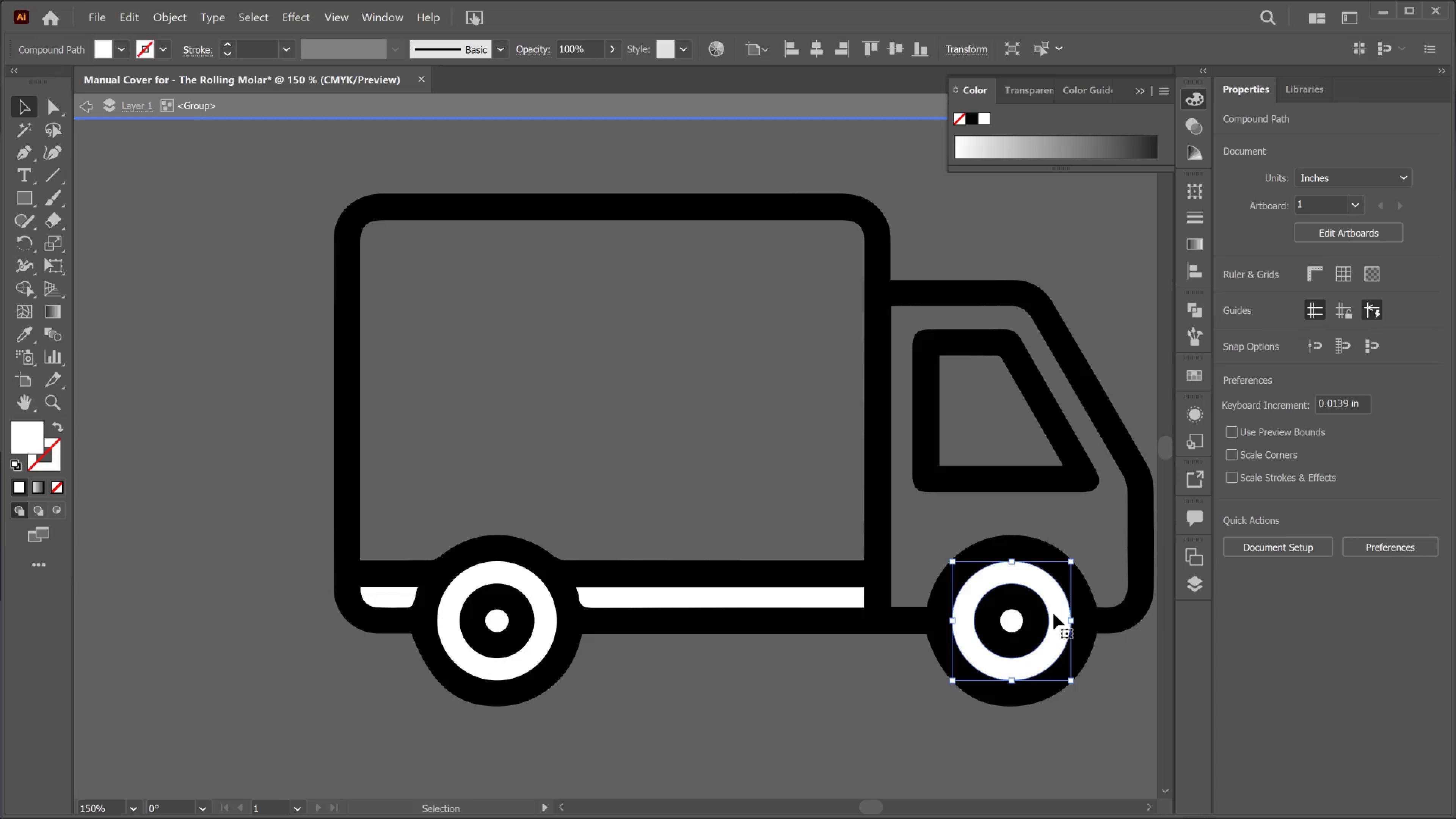 
left_click_drag(start_coordinate=[1054, 614], to_coordinate=[899, 642])
 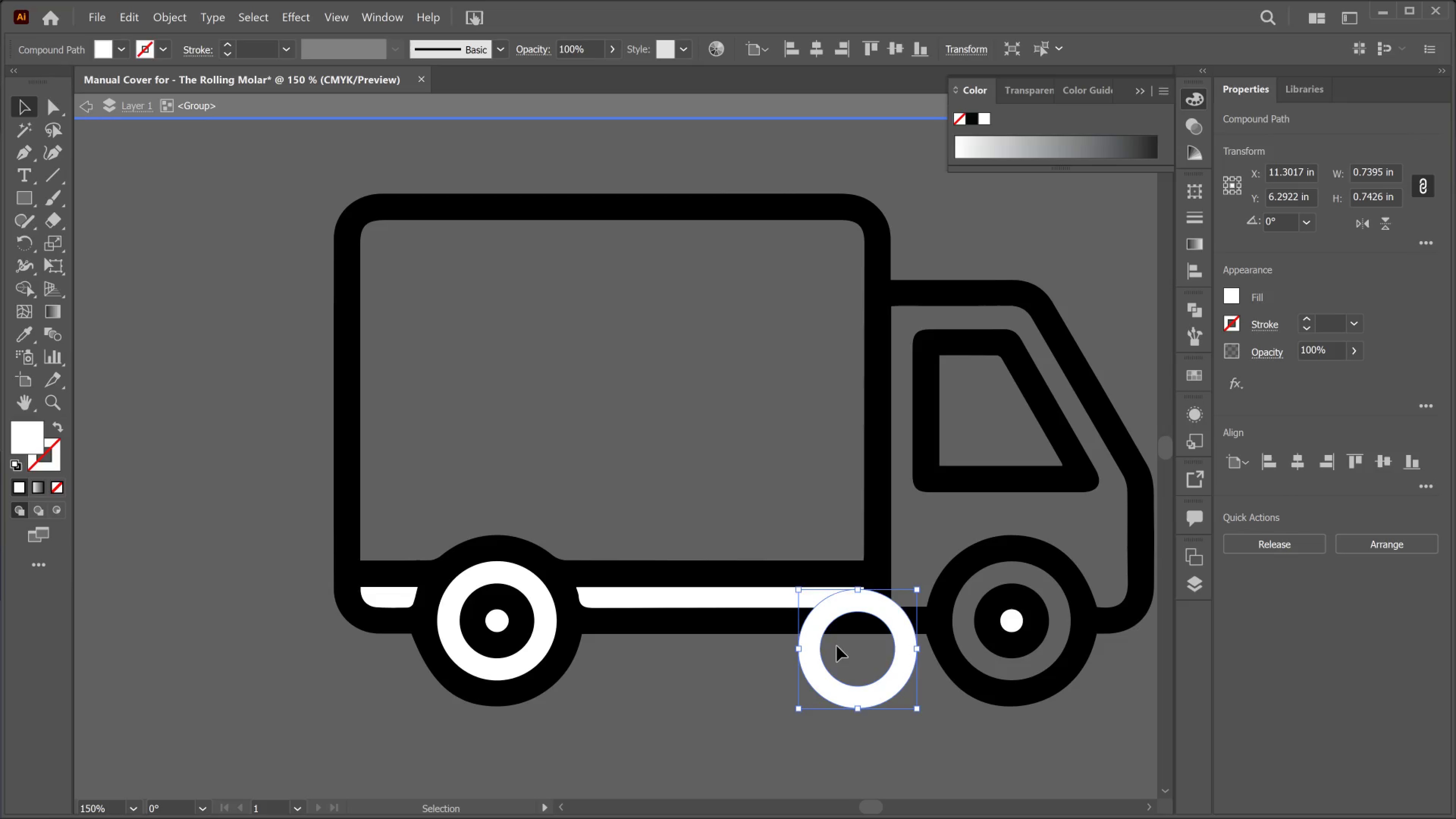 
key(Delete)
 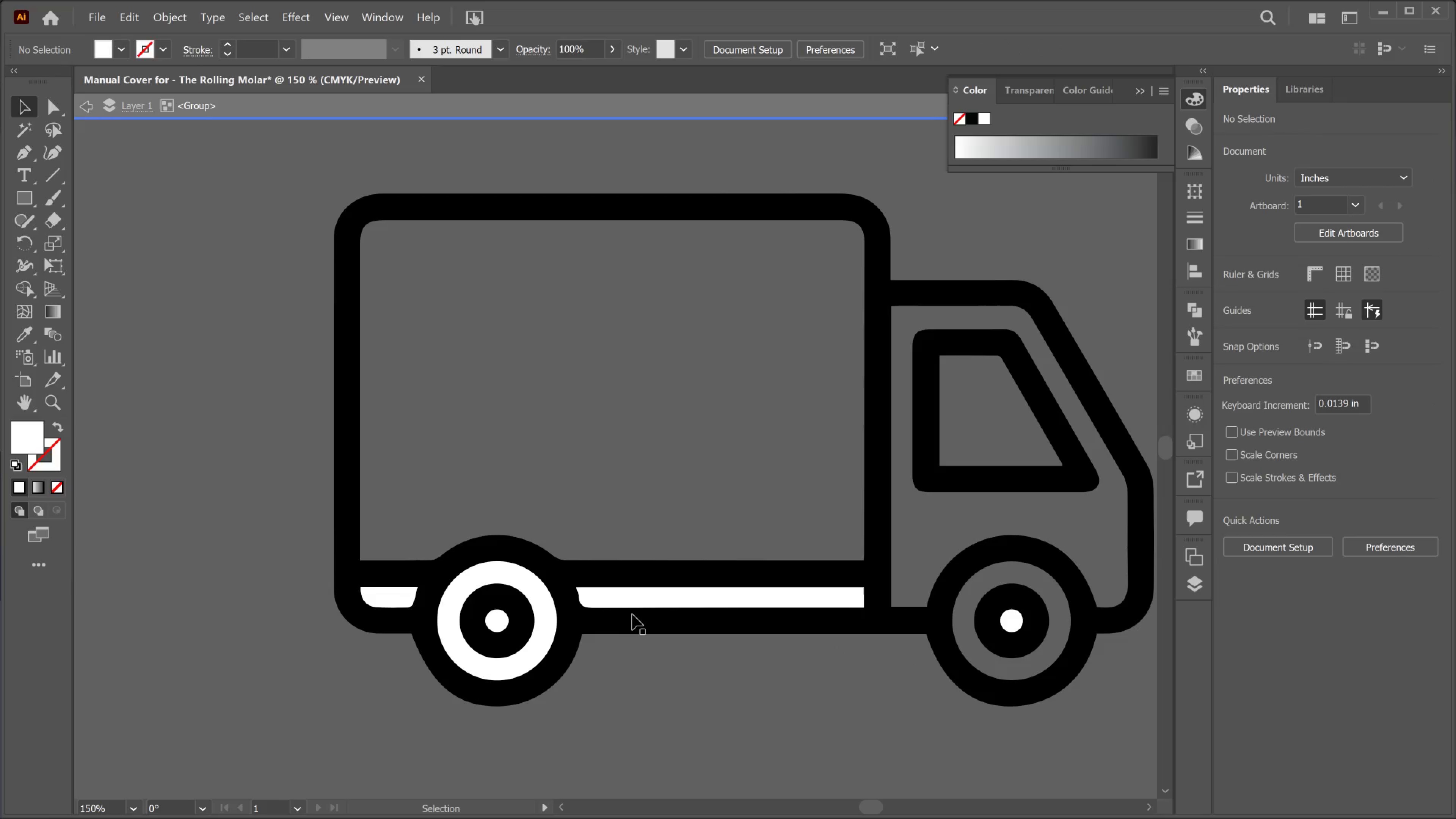 
left_click([629, 600])
 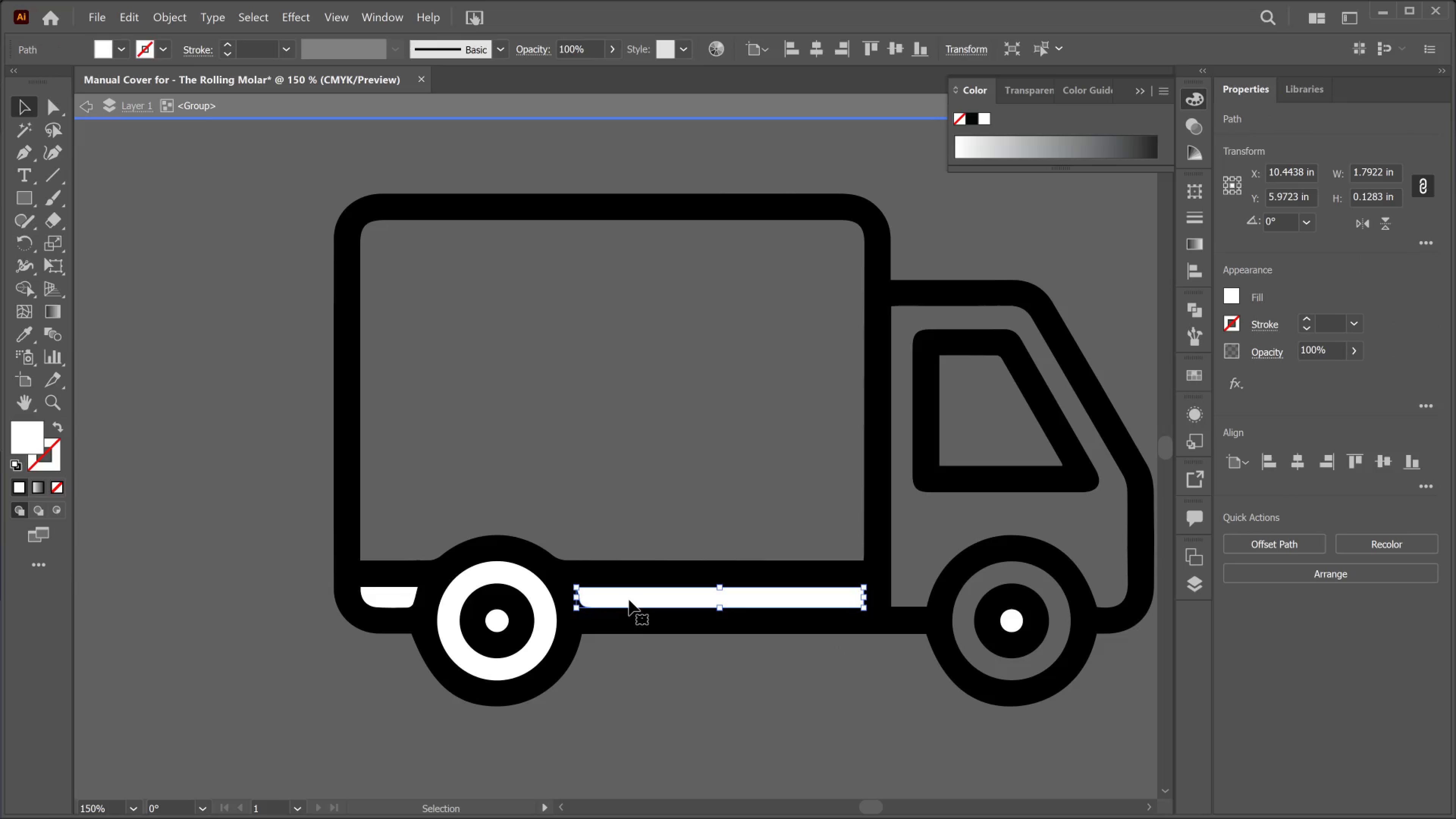 
key(Delete)
 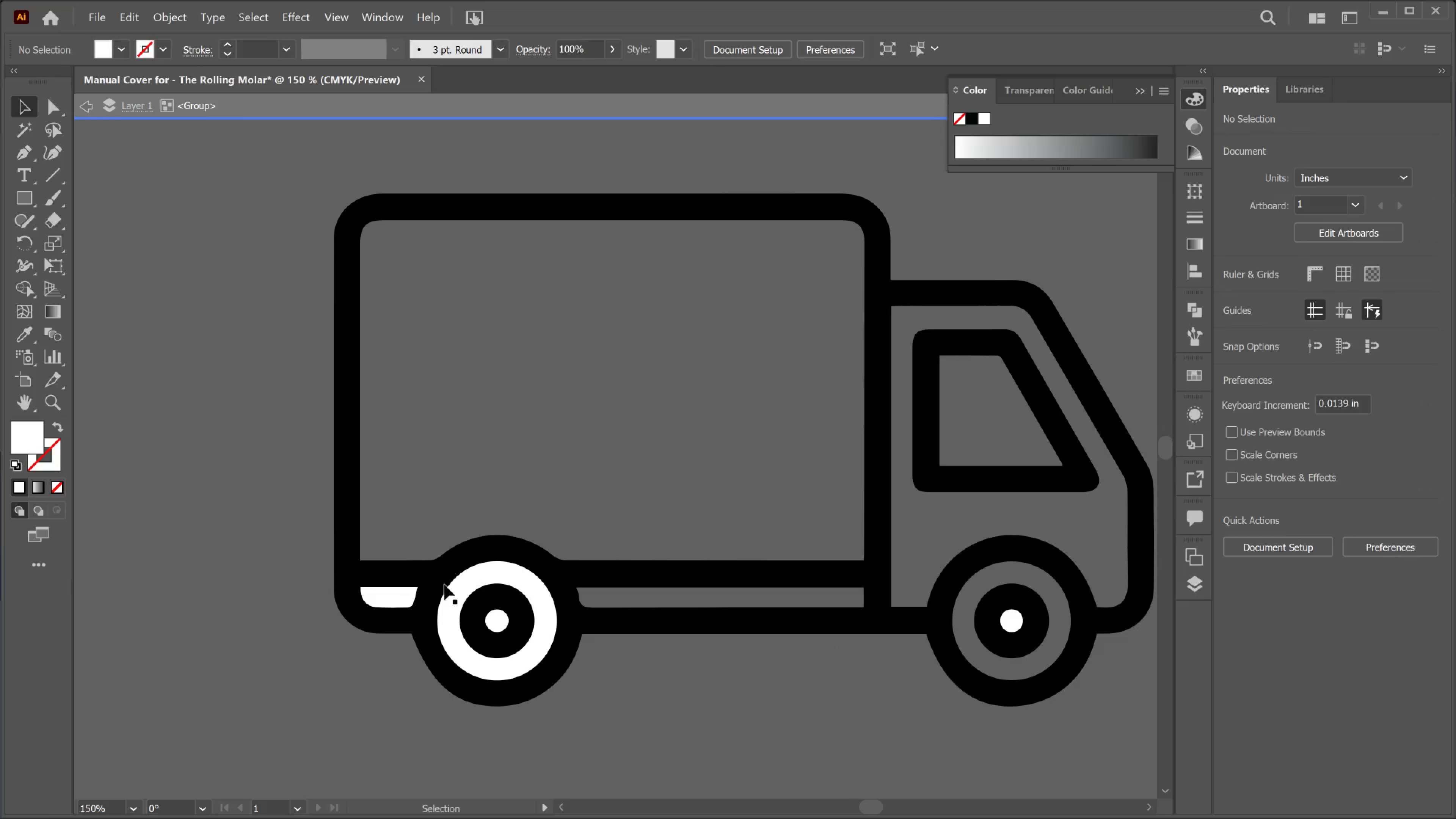 
left_click([479, 575])
 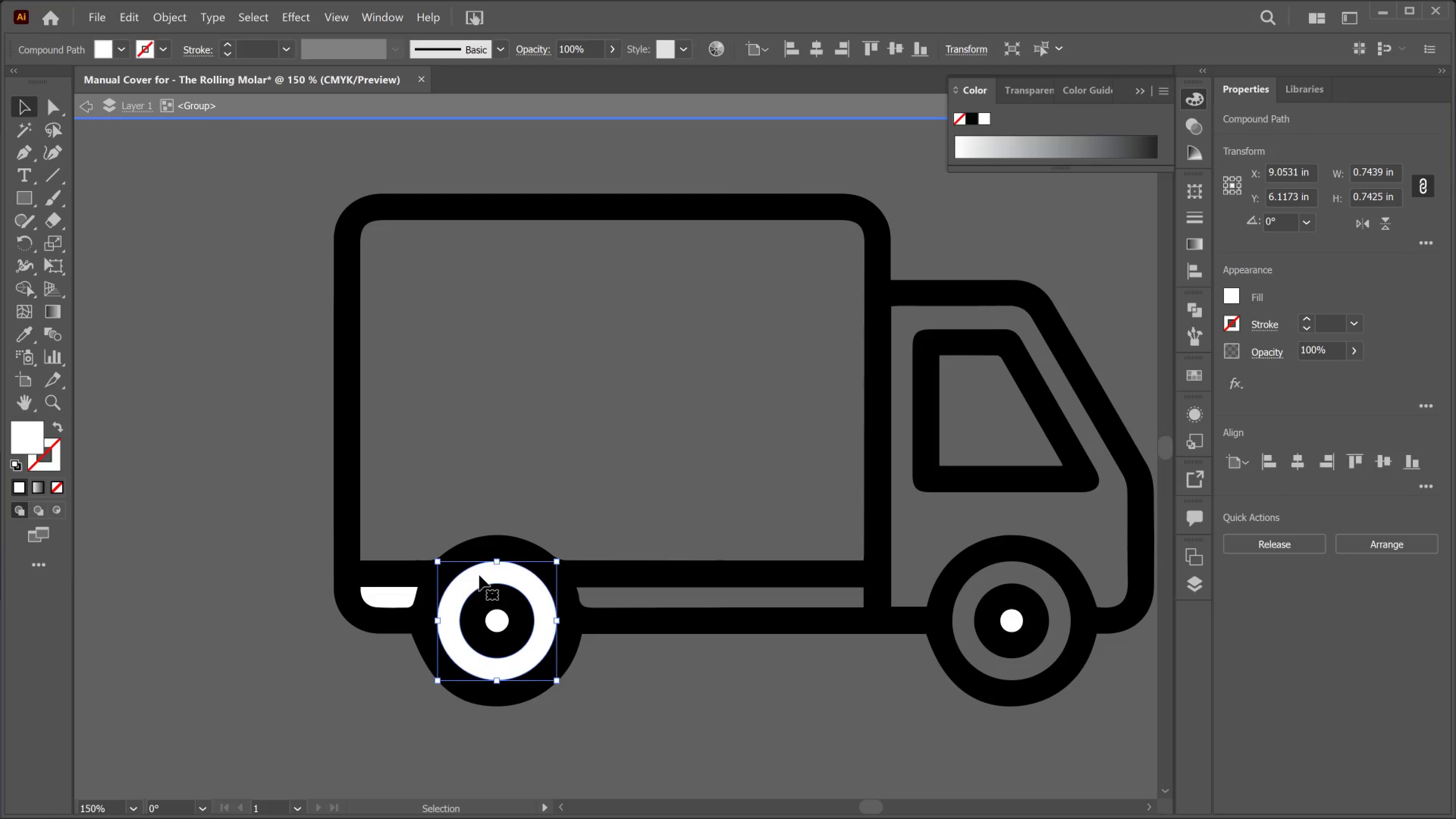 
key(Delete)
 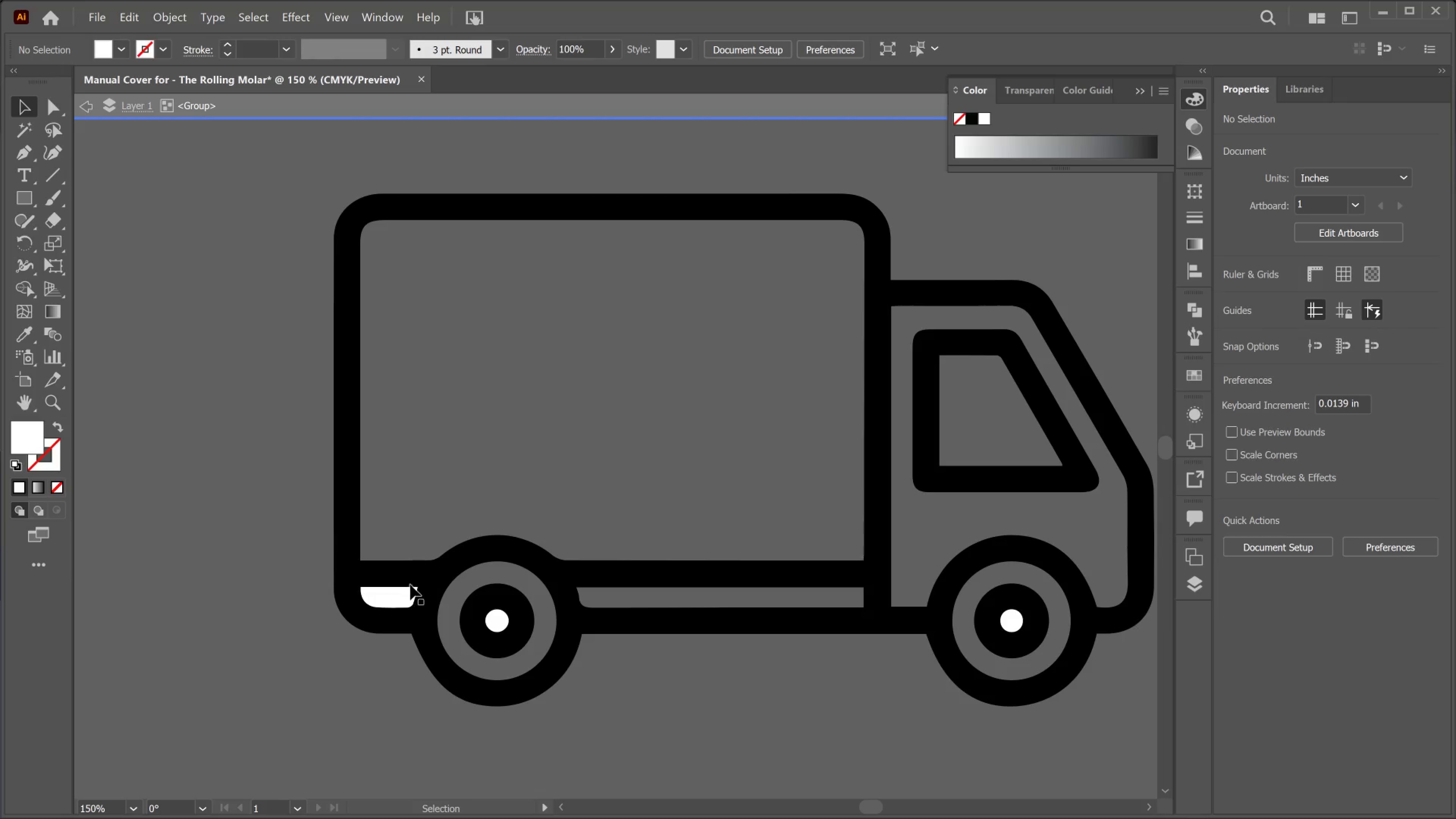 
left_click([408, 593])
 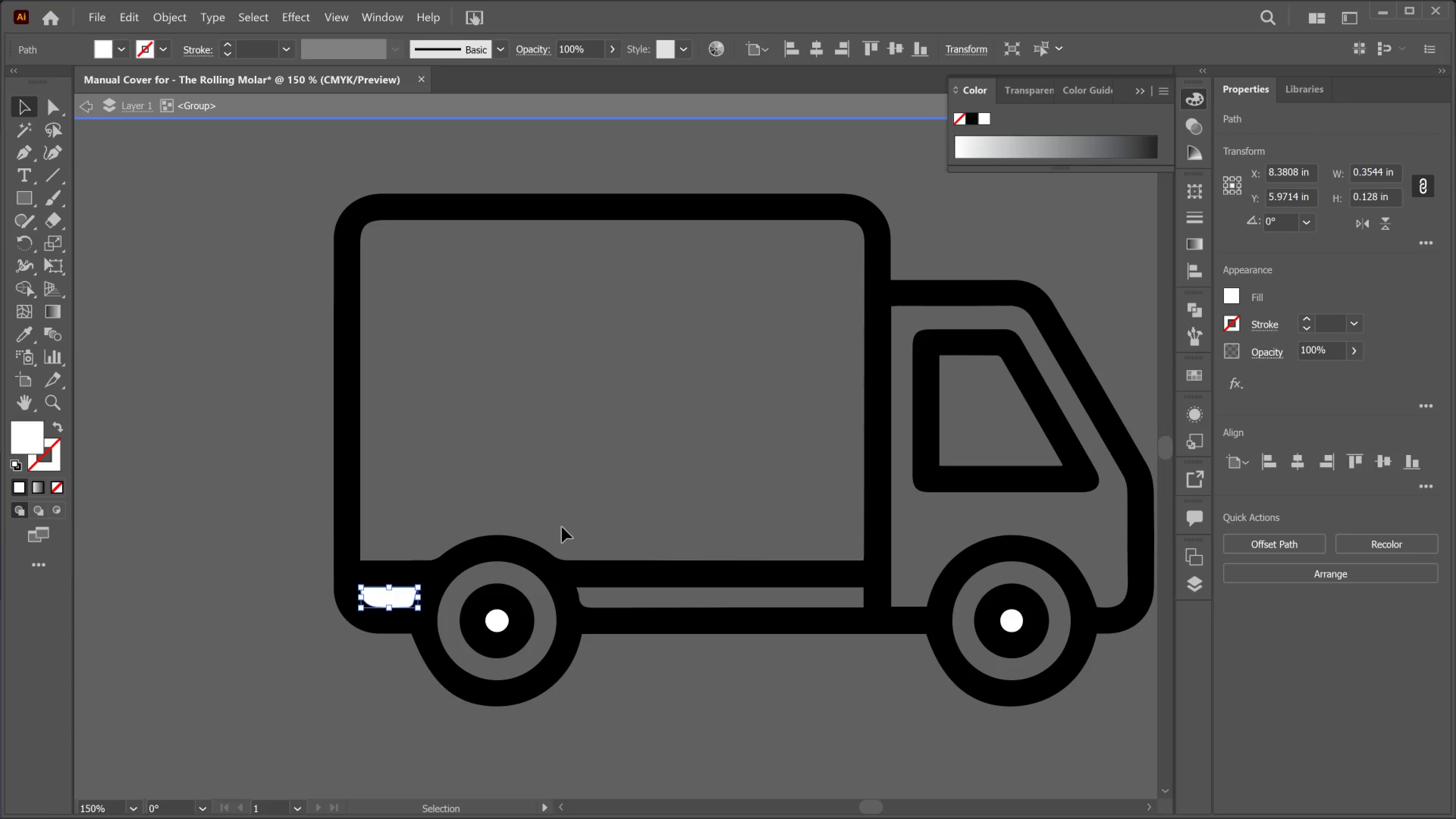 
key(Delete)
 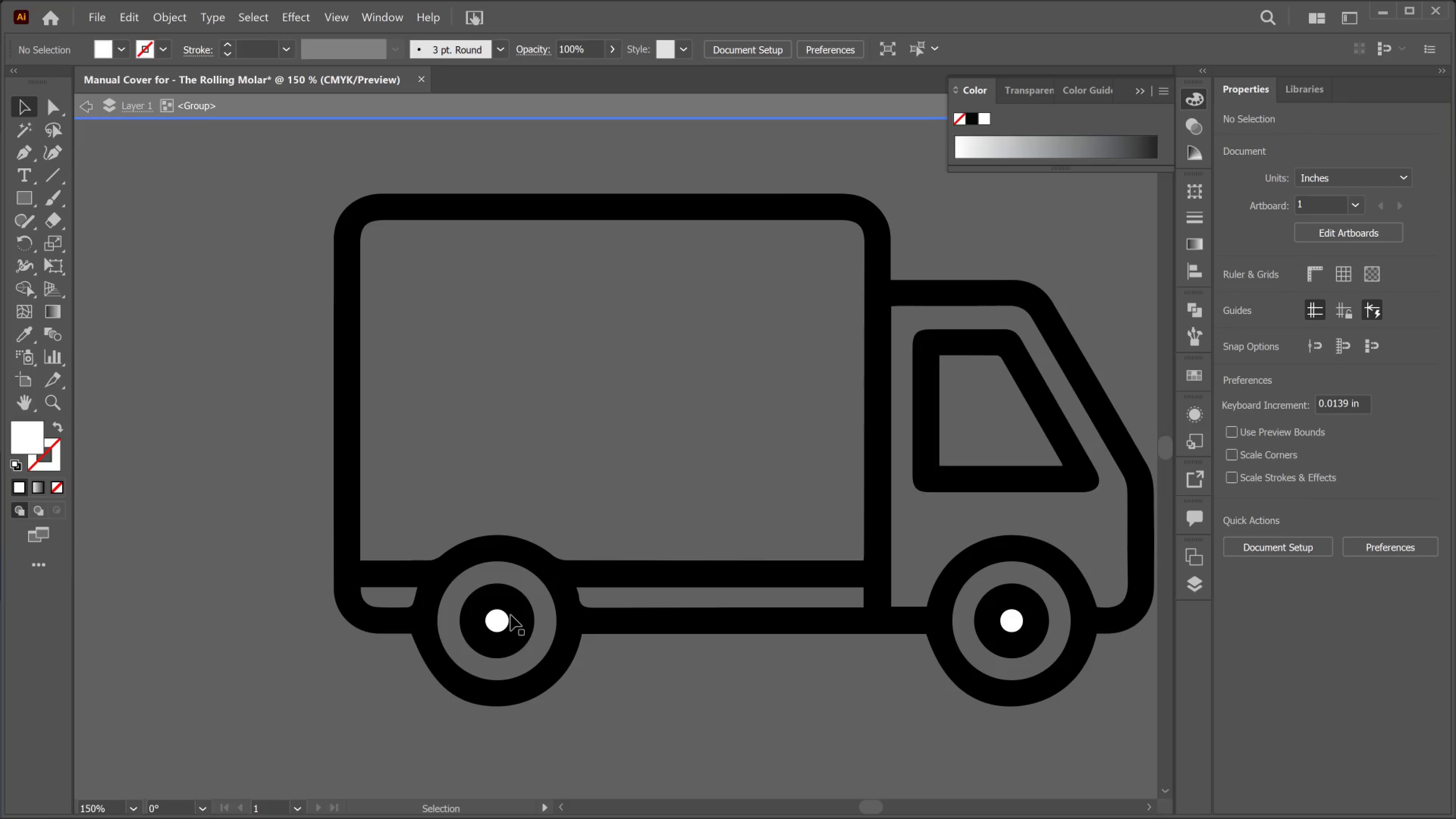 
left_click([496, 626])
 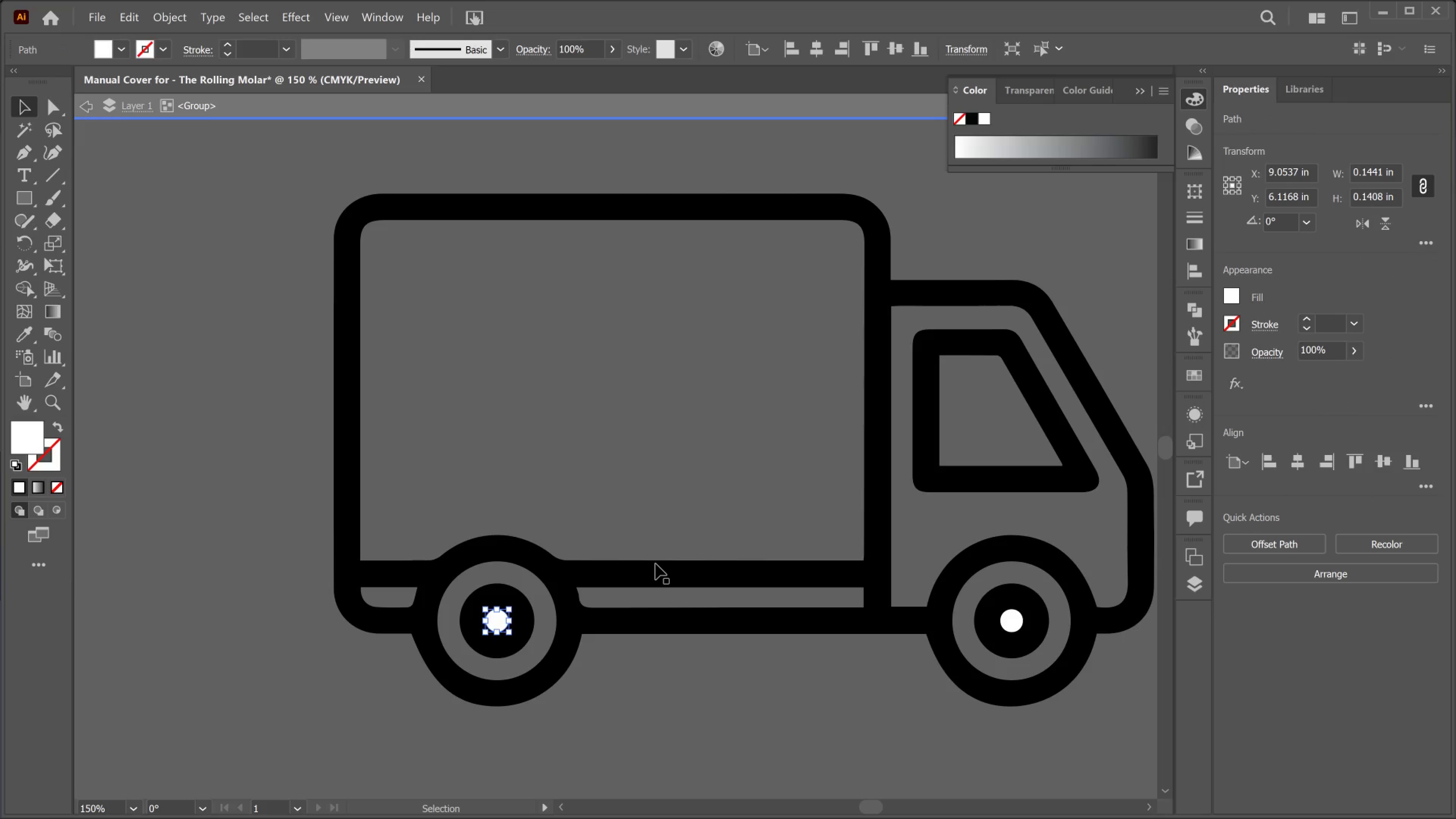 
key(Delete)
 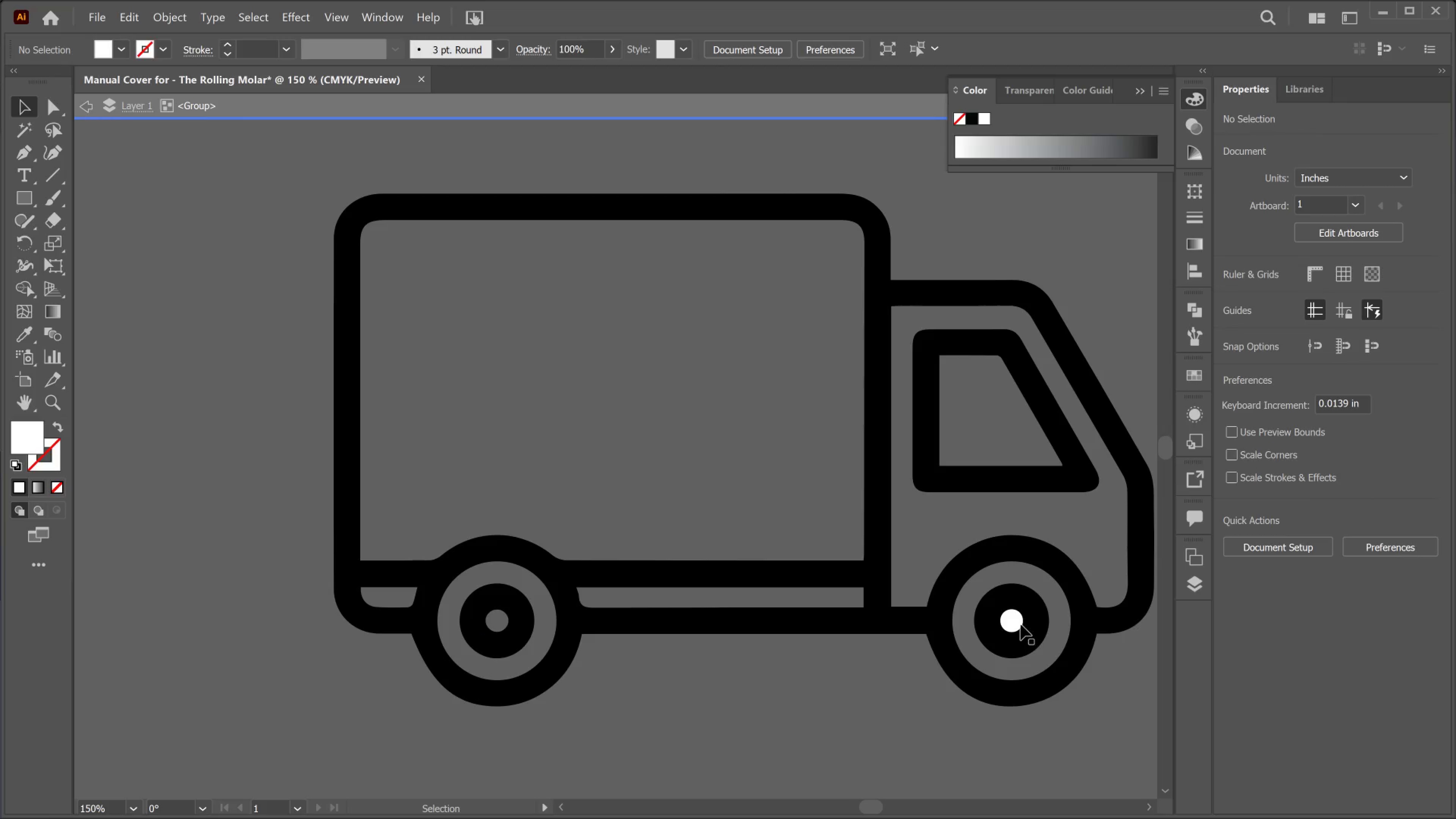 
left_click([1019, 624])
 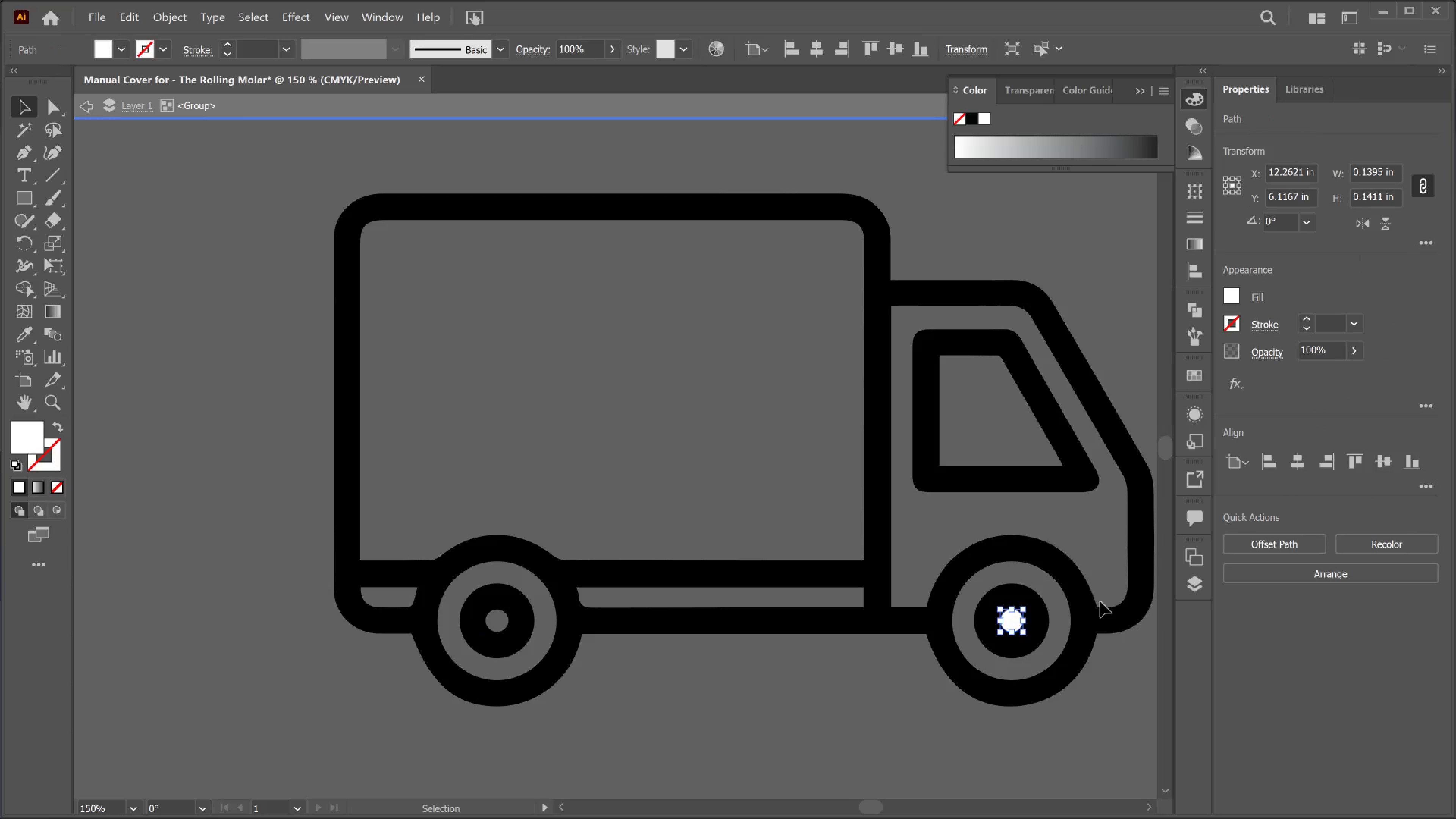 
key(Delete)
 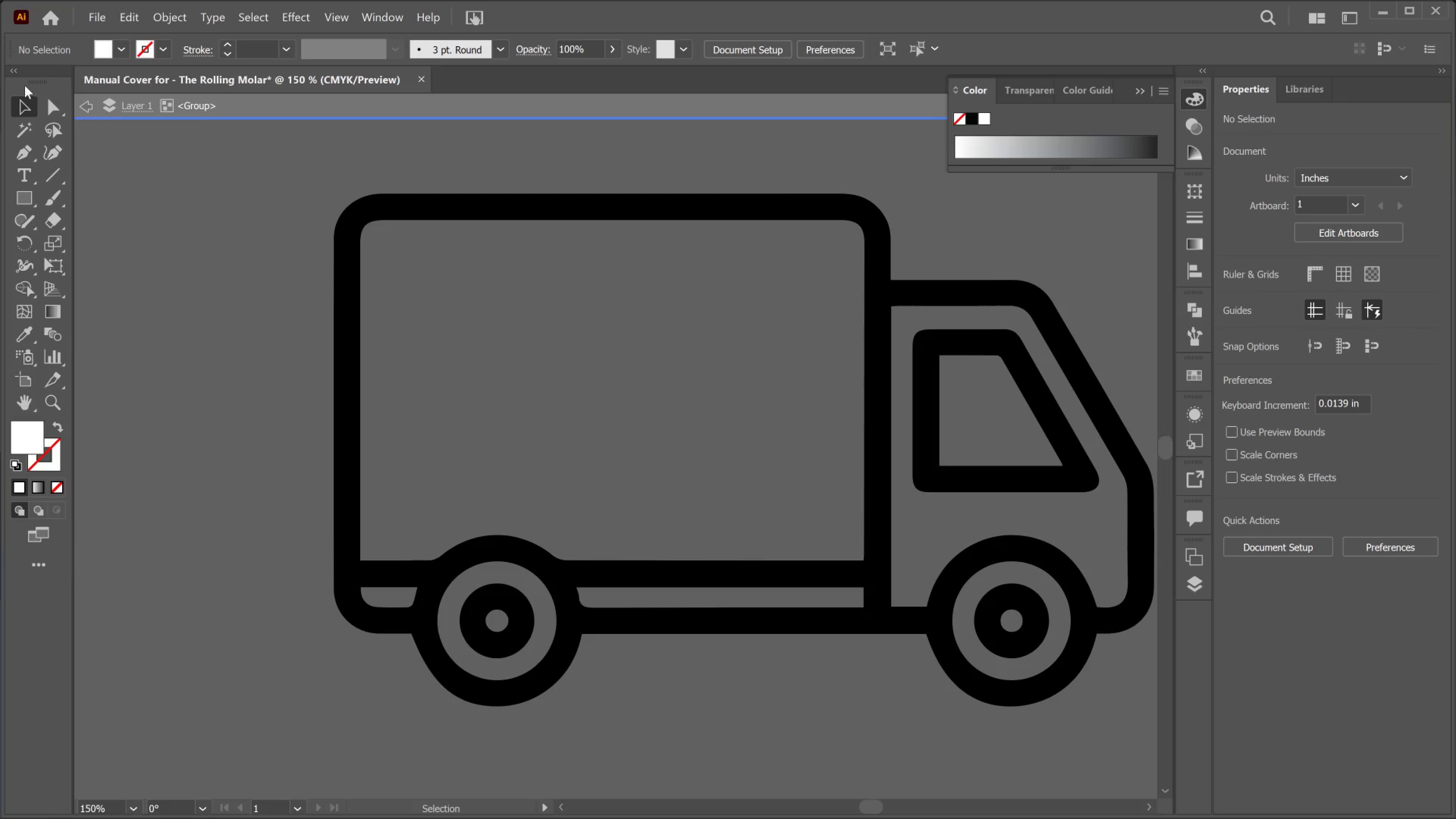 
left_click([89, 106])
 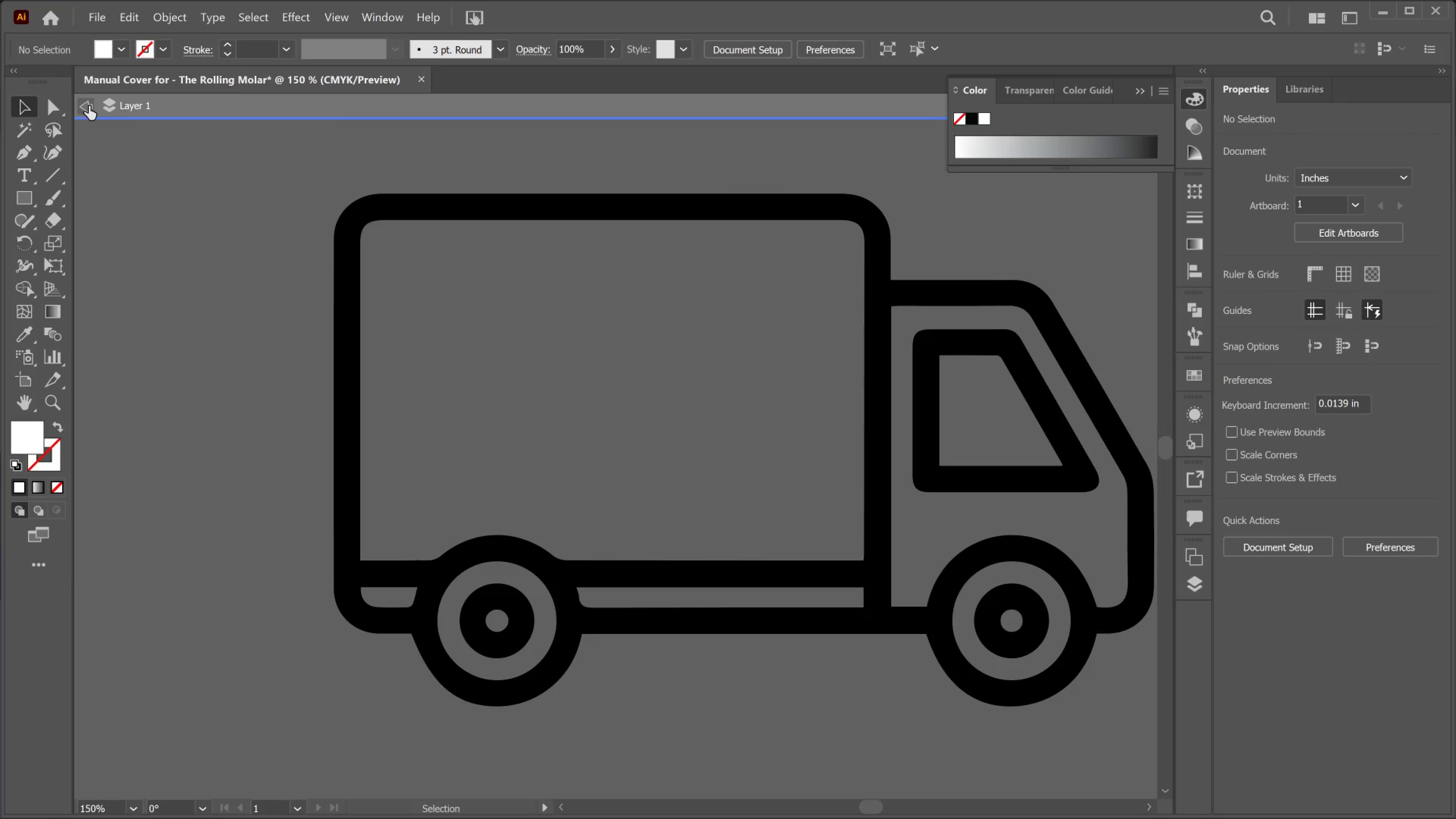 
left_click([89, 106])
 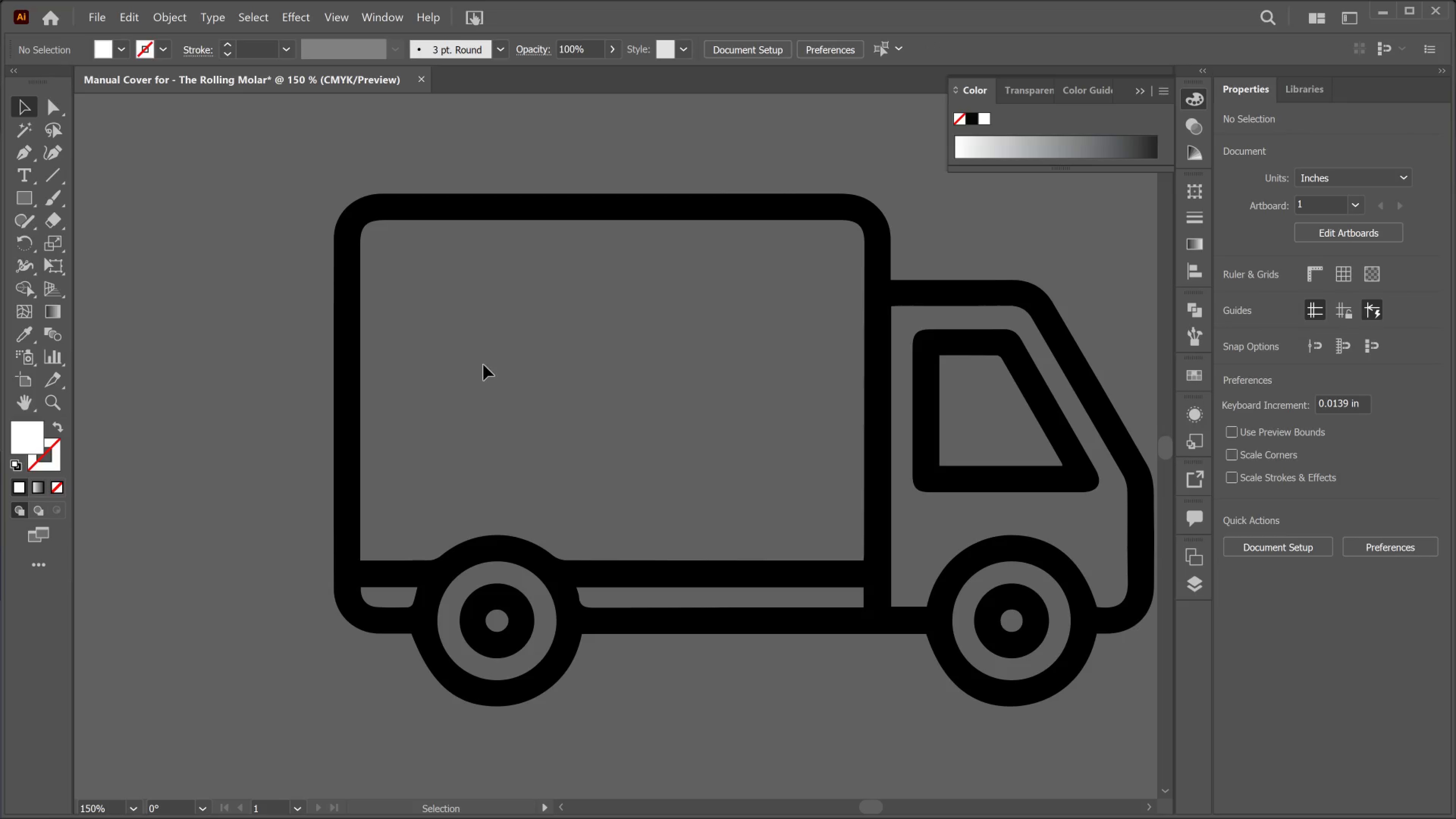 
hold_key(key=AltLeft, duration=0.97)
scroll: coordinate [494, 406], scroll_direction: down, amount: 4.0
 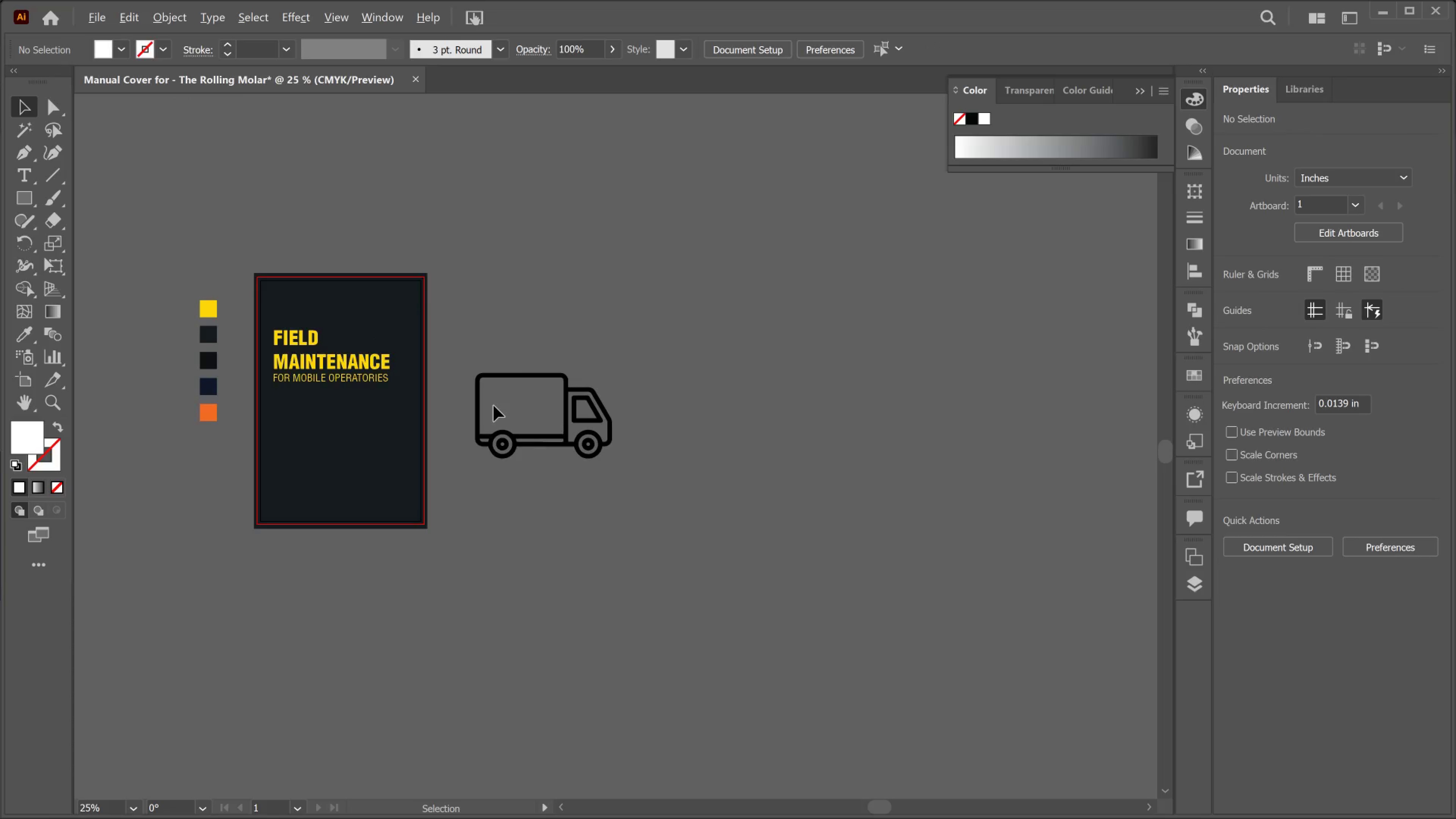 
key(Alt+AltLeft)
 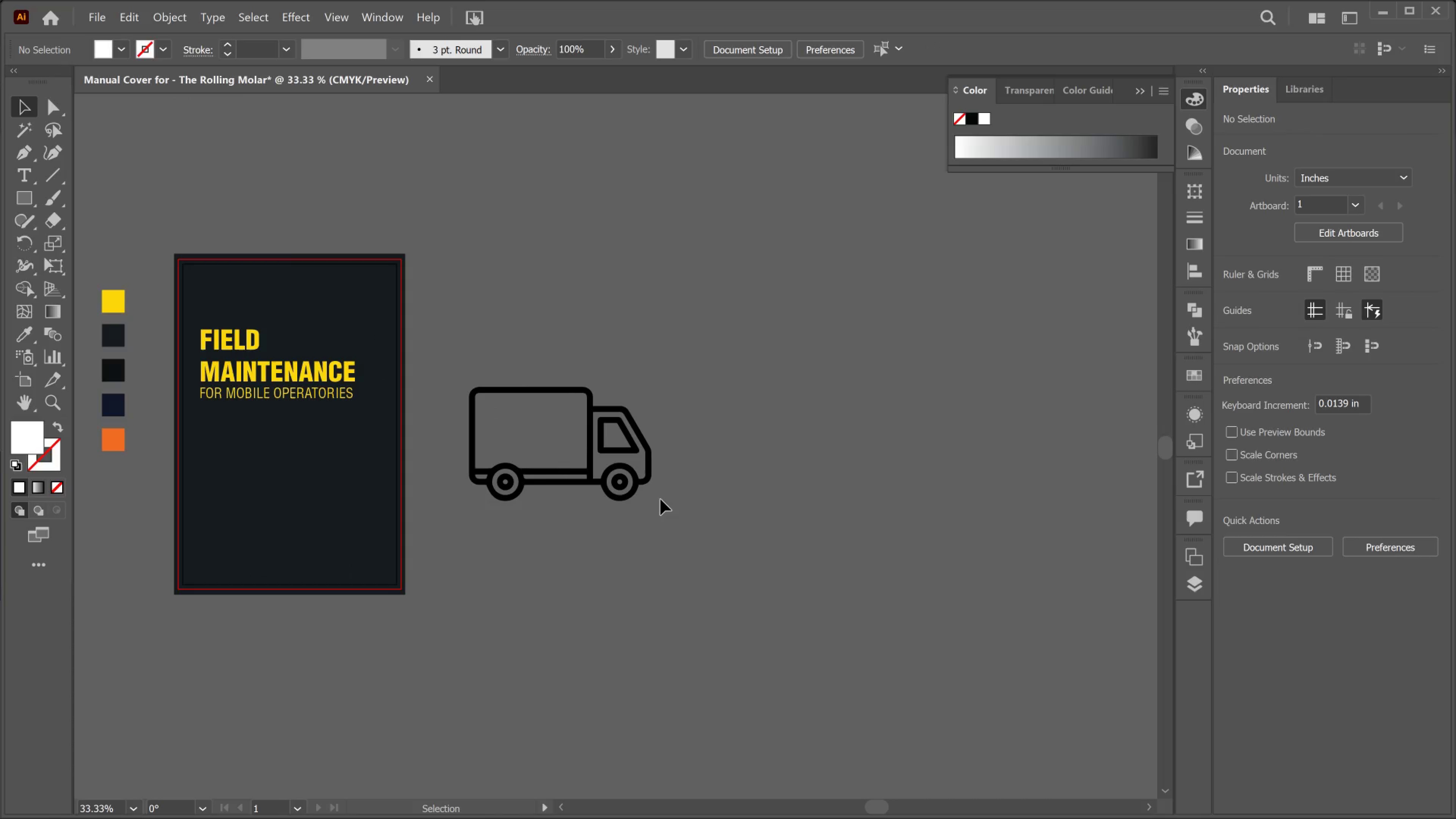 
scroll: coordinate [494, 406], scroll_direction: up, amount: 2.0
 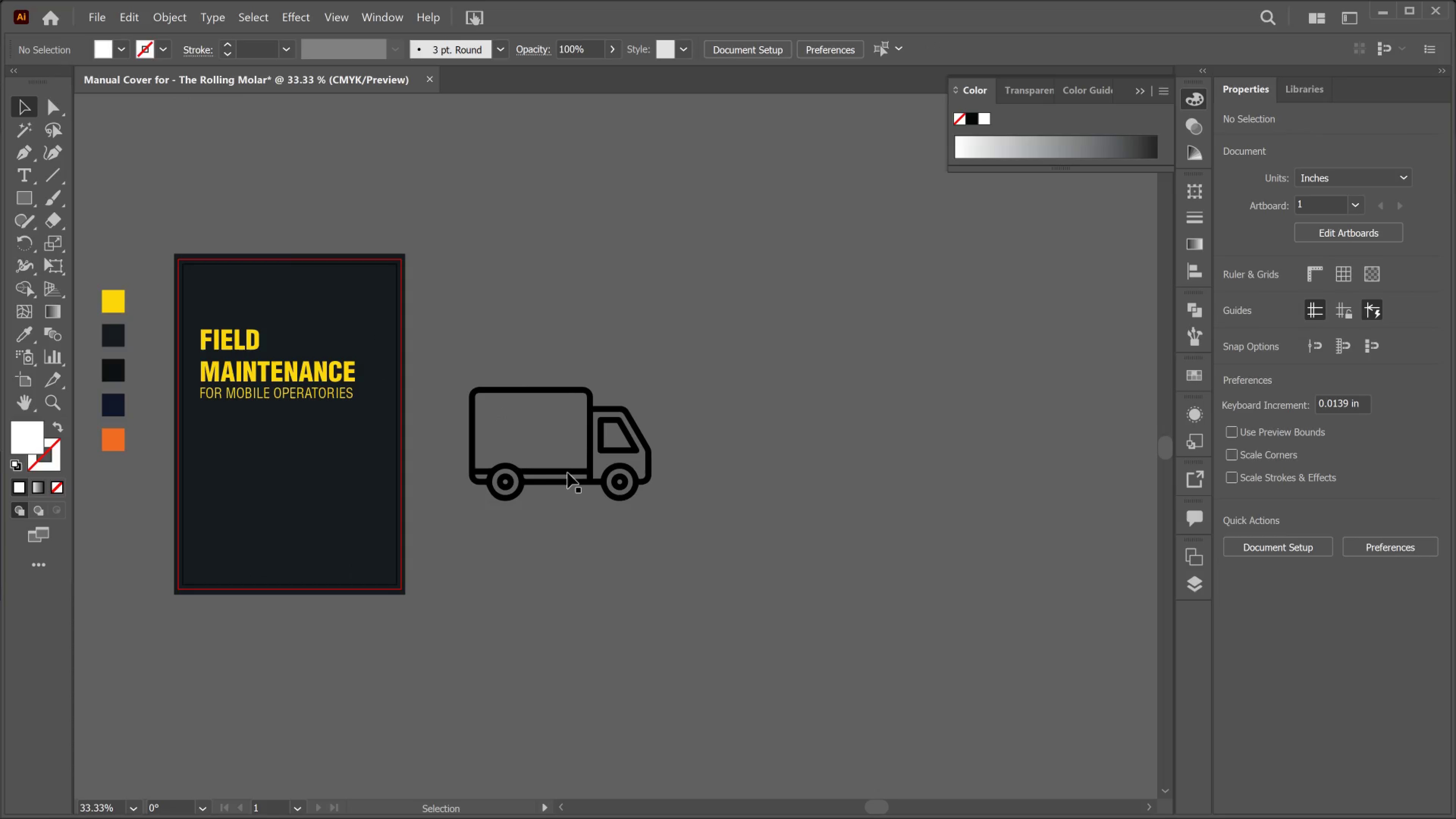 
left_click_drag(start_coordinate=[676, 511], to_coordinate=[495, 337])
 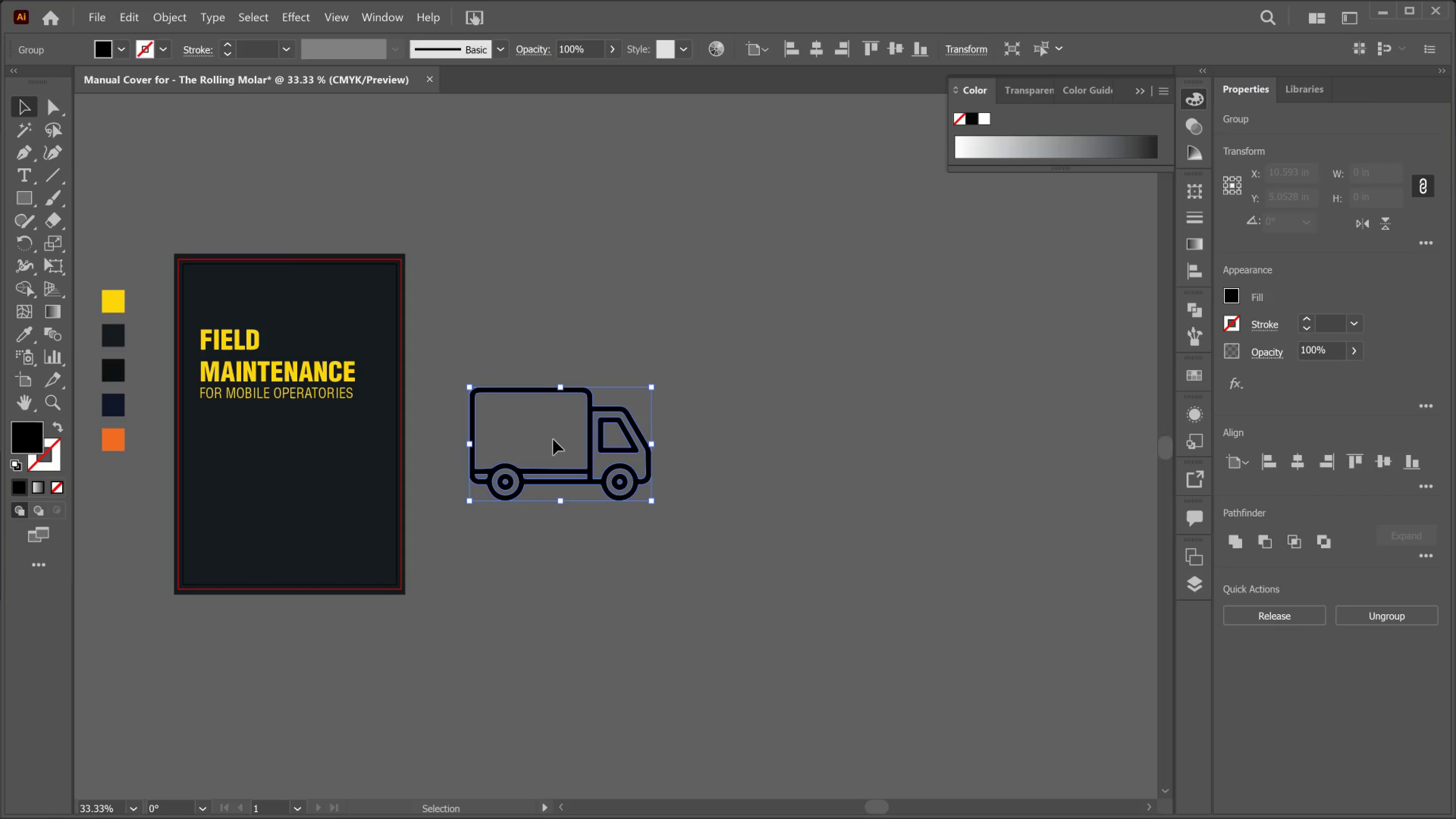 
left_click_drag(start_coordinate=[559, 439], to_coordinate=[463, 474])
 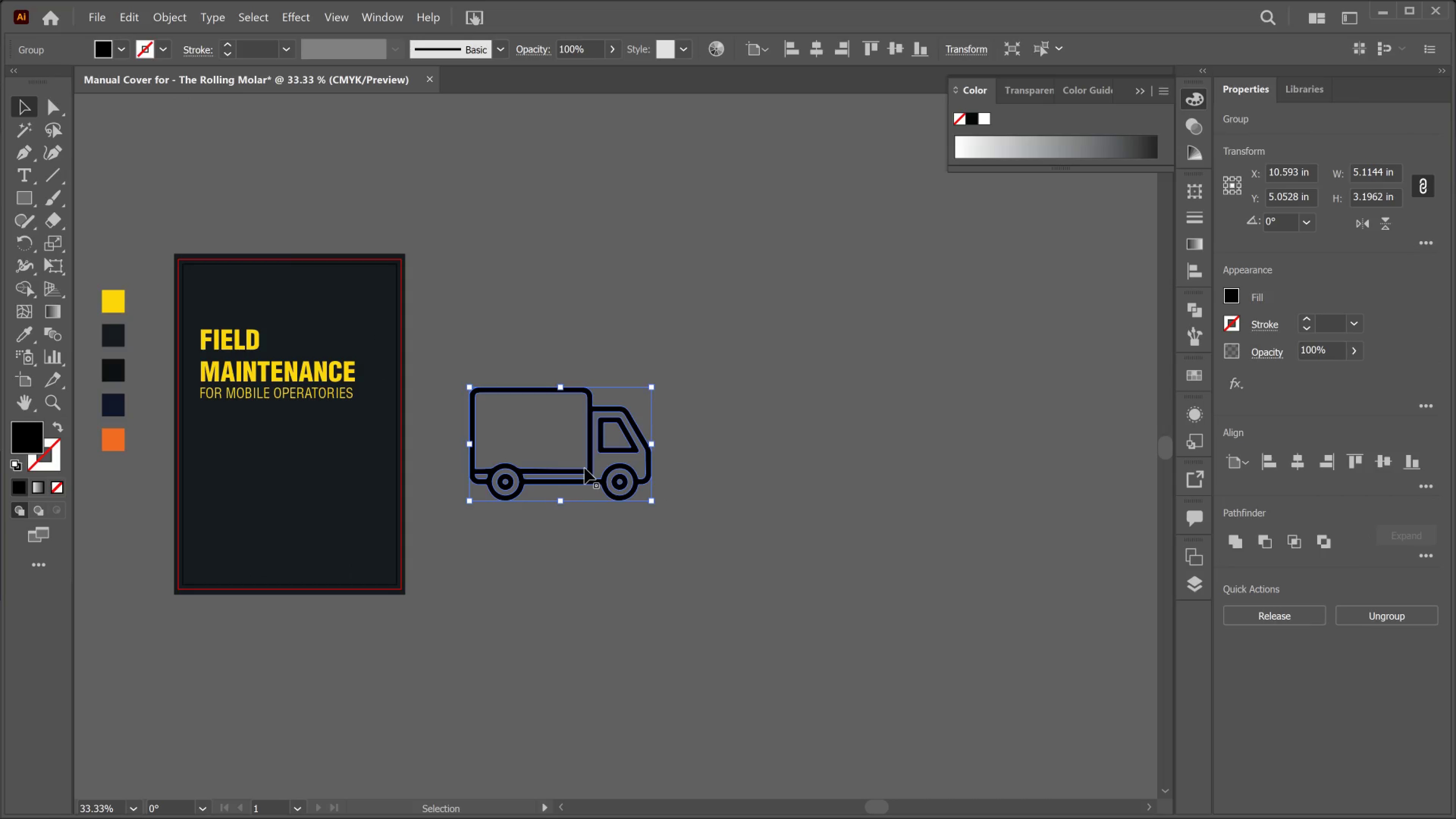 
left_click([585, 468])
 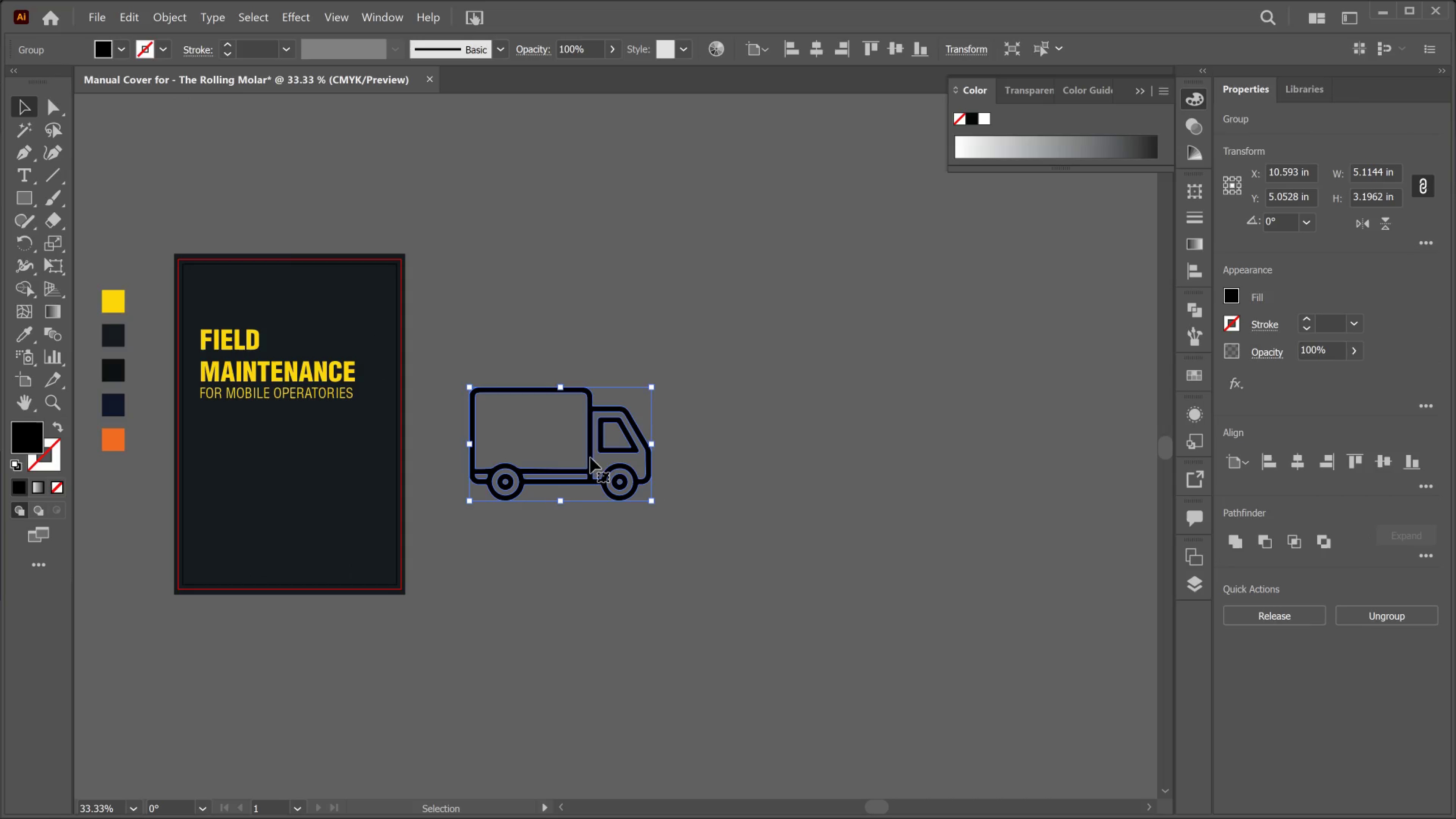 
left_click_drag(start_coordinate=[587, 456], to_coordinate=[324, 496])
 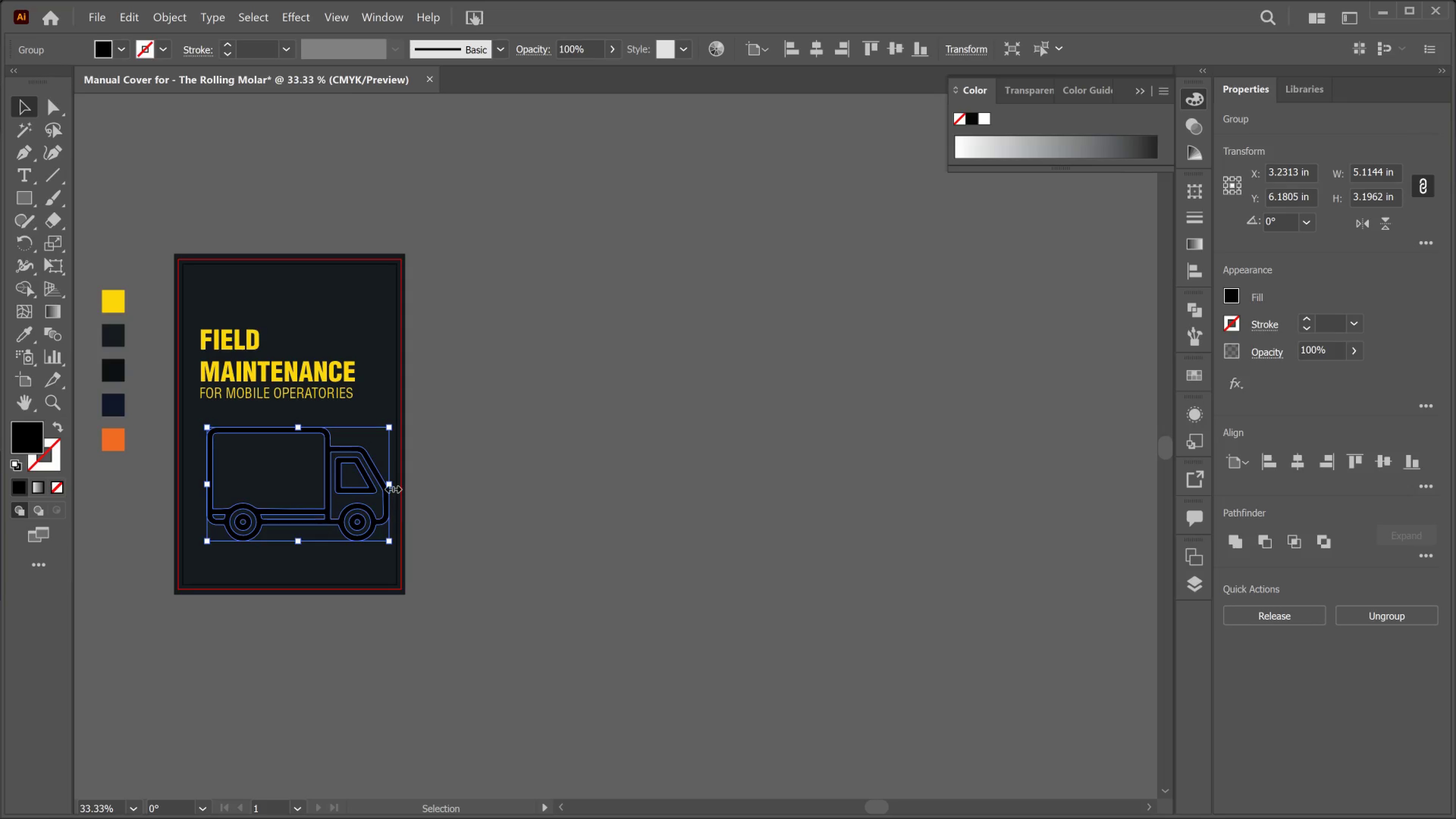 
left_click_drag(start_coordinate=[391, 487], to_coordinate=[342, 477])
 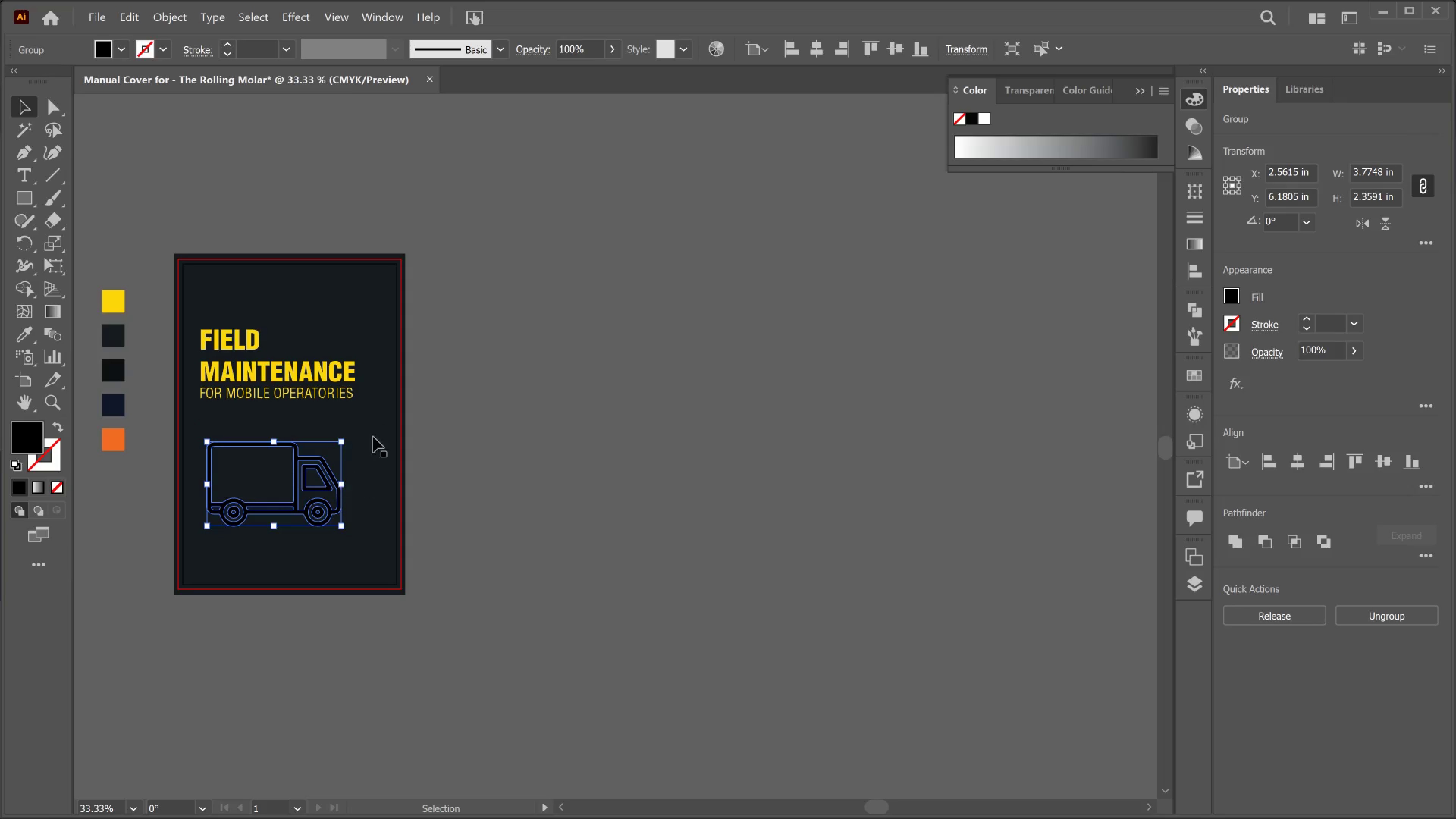 
hold_key(key=ShiftLeft, duration=1.33)
 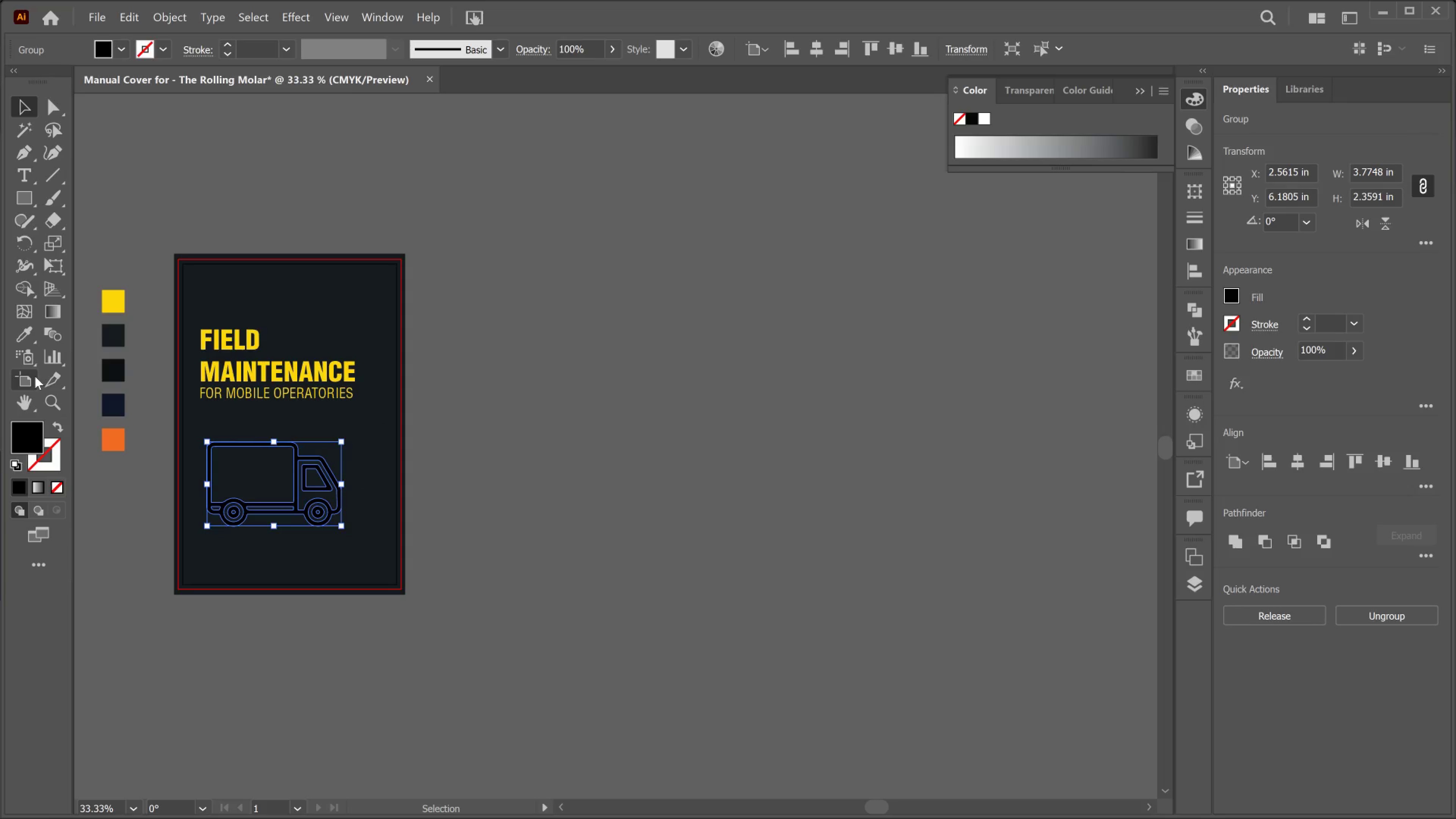 
left_click([22, 337])
 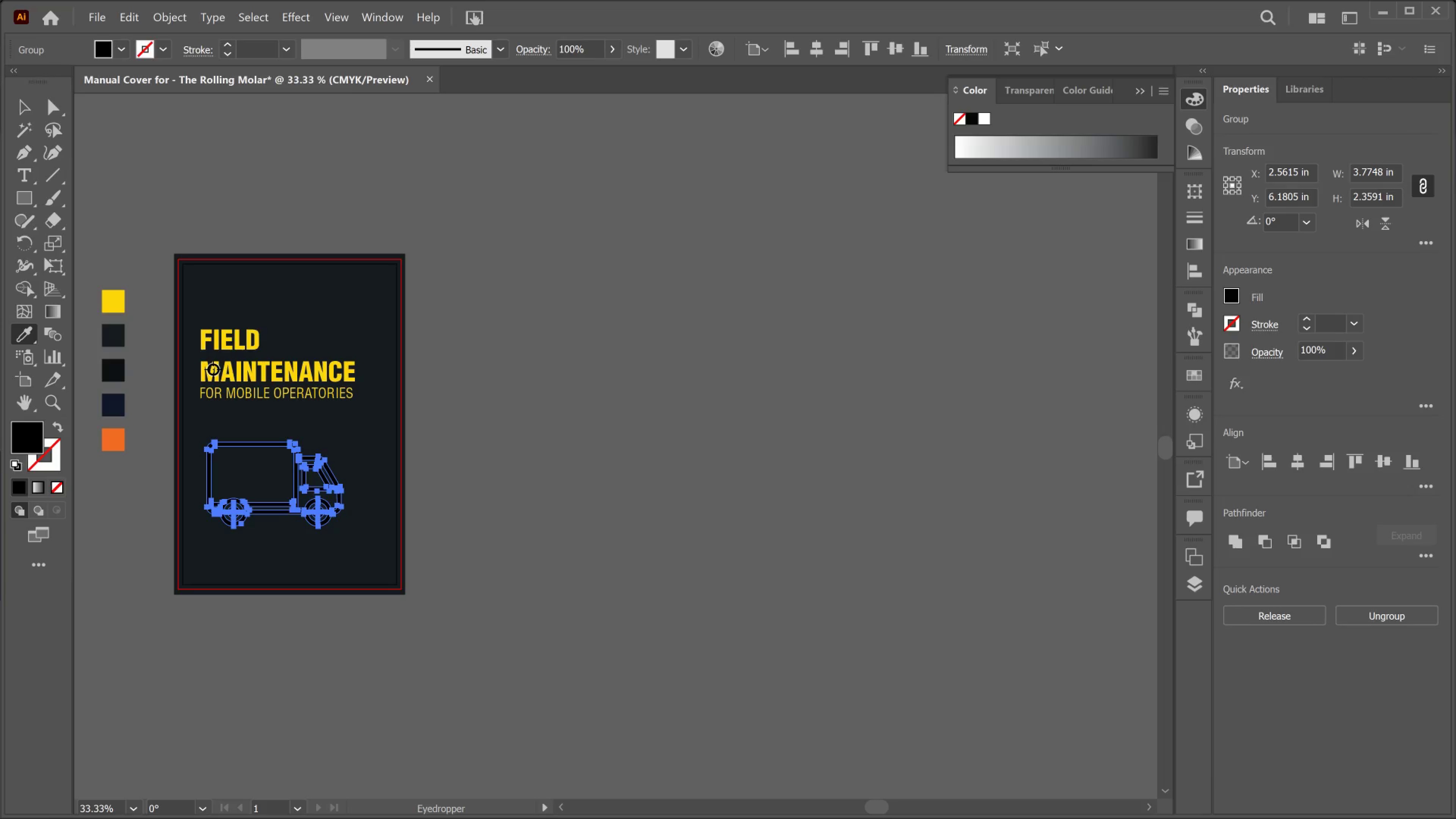 
left_click([213, 369])
 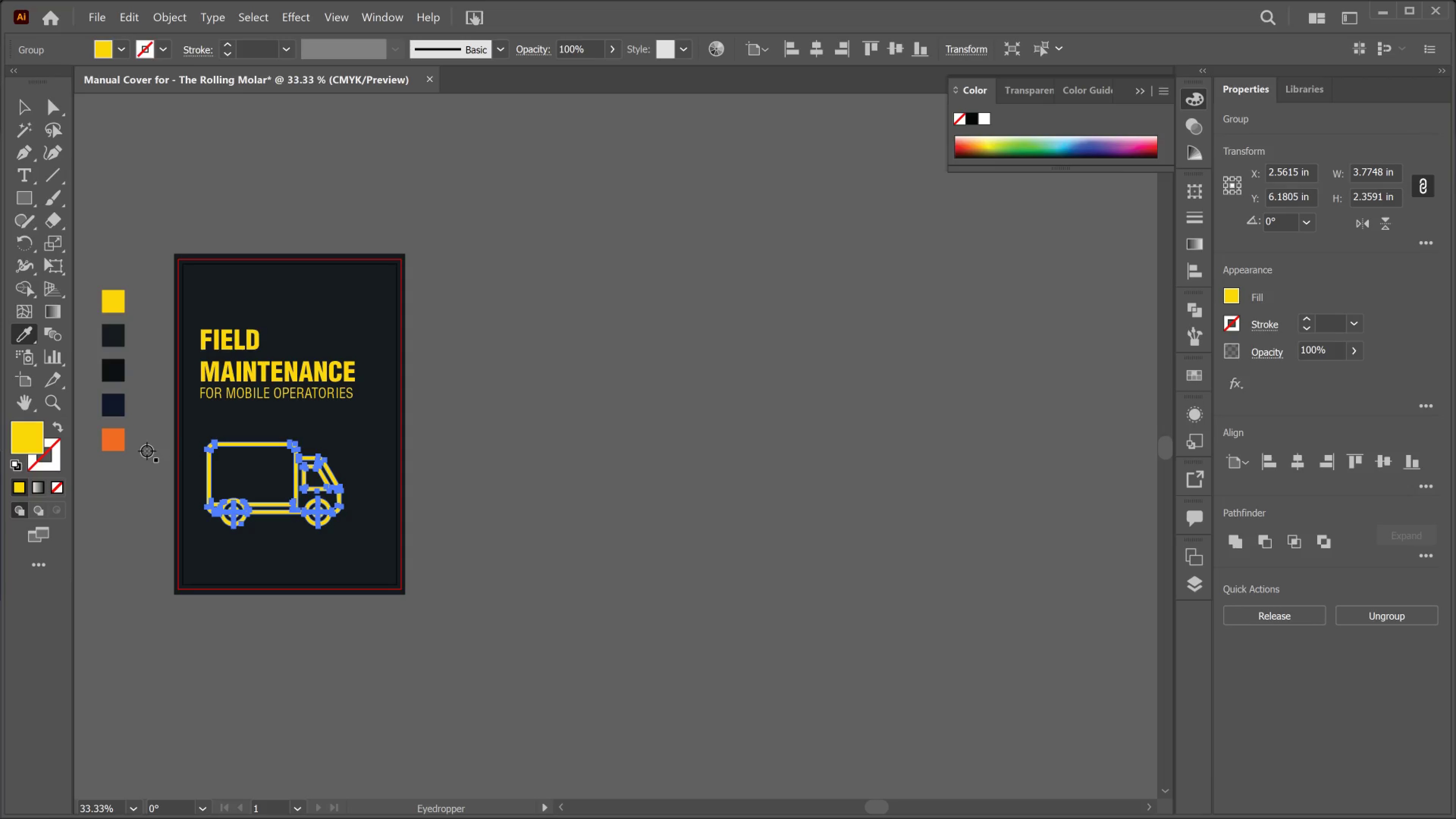 
left_click([116, 444])
 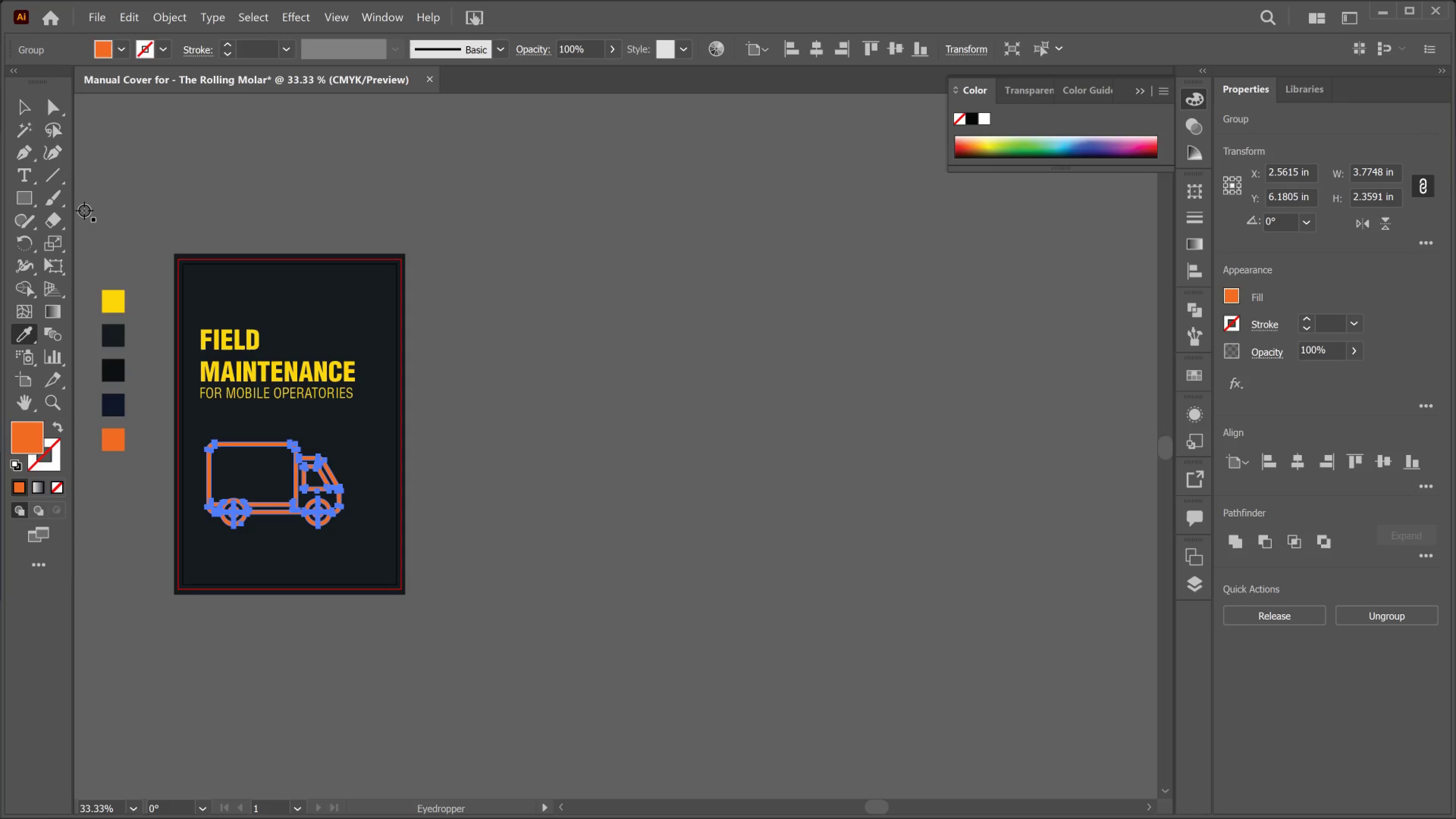 
mouse_move([27, 129])
 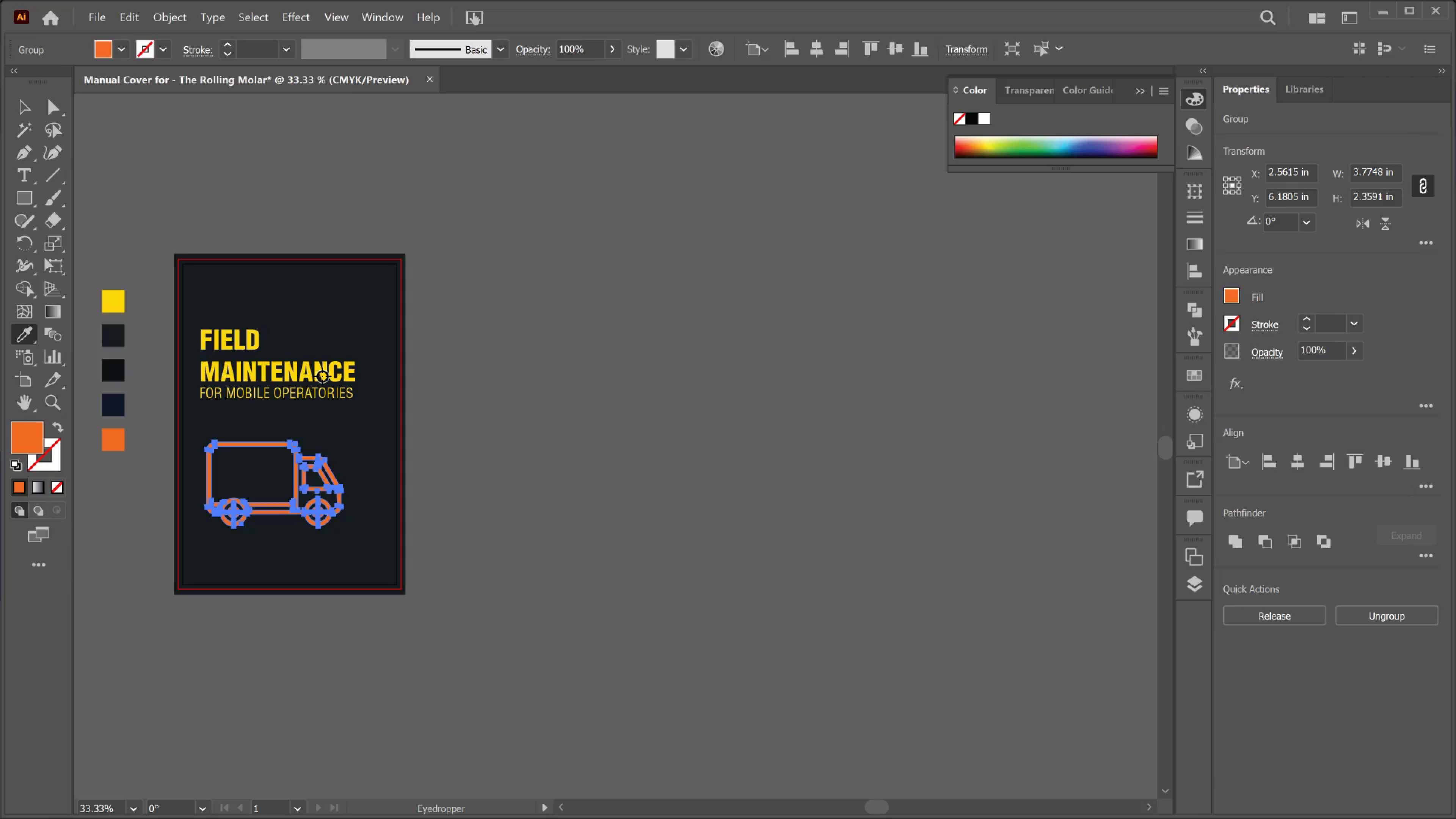 
left_click([322, 376])
 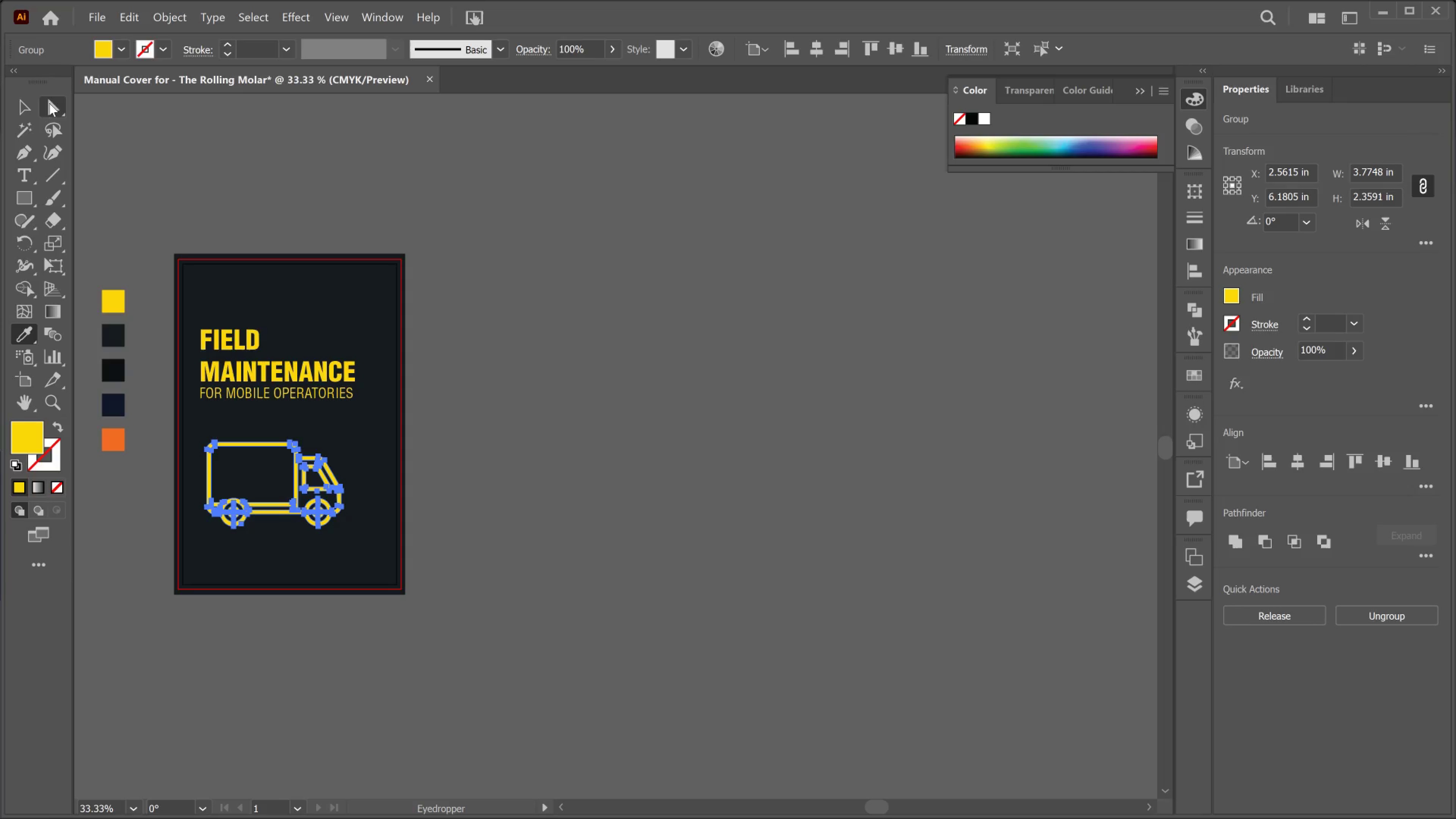 
left_click([28, 111])
 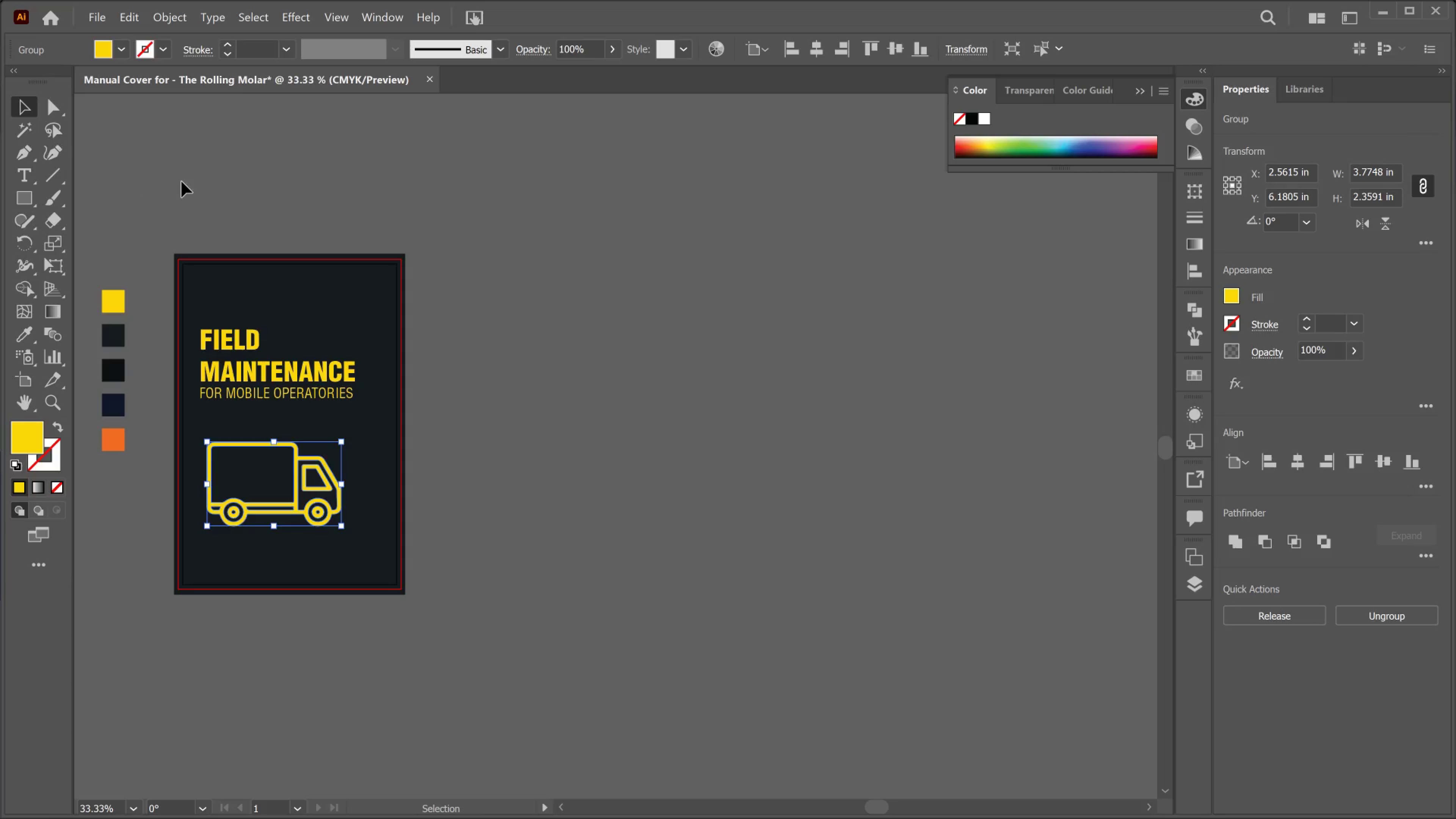 
left_click([182, 182])
 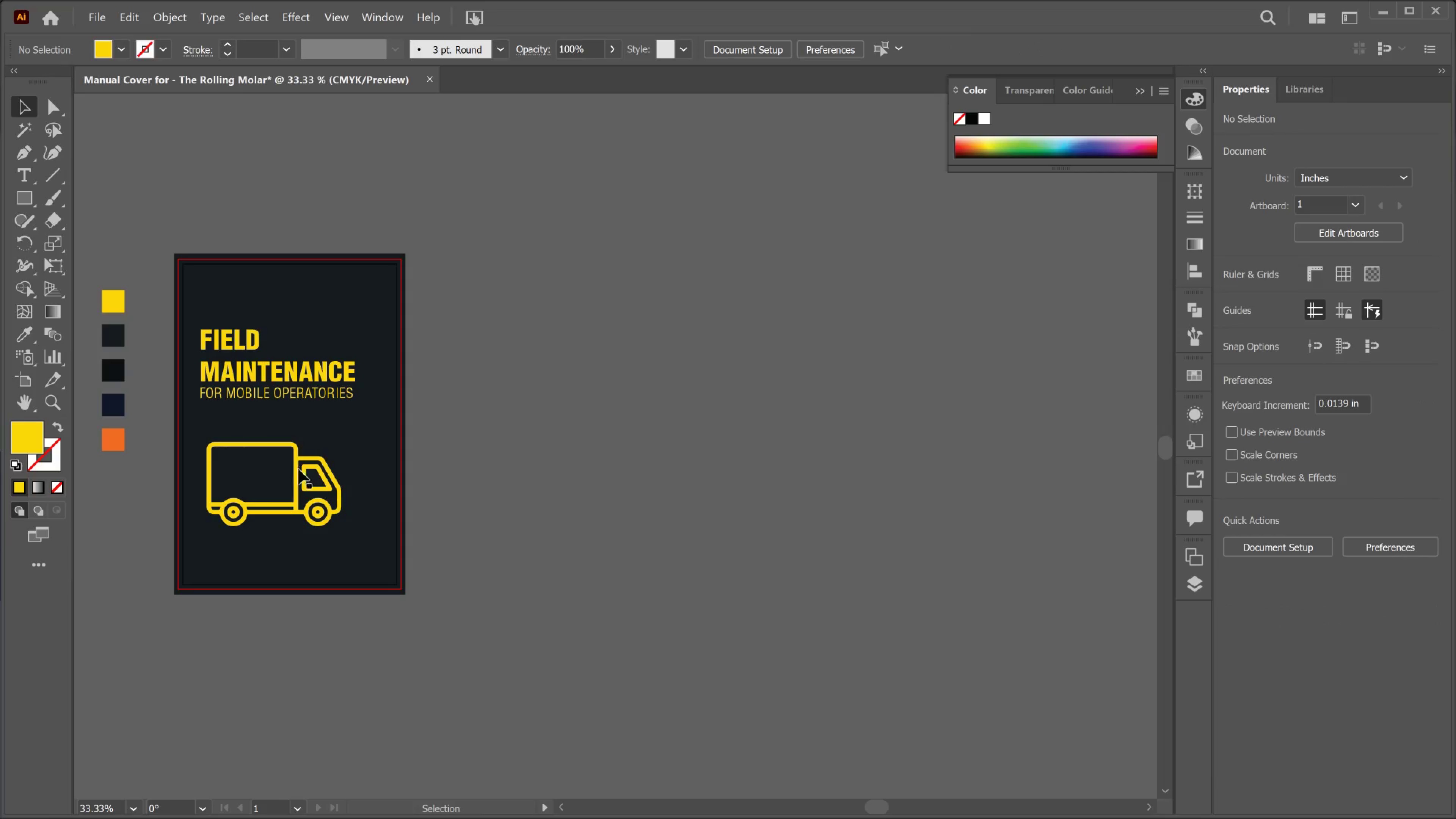 
left_click_drag(start_coordinate=[297, 469], to_coordinate=[306, 450])
 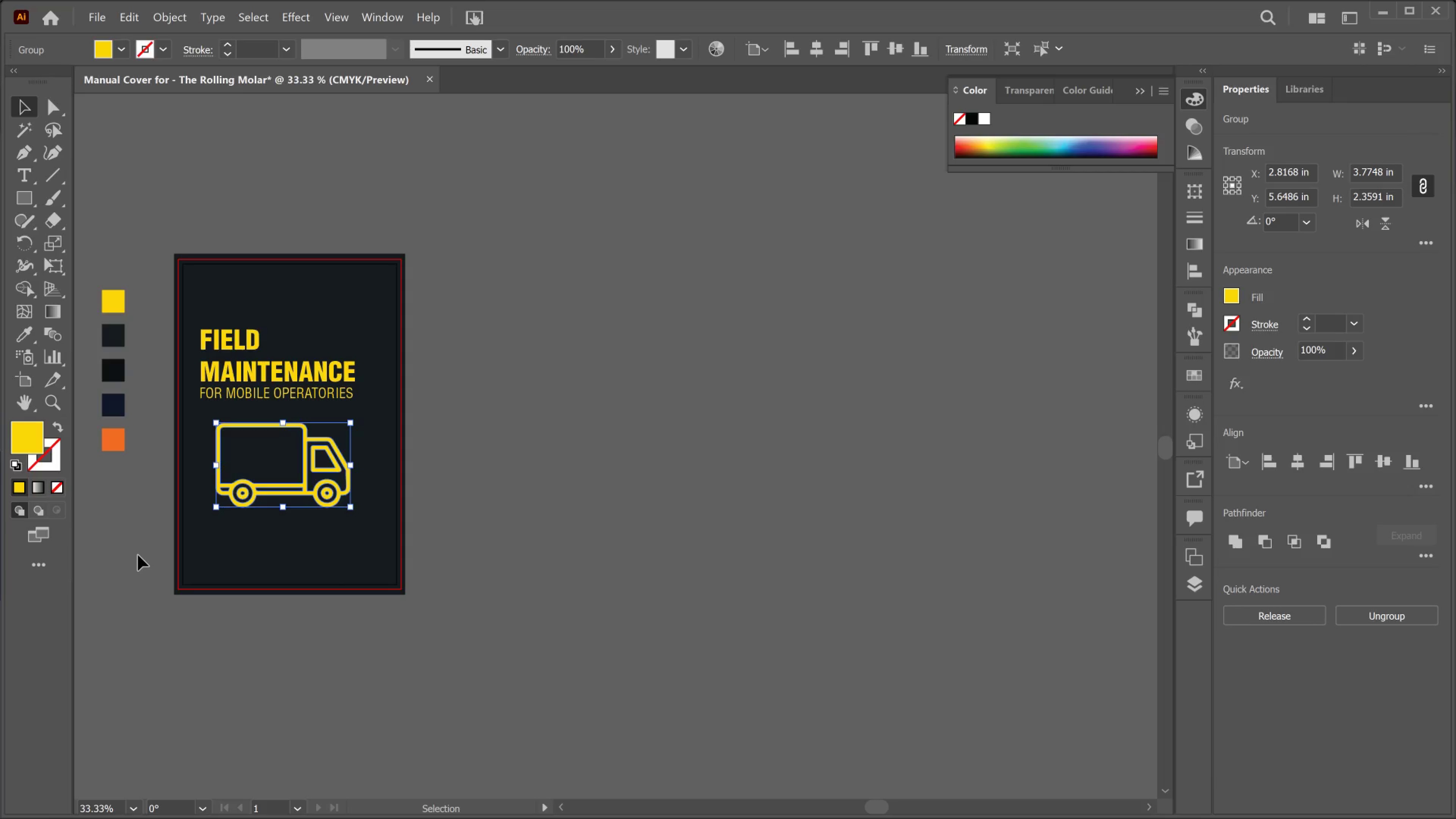 
wait(78.8)
 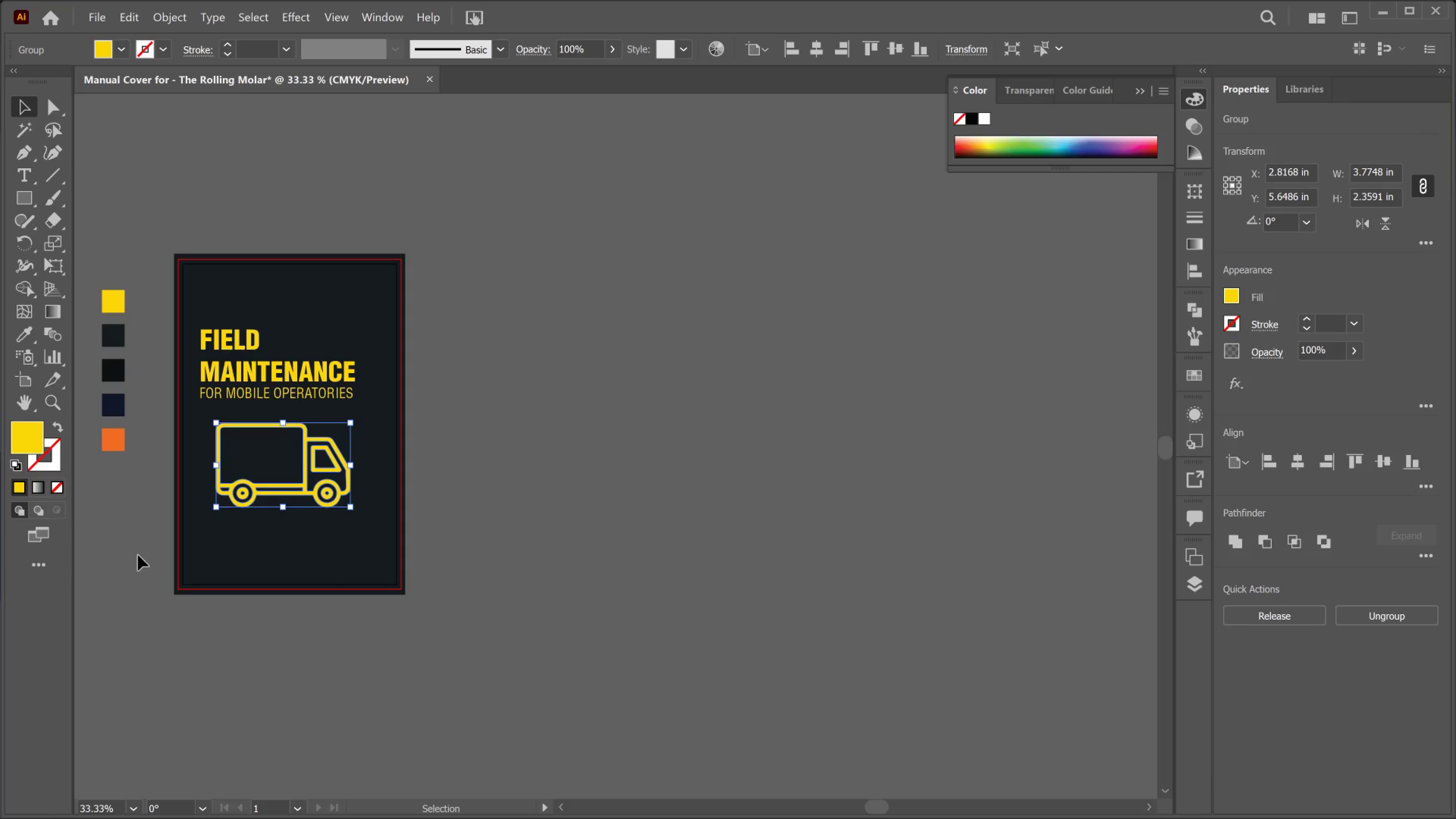 
key(Alt+Tab)
 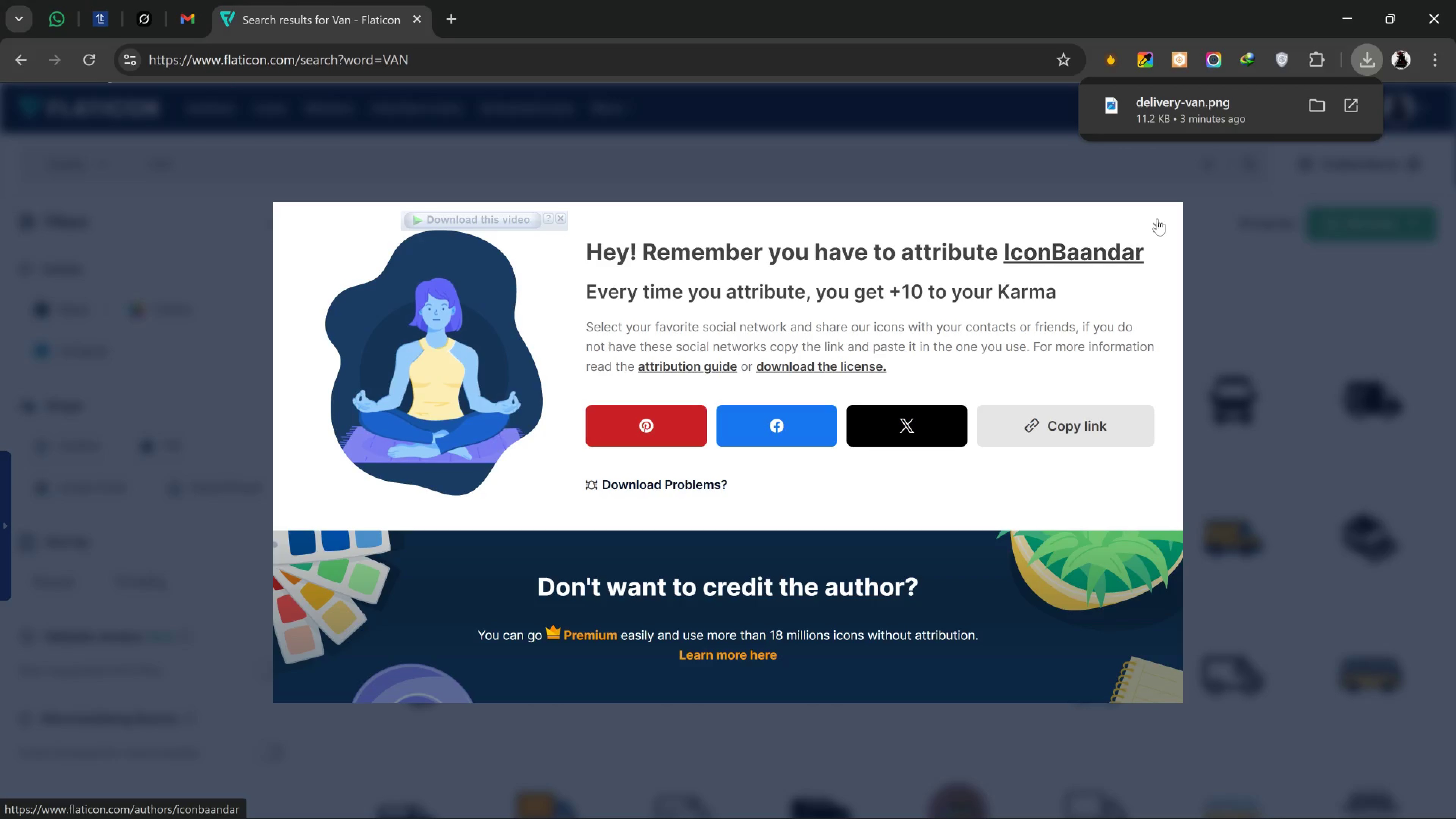 
left_click([1157, 234])
 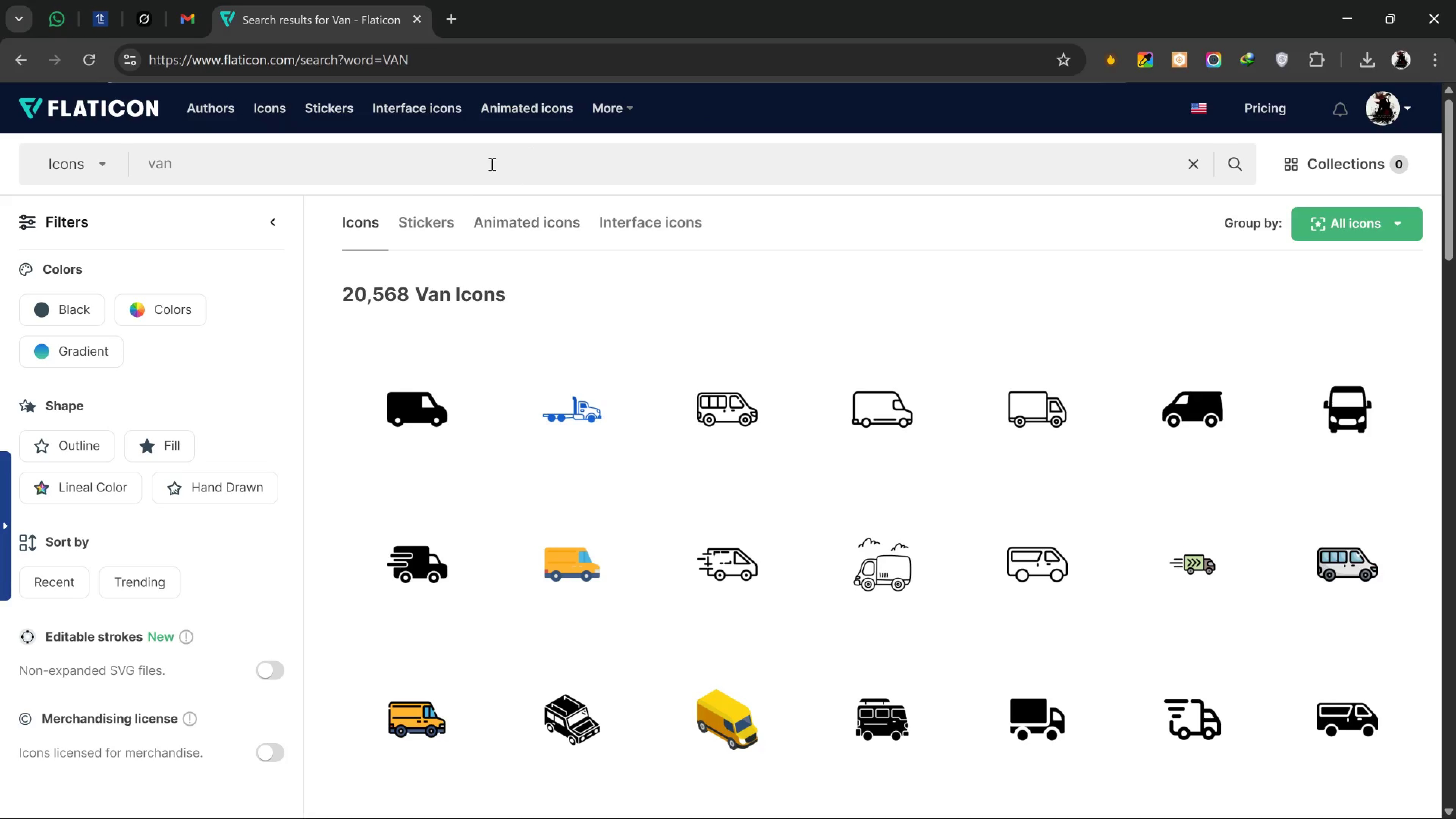 
left_click([456, 28])
 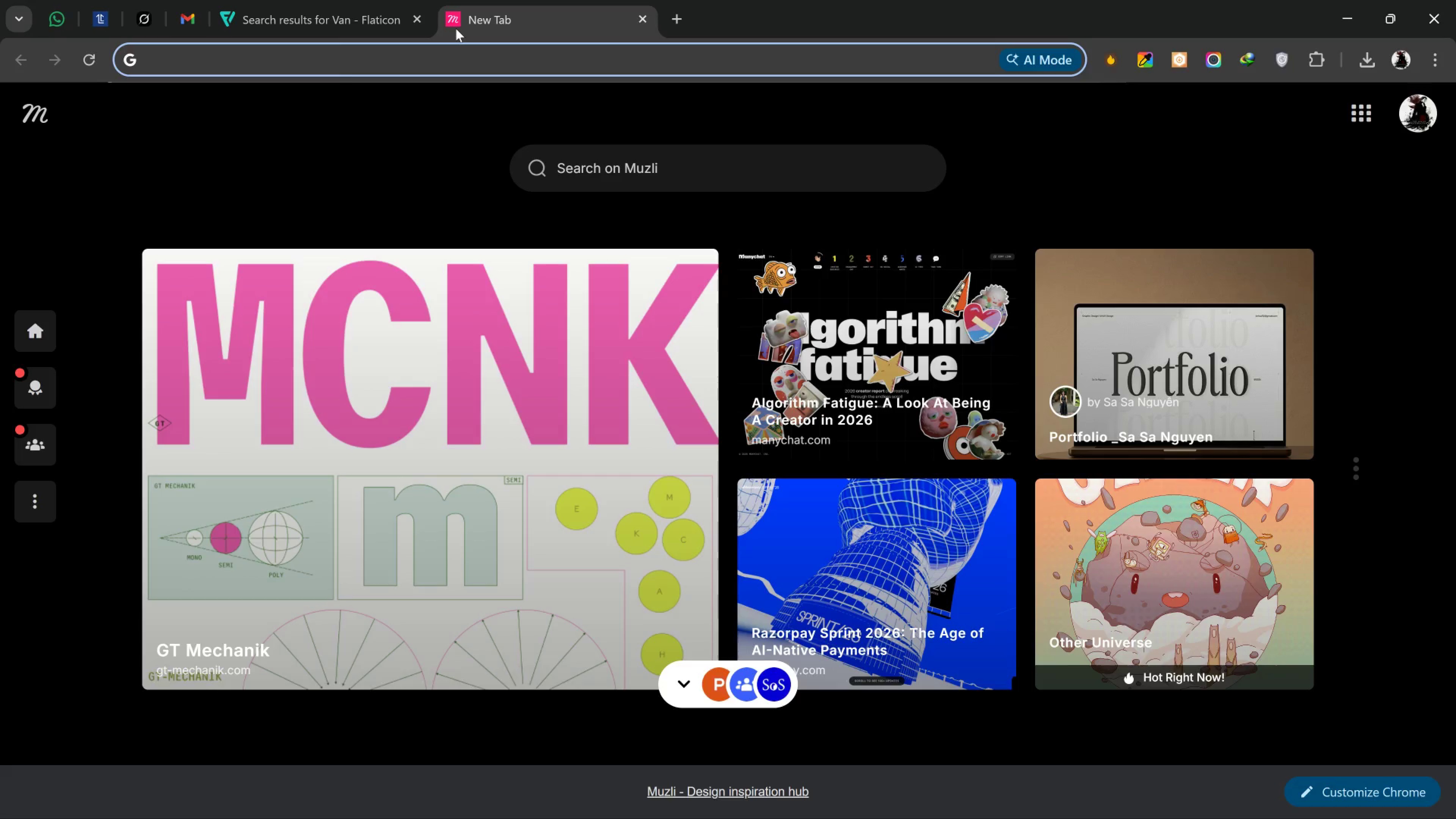 
wait(68.7)
 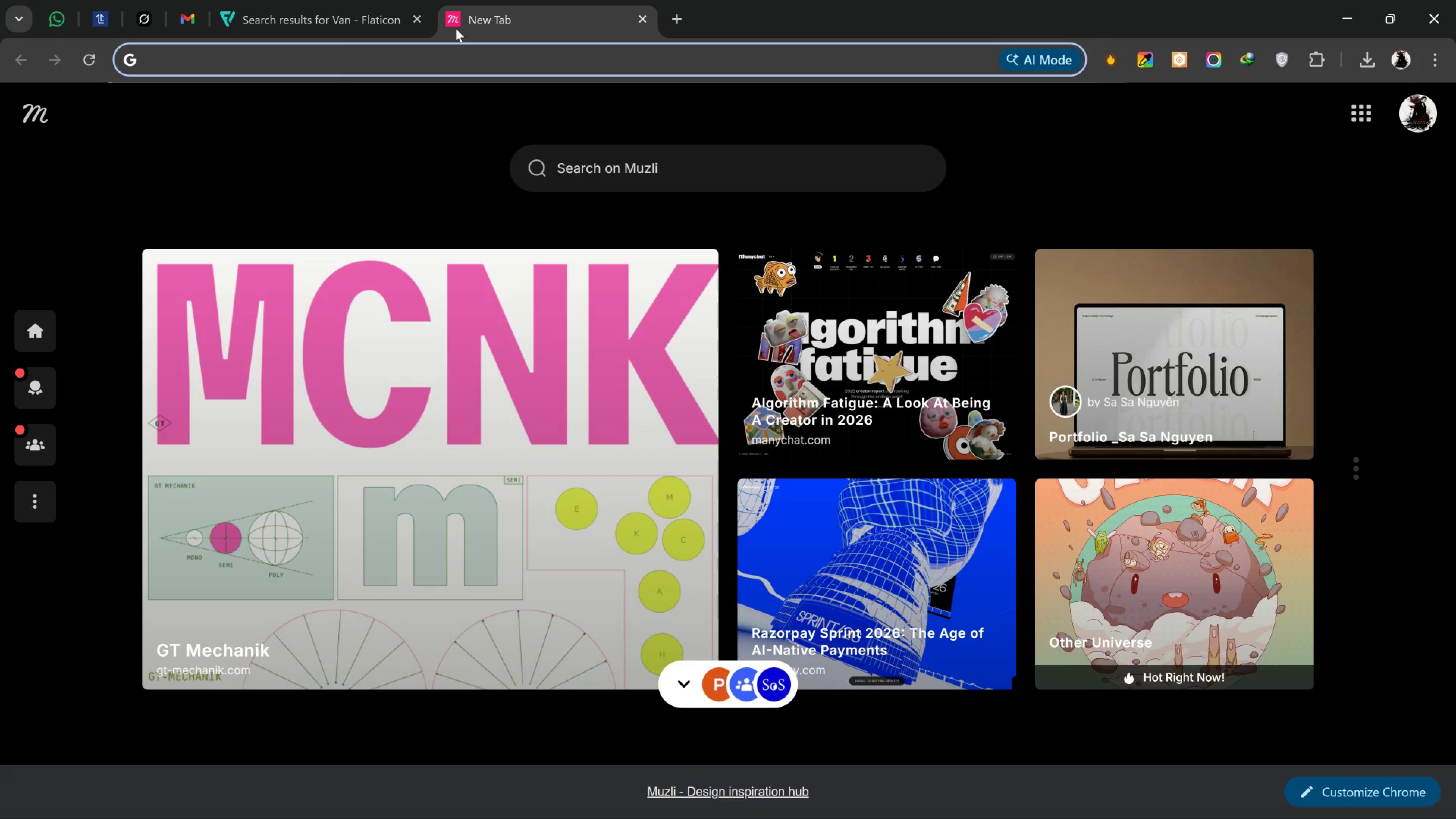 
left_click([307, 0])
 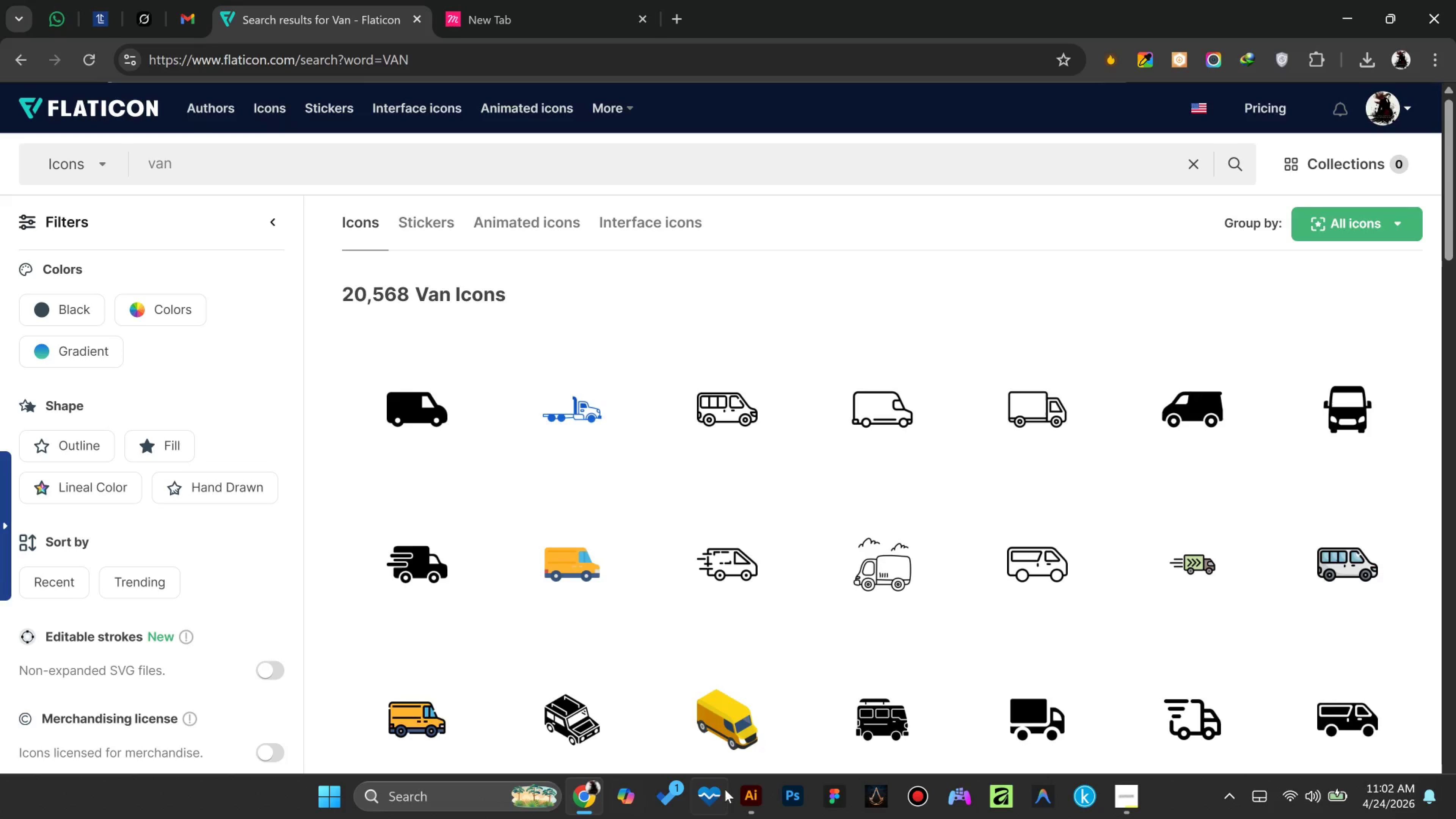 
left_click([745, 790])
 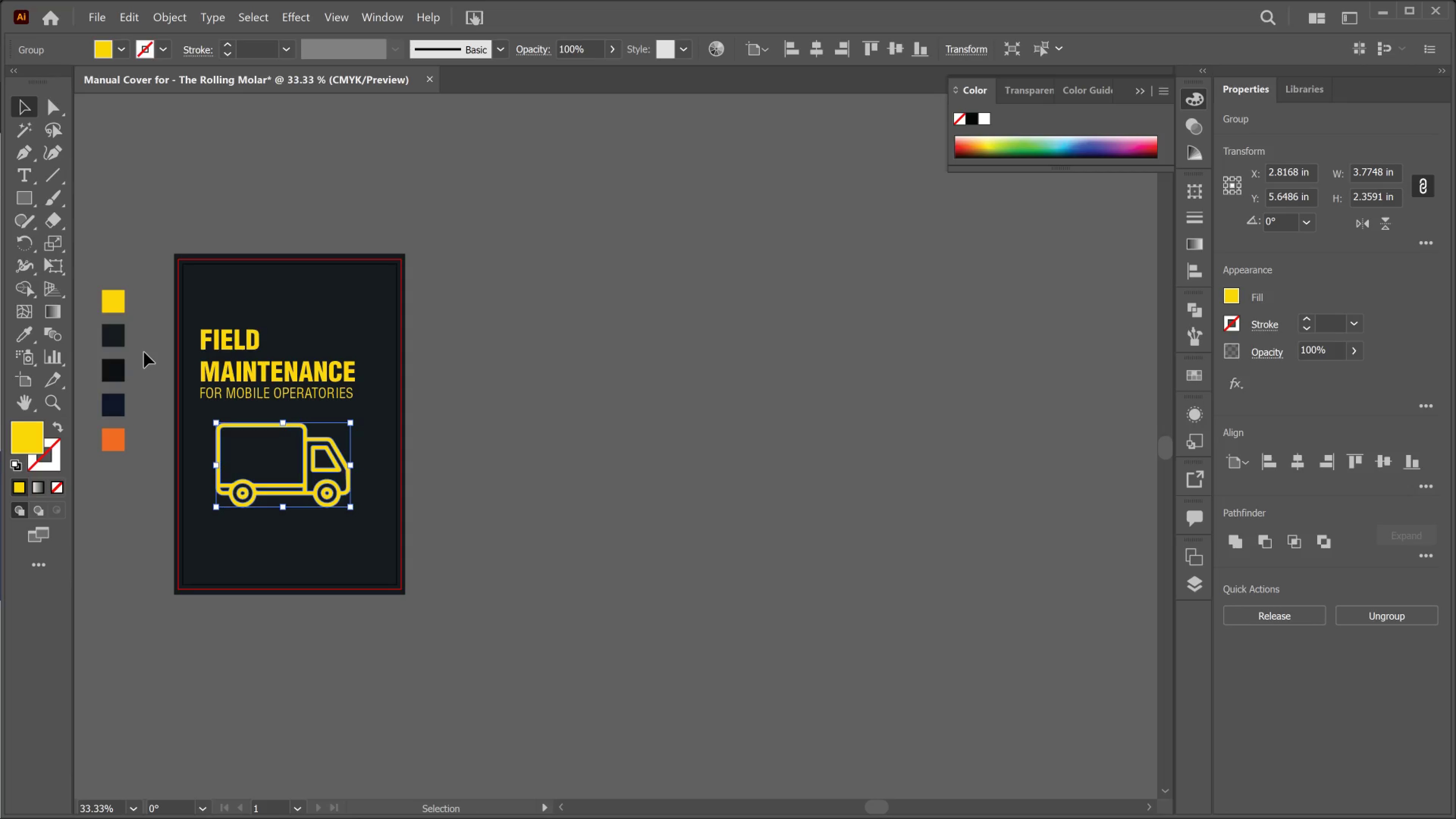 
key(Control+Equal)
 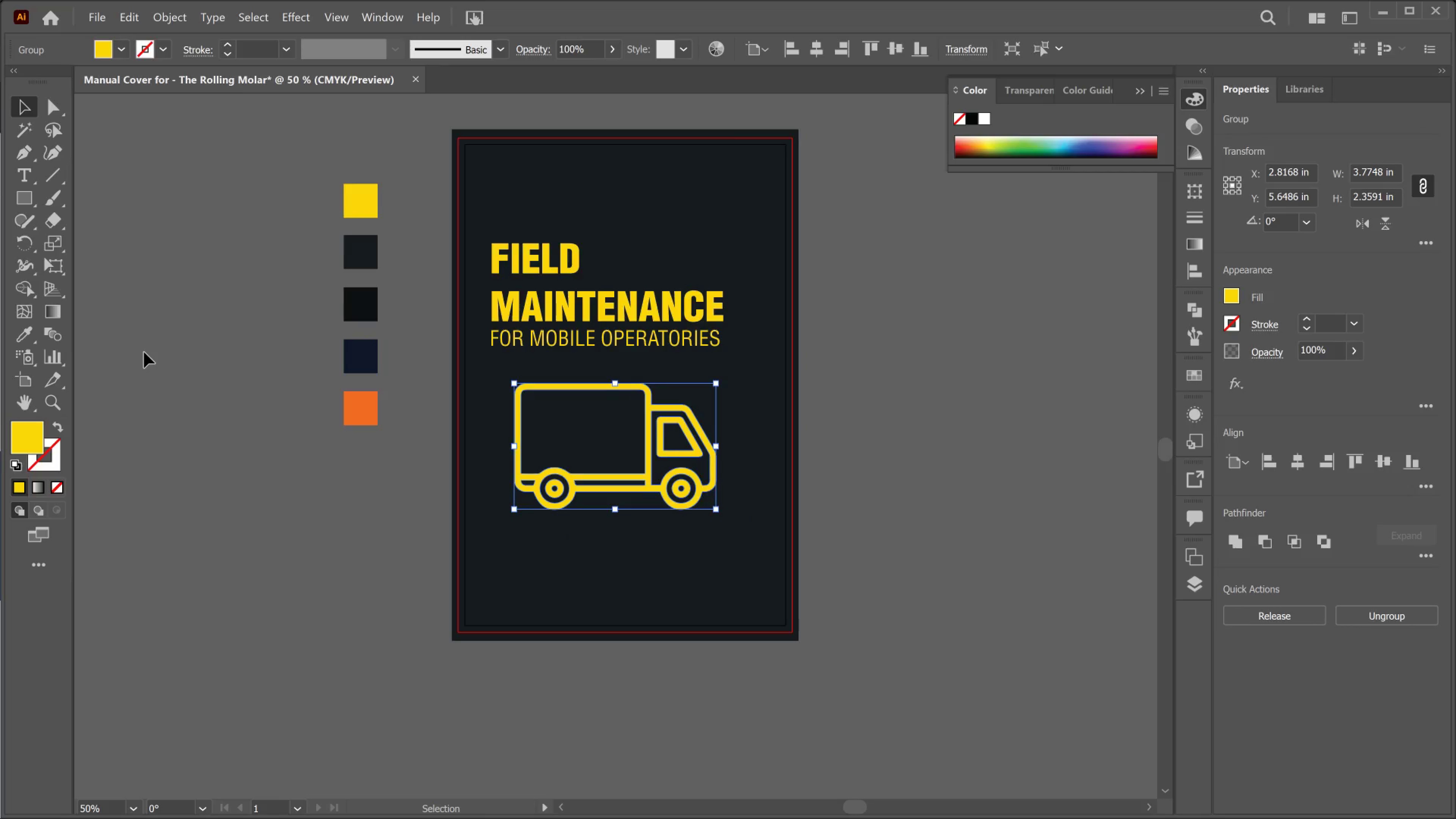 
scroll: coordinate [144, 352], scroll_direction: up, amount: 3.0
 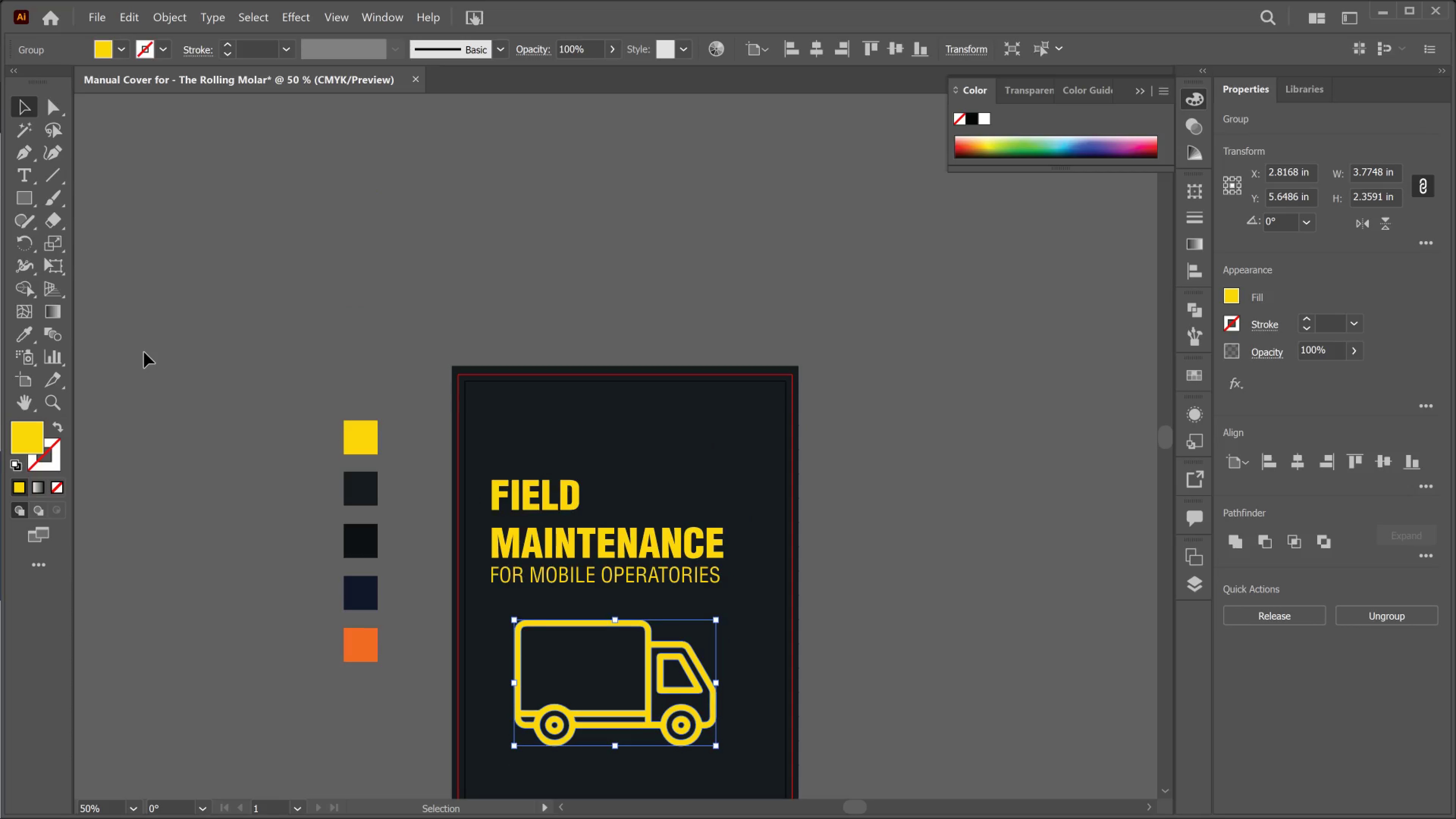 
scroll: coordinate [144, 352], scroll_direction: down, amount: 2.0
 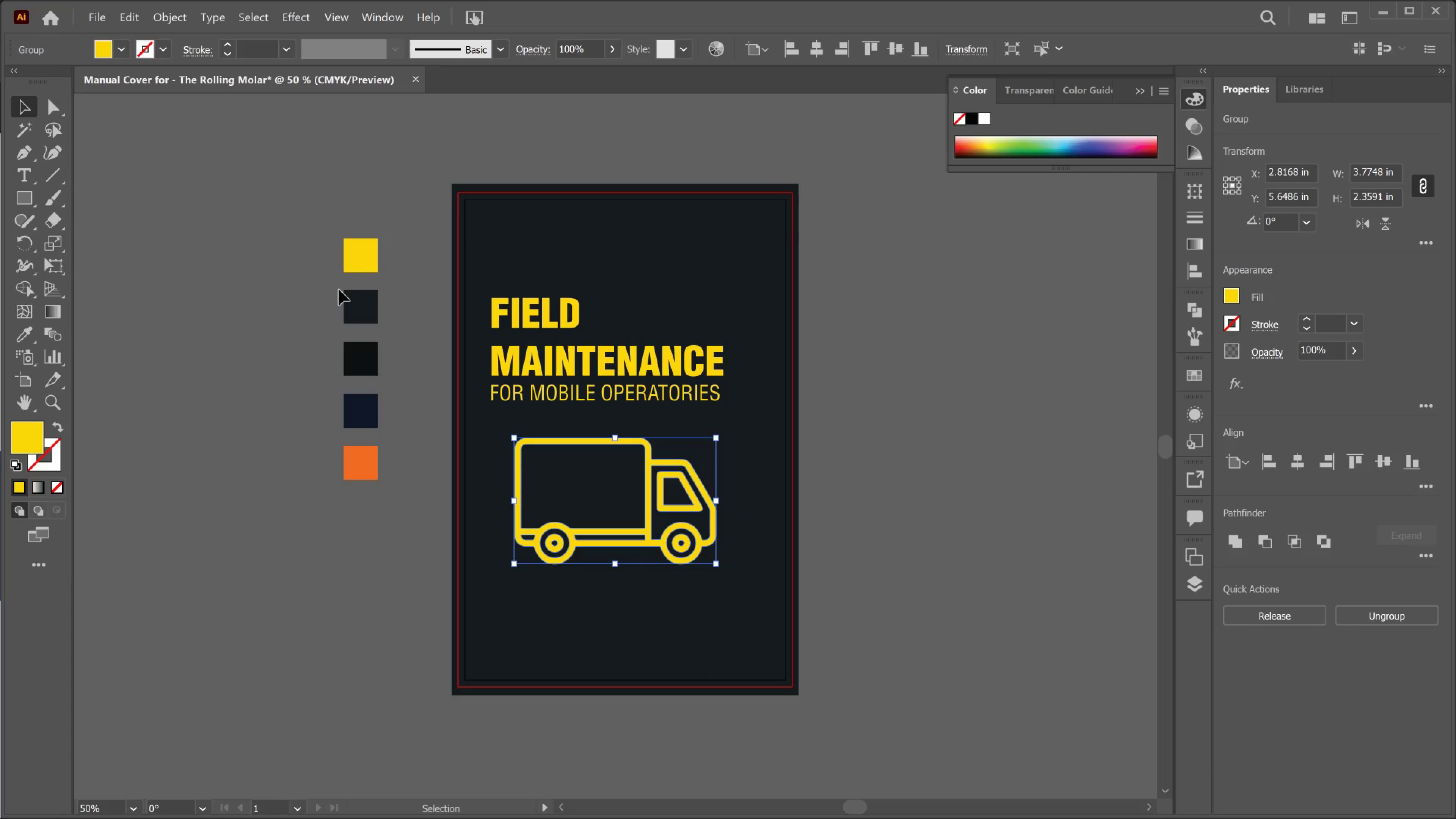 
left_click([354, 259])
 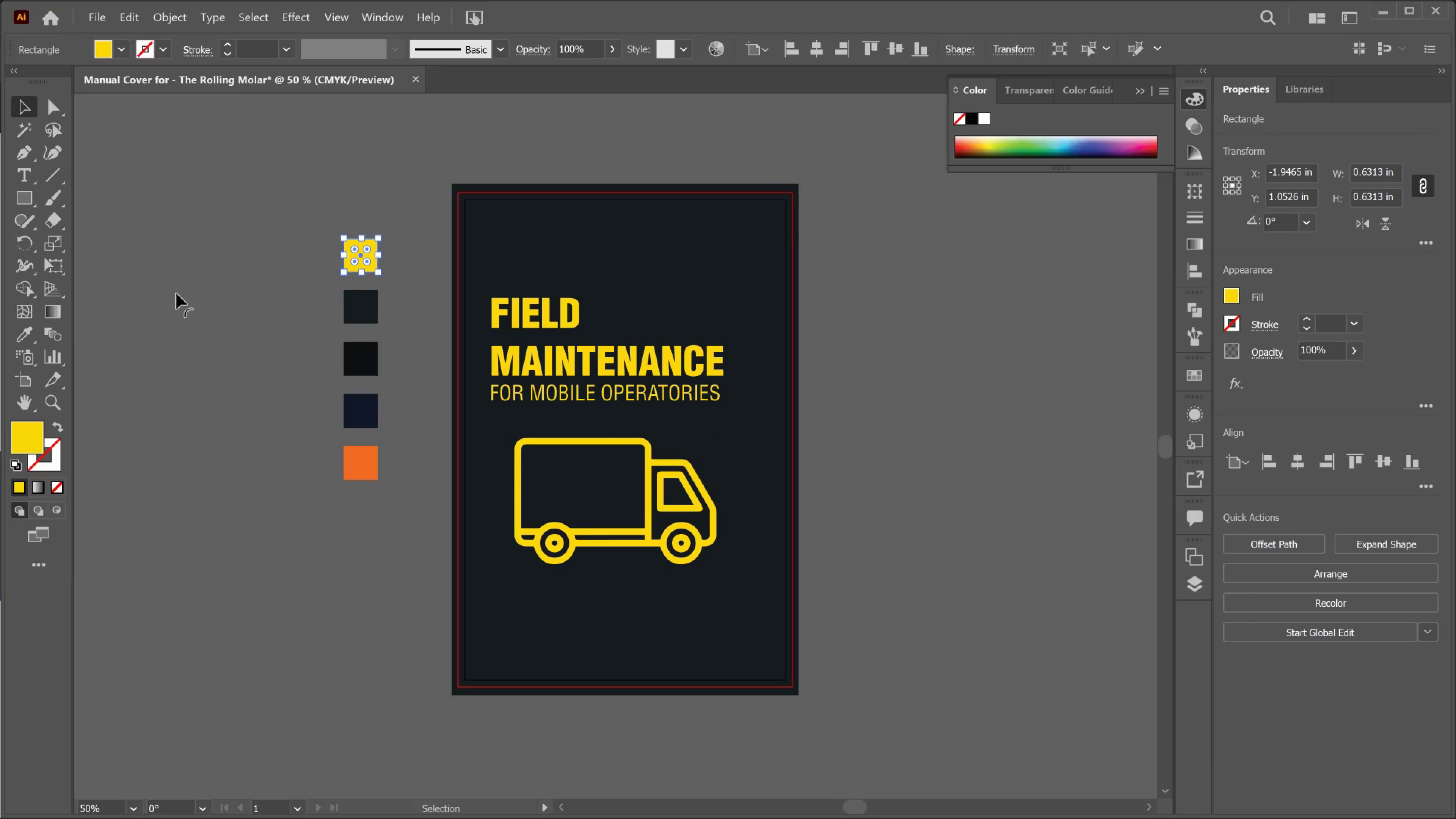 
left_click([176, 293])
 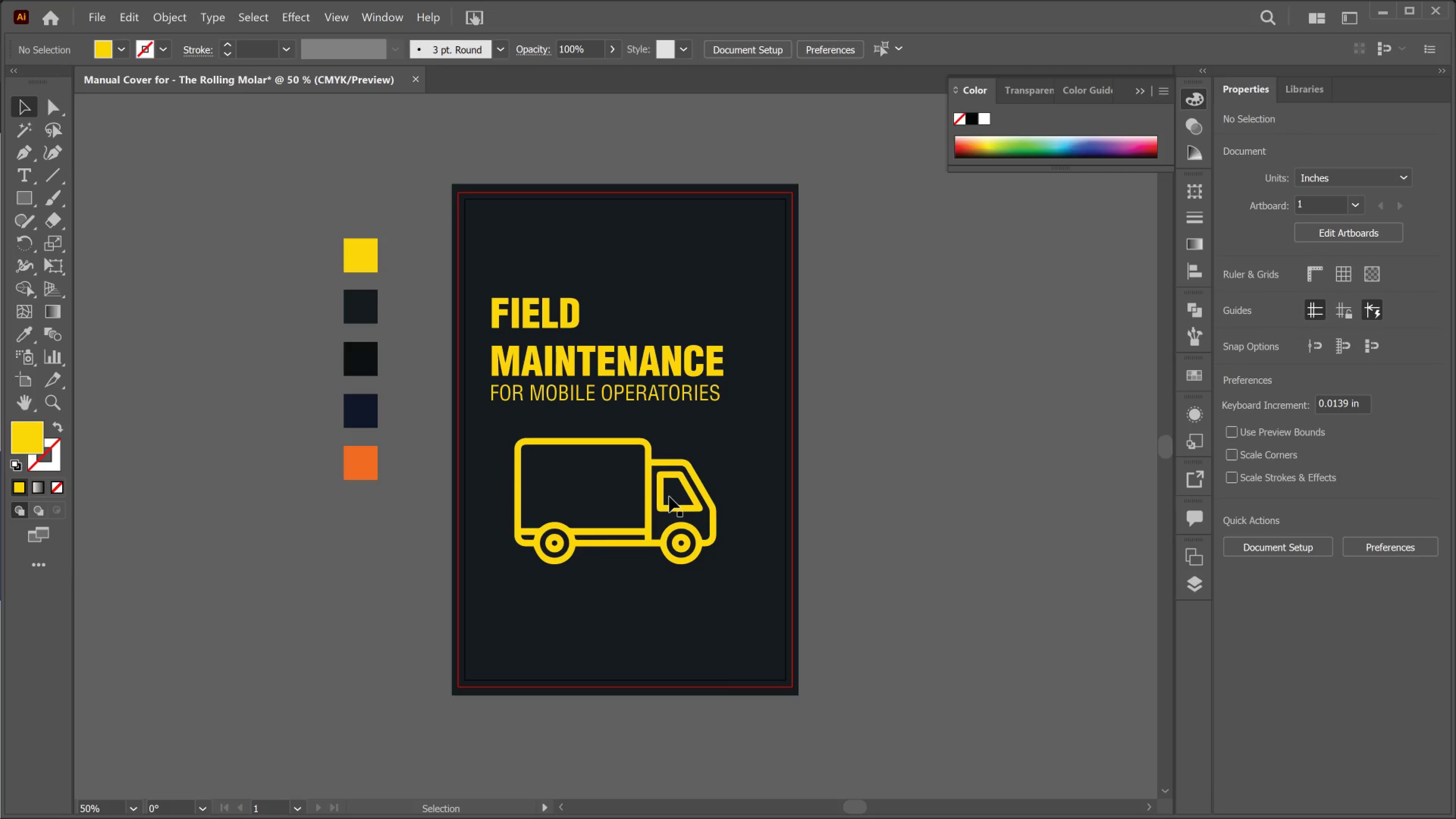 
wait(219.7)
 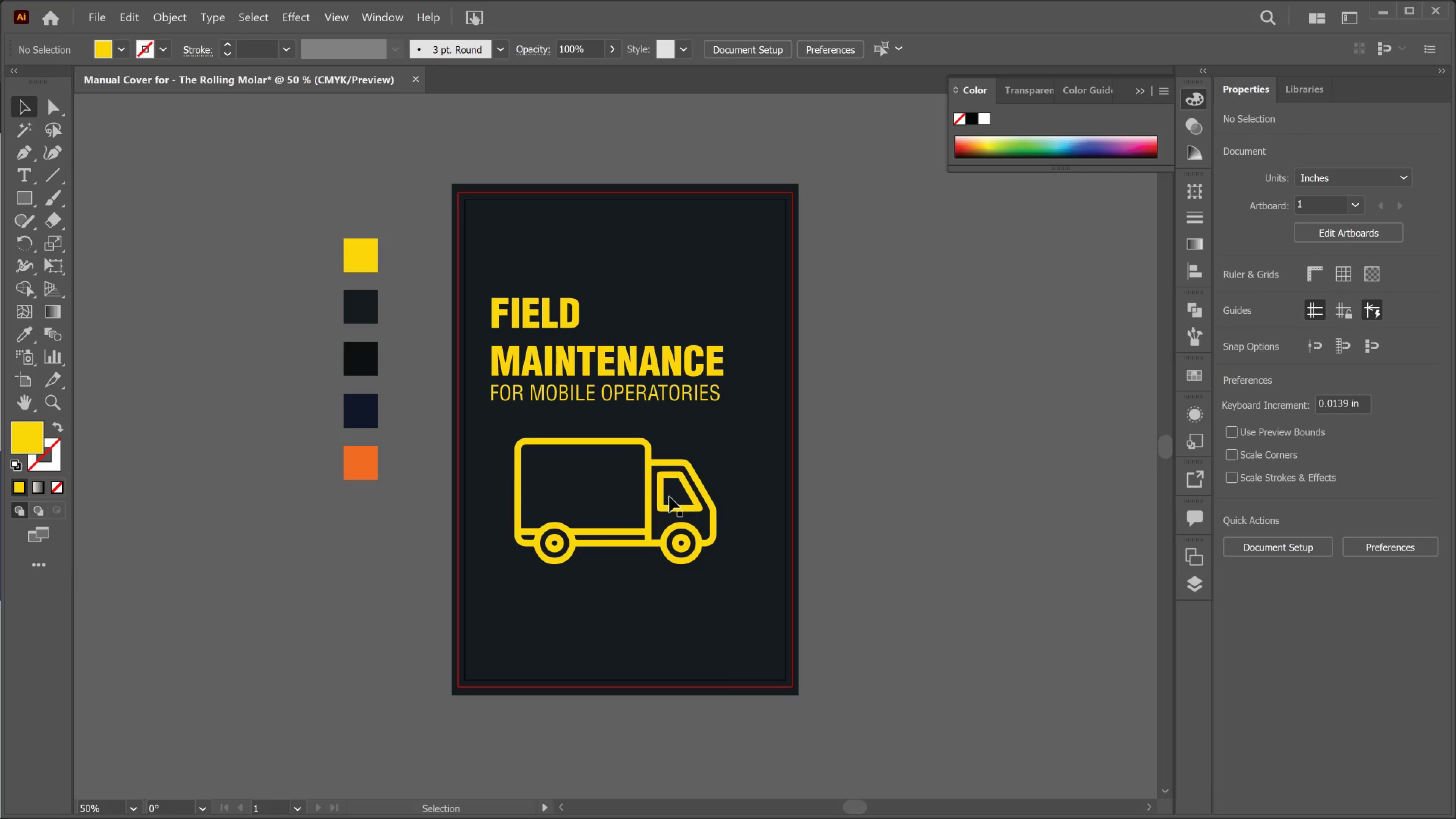 
left_click([690, 540])
 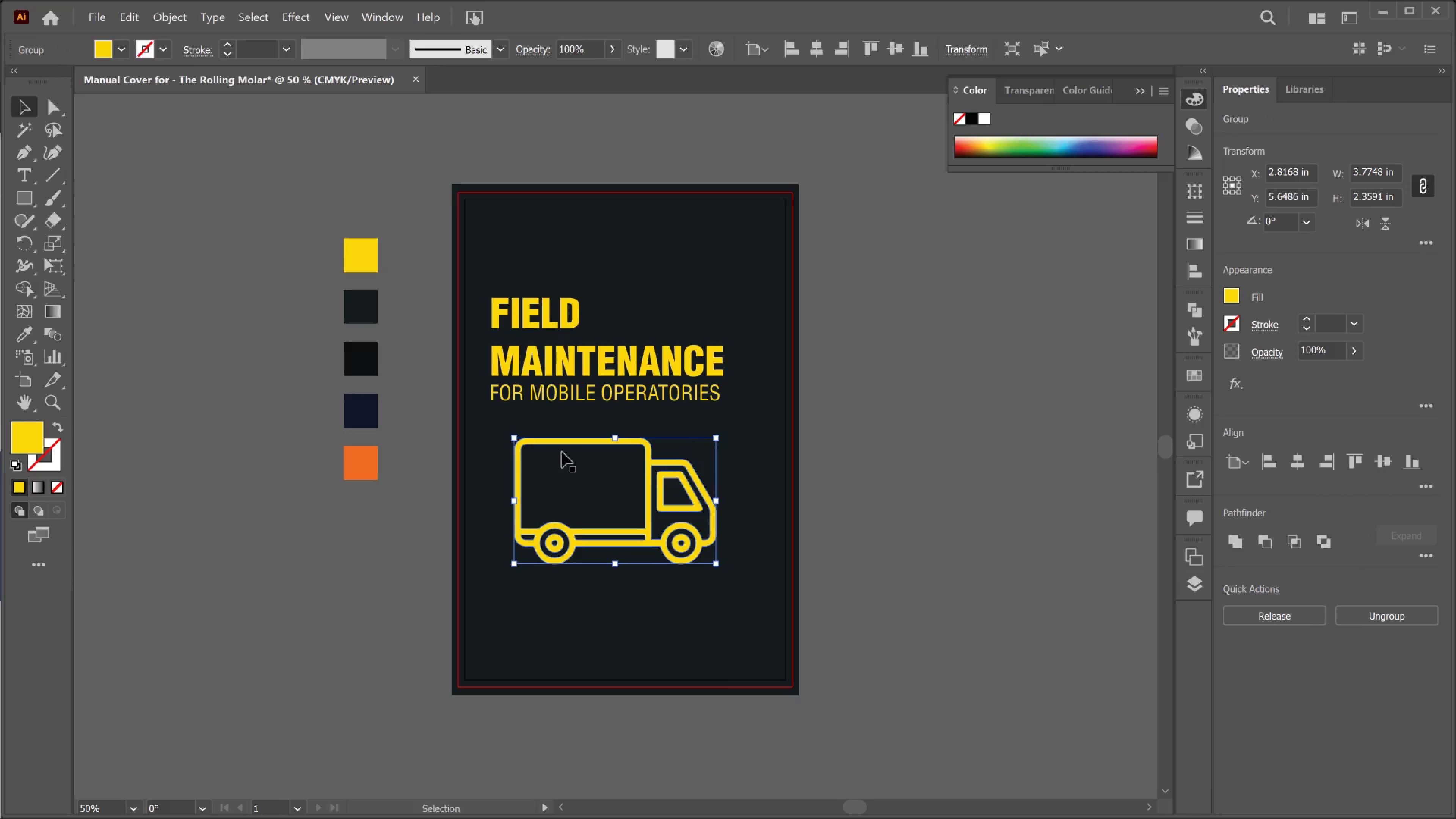 
hold_key(key=AltLeft, duration=0.37)
scroll: coordinate [697, 510], scroll_direction: none, amount: 0.0
 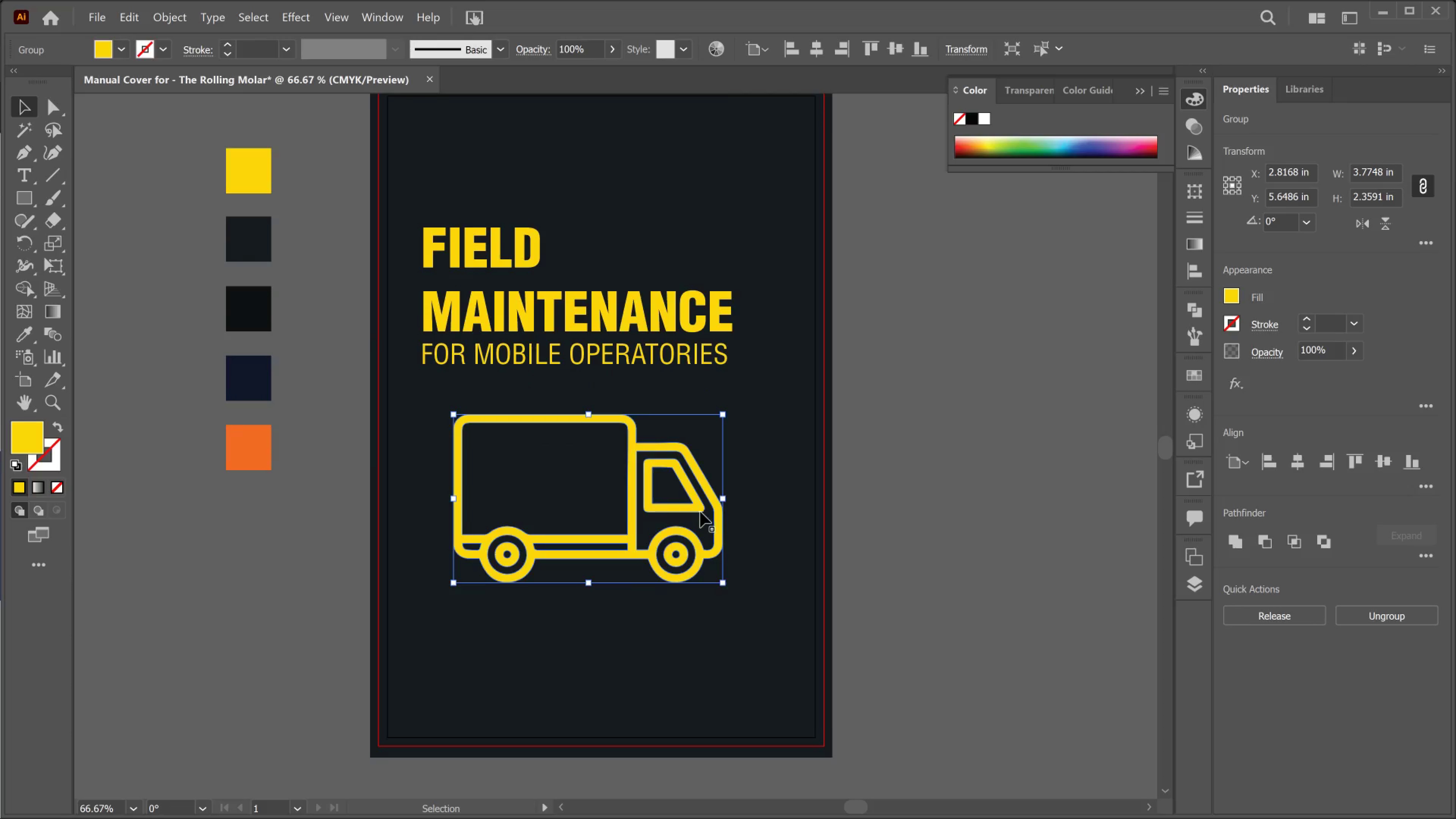 
scroll: coordinate [662, 489], scroll_direction: up, amount: 2.0
 